 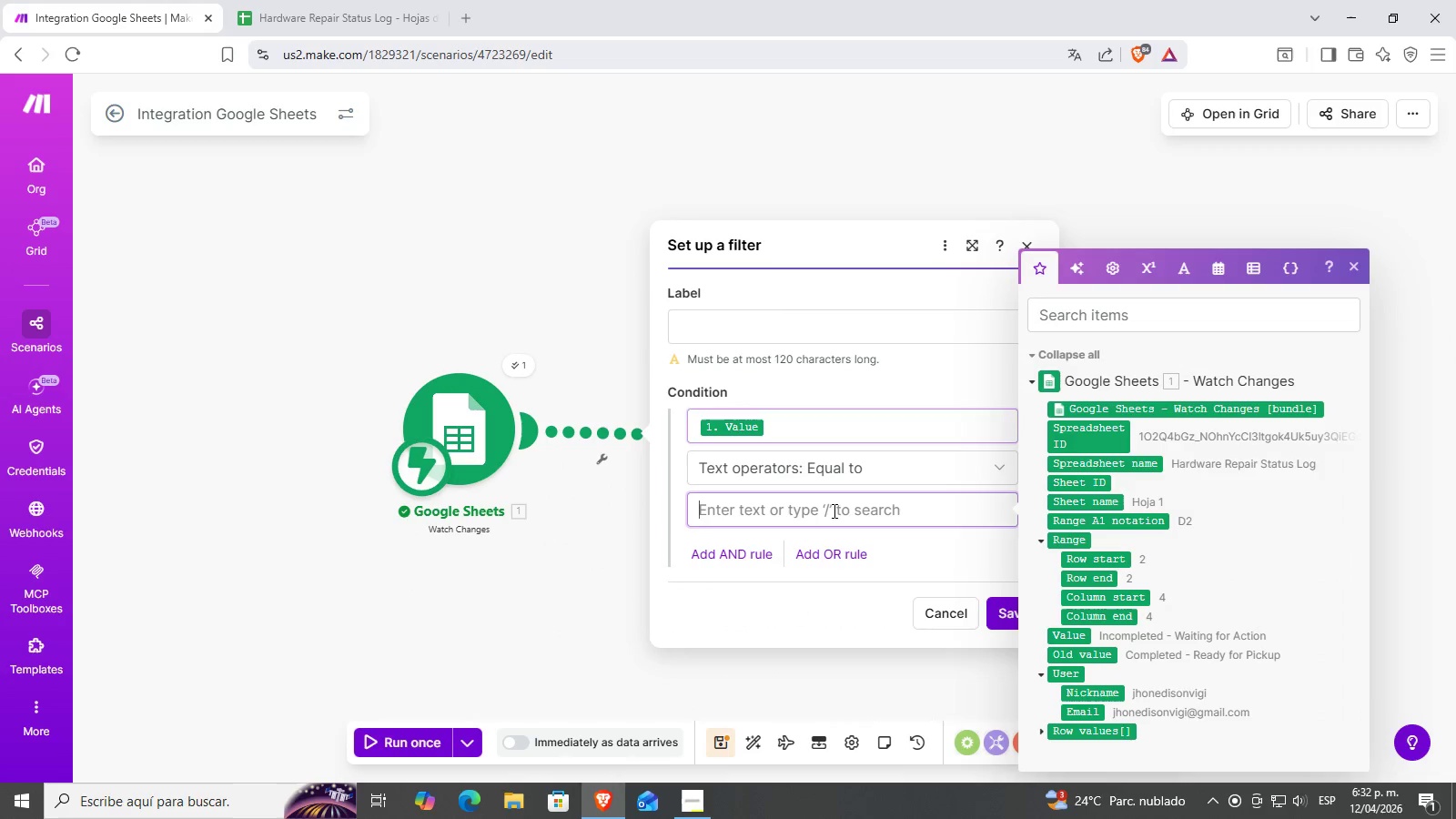 
key(Control+ControlLeft)
 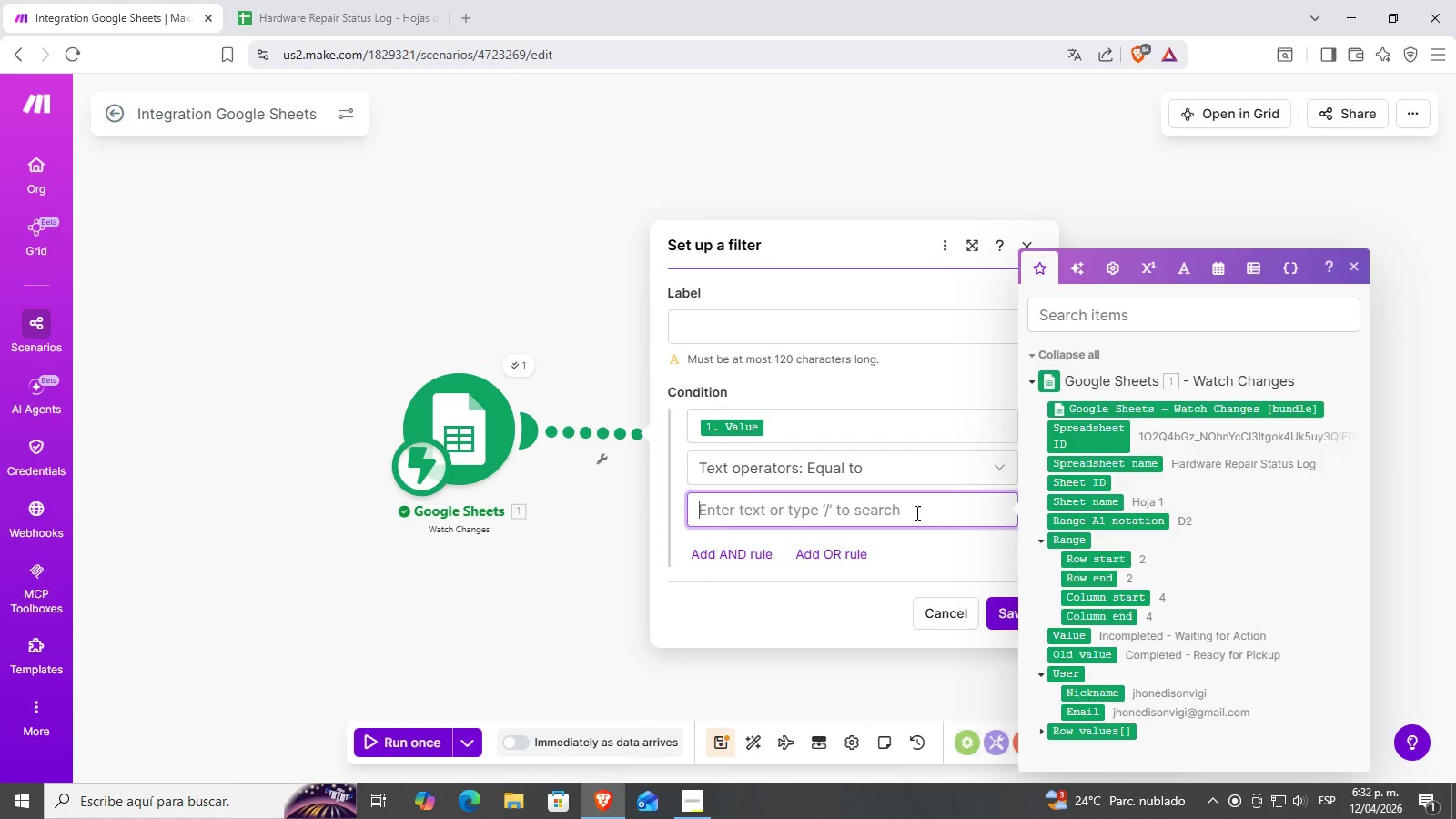 
key(Control+V)
 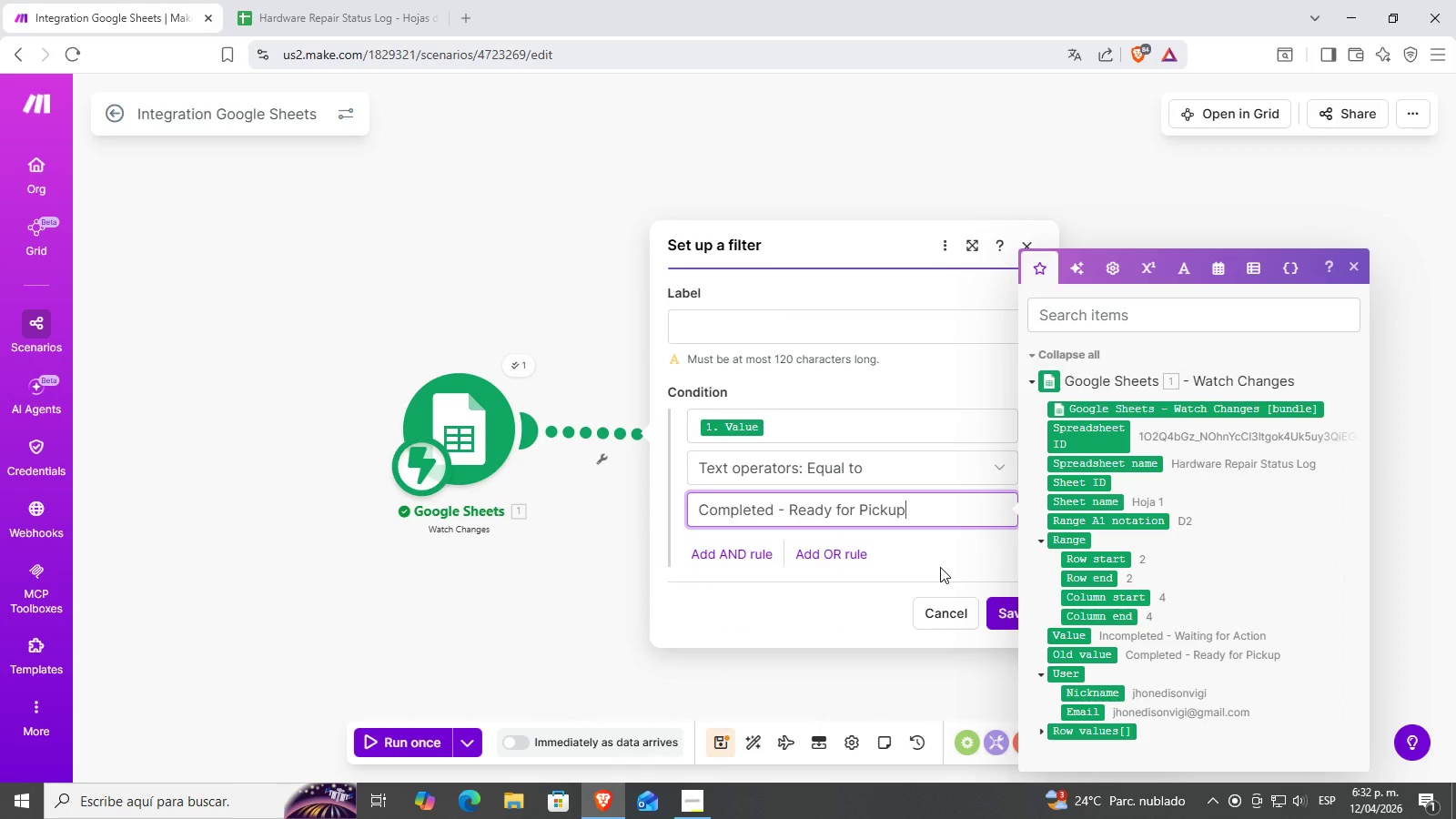 
left_click([940, 567])
 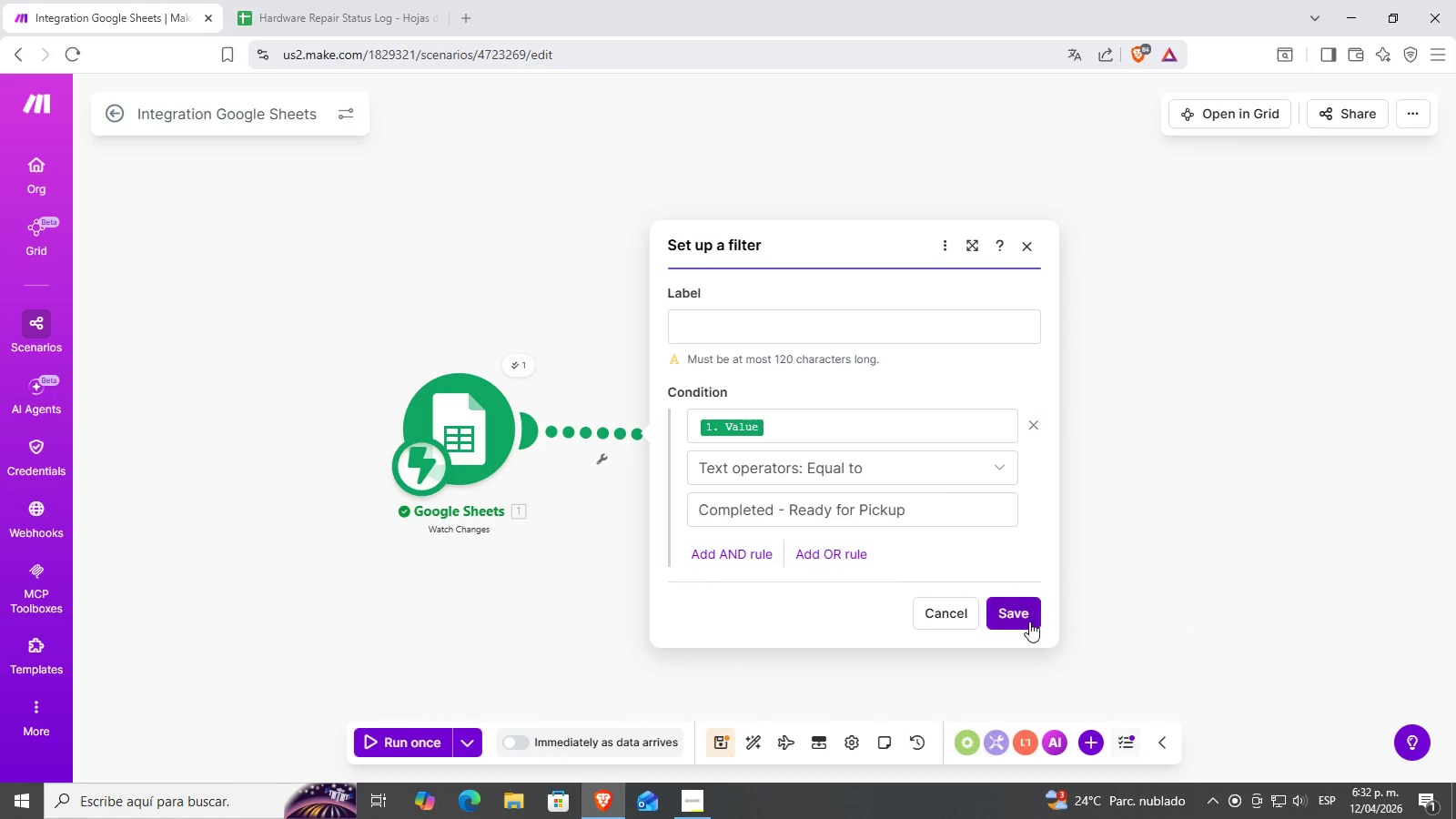 
left_click([1014, 612])
 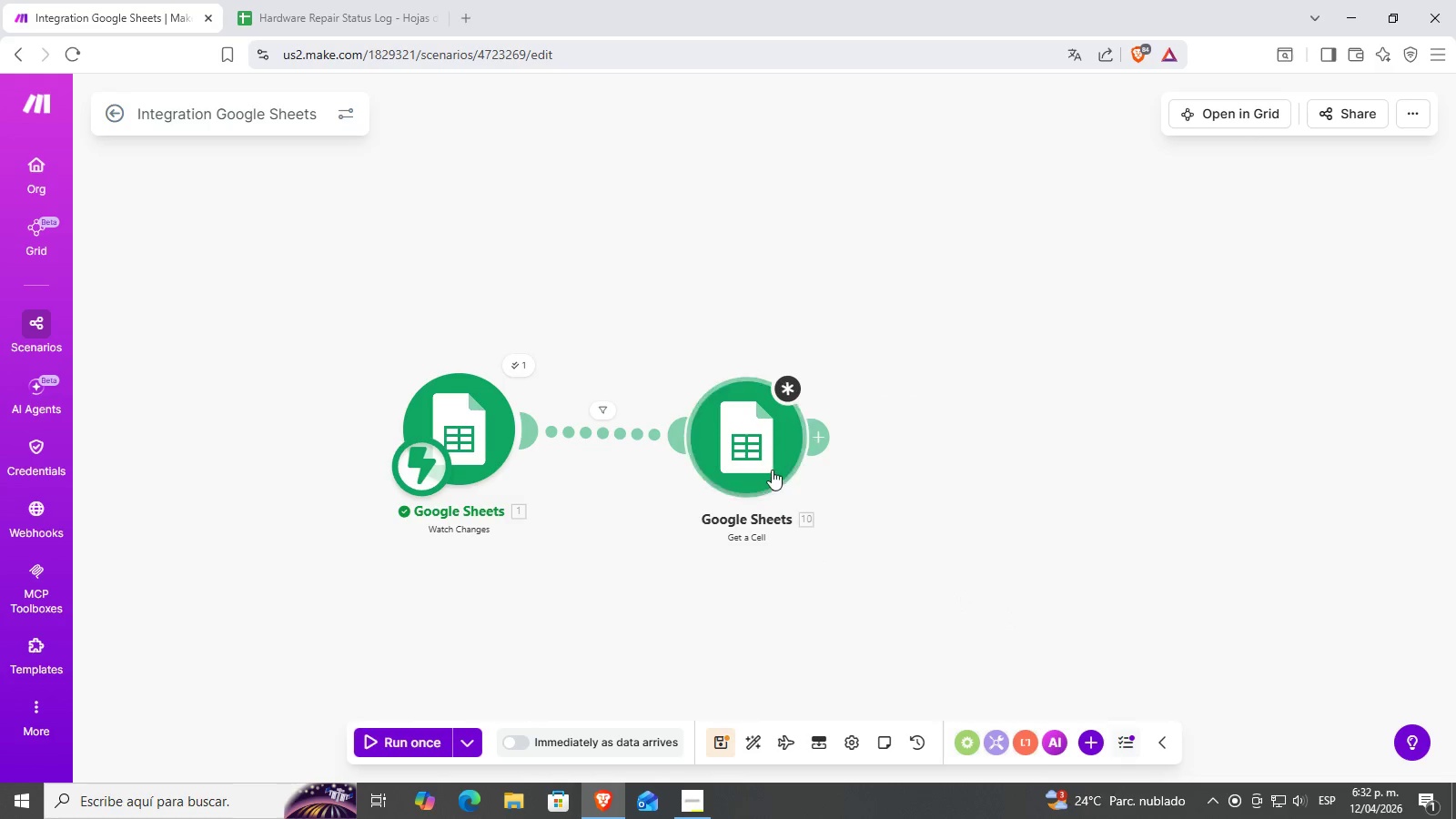 
left_click_drag(start_coordinate=[755, 459], to_coordinate=[758, 449])
 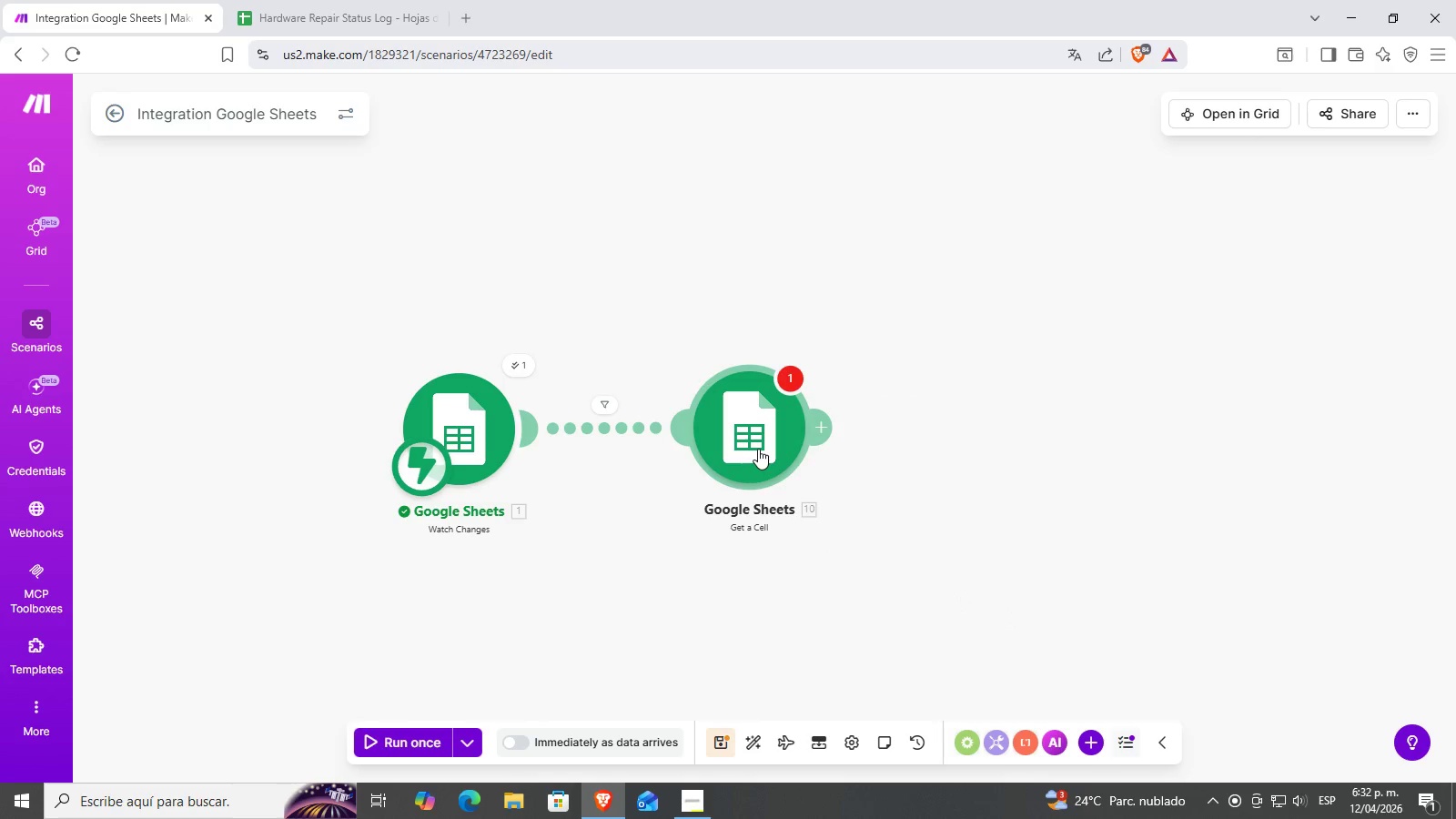 
left_click([758, 449])
 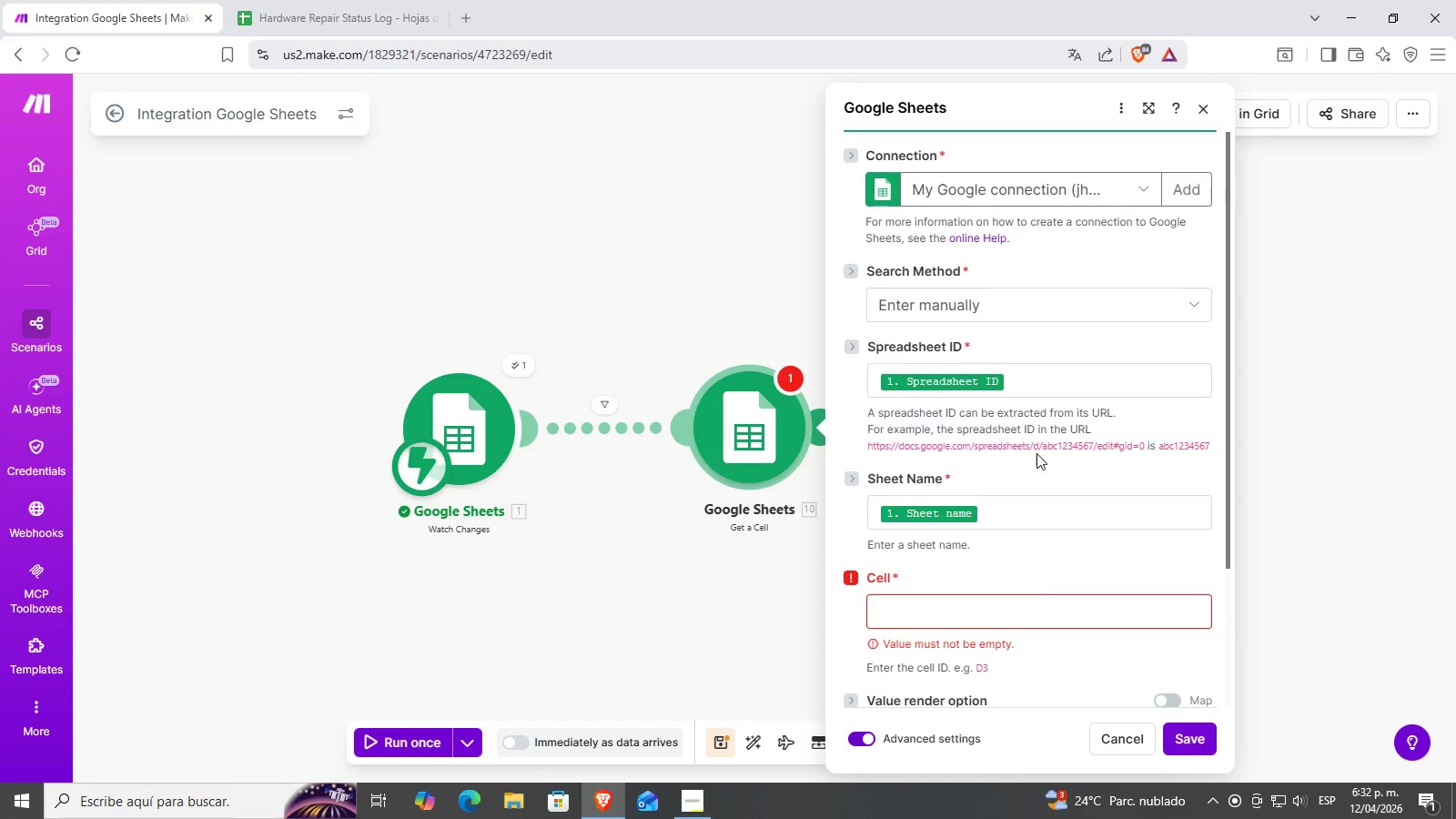 
scroll: coordinate [1006, 477], scroll_direction: down, amount: 1.0
 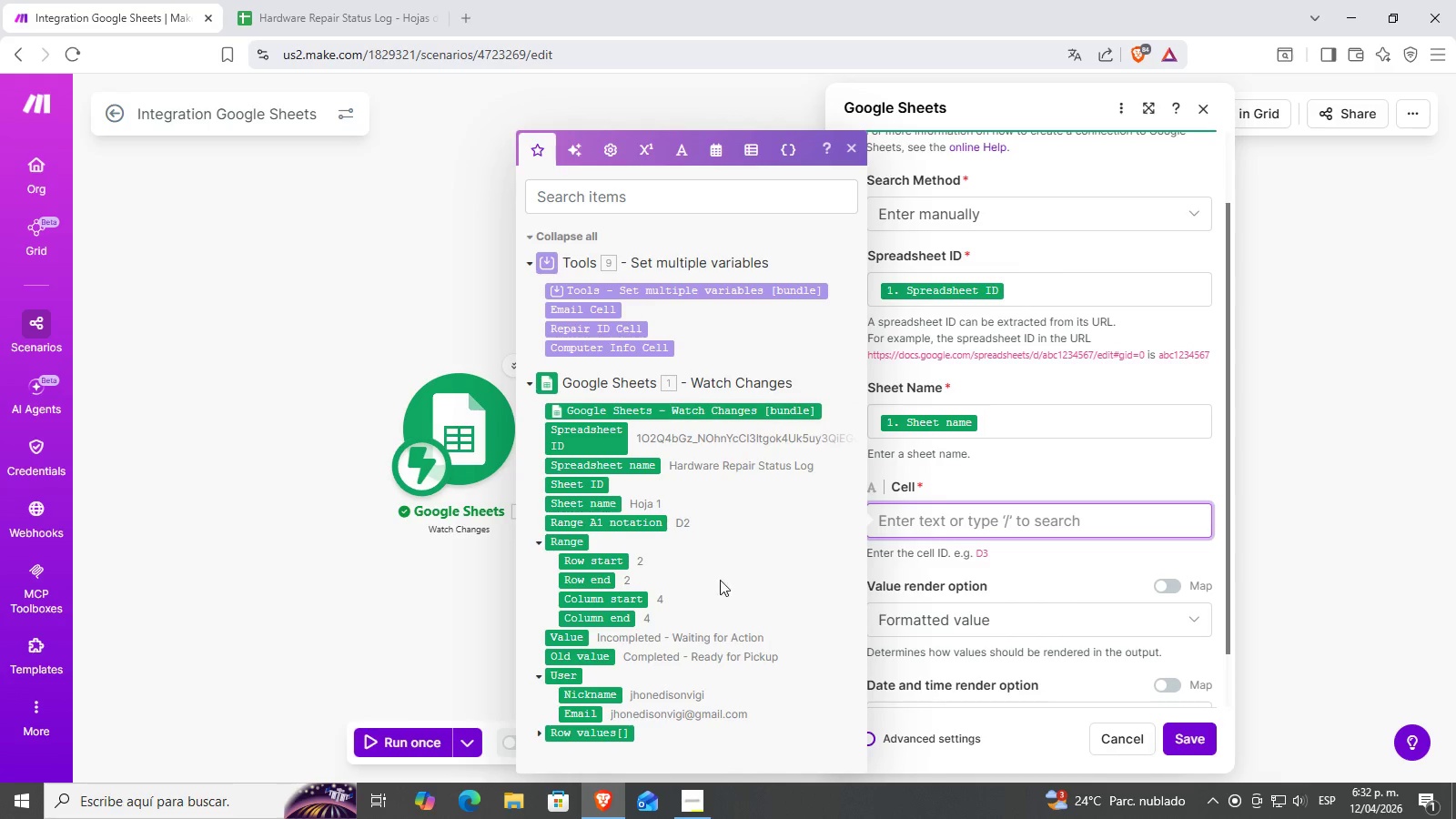 
scroll: coordinate [1044, 481], scroll_direction: up, amount: 2.0
 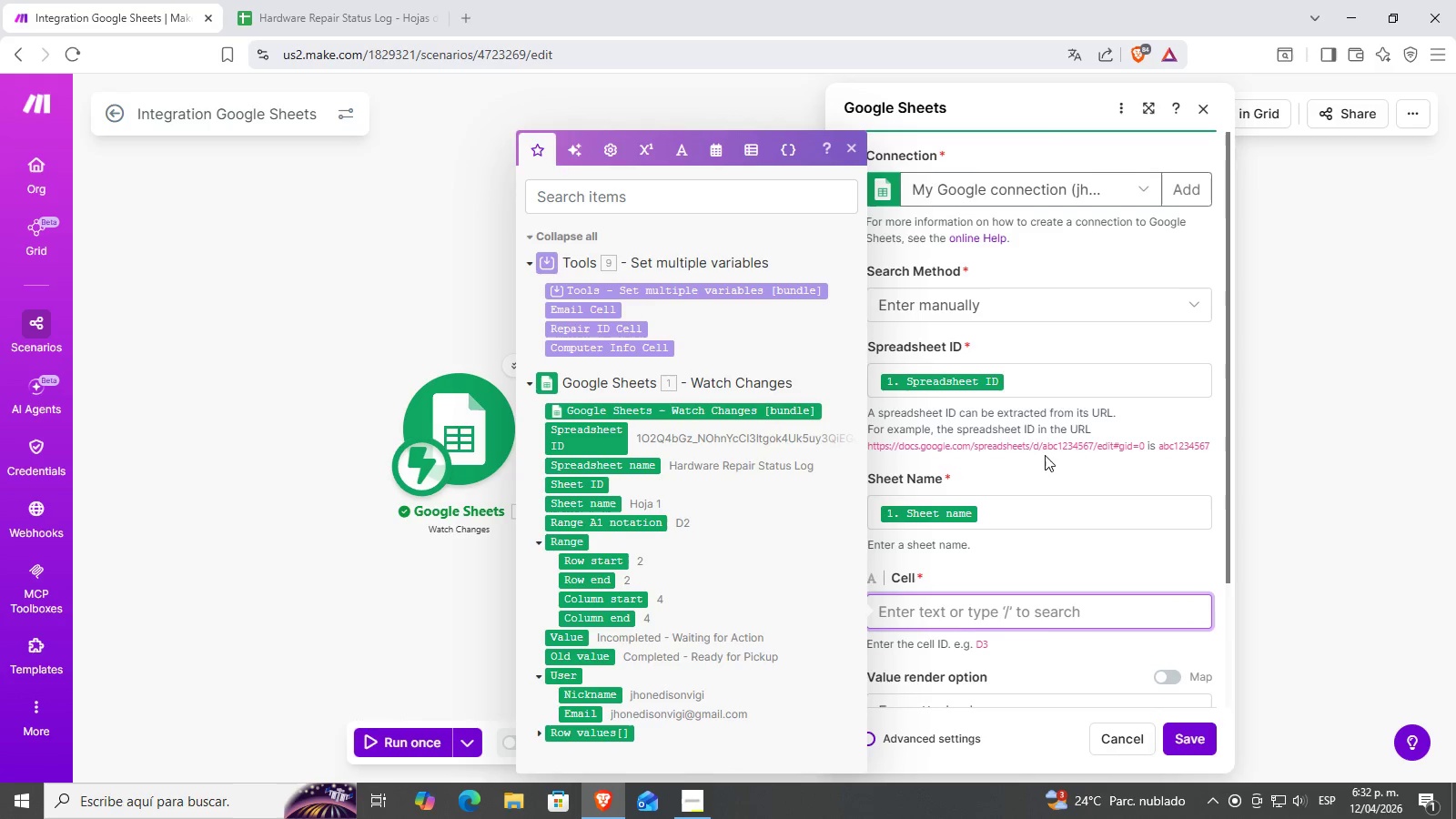 
scroll: coordinate [1042, 455], scroll_direction: down, amount: 3.0
 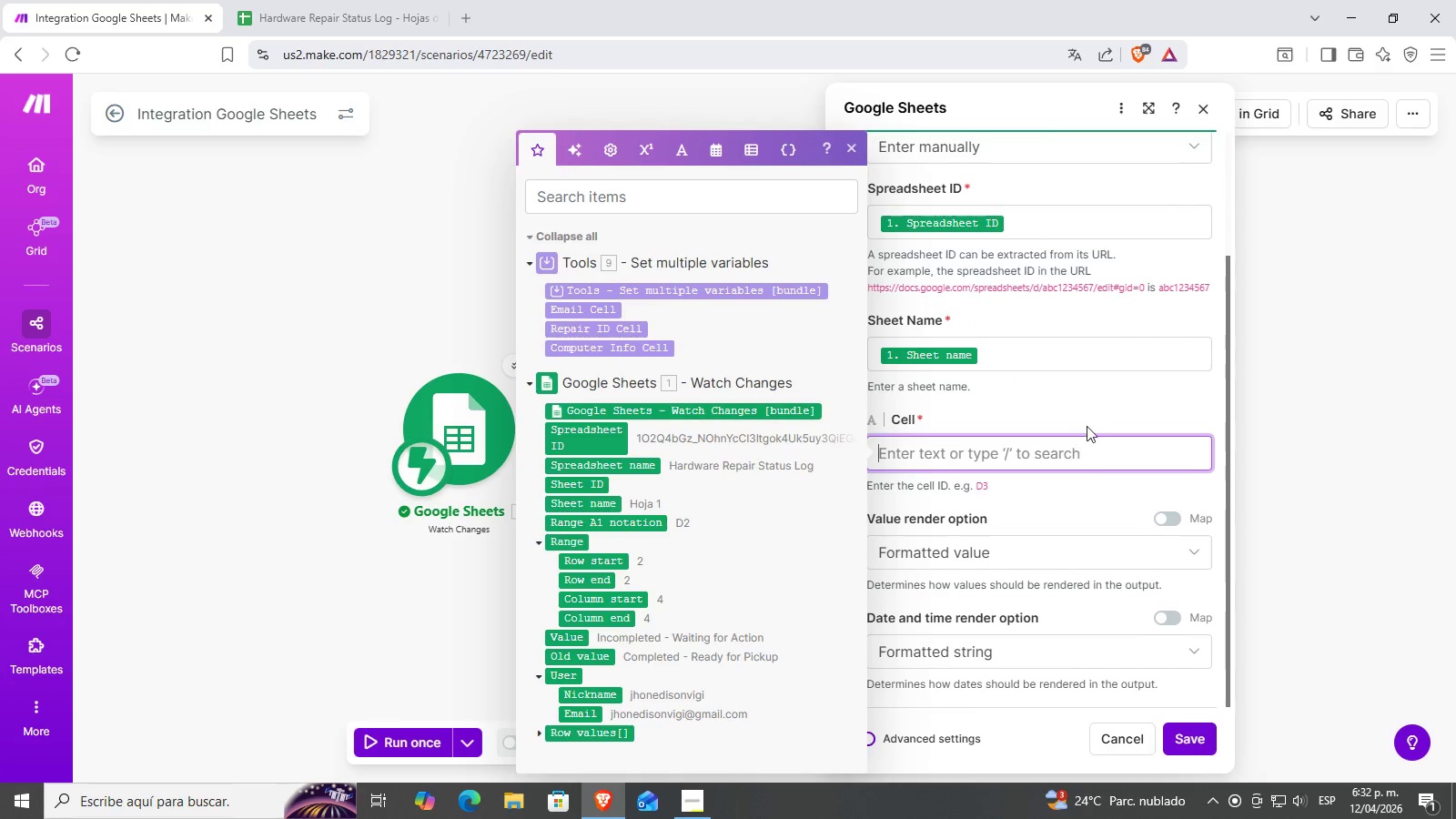 
key(Shift+A)
 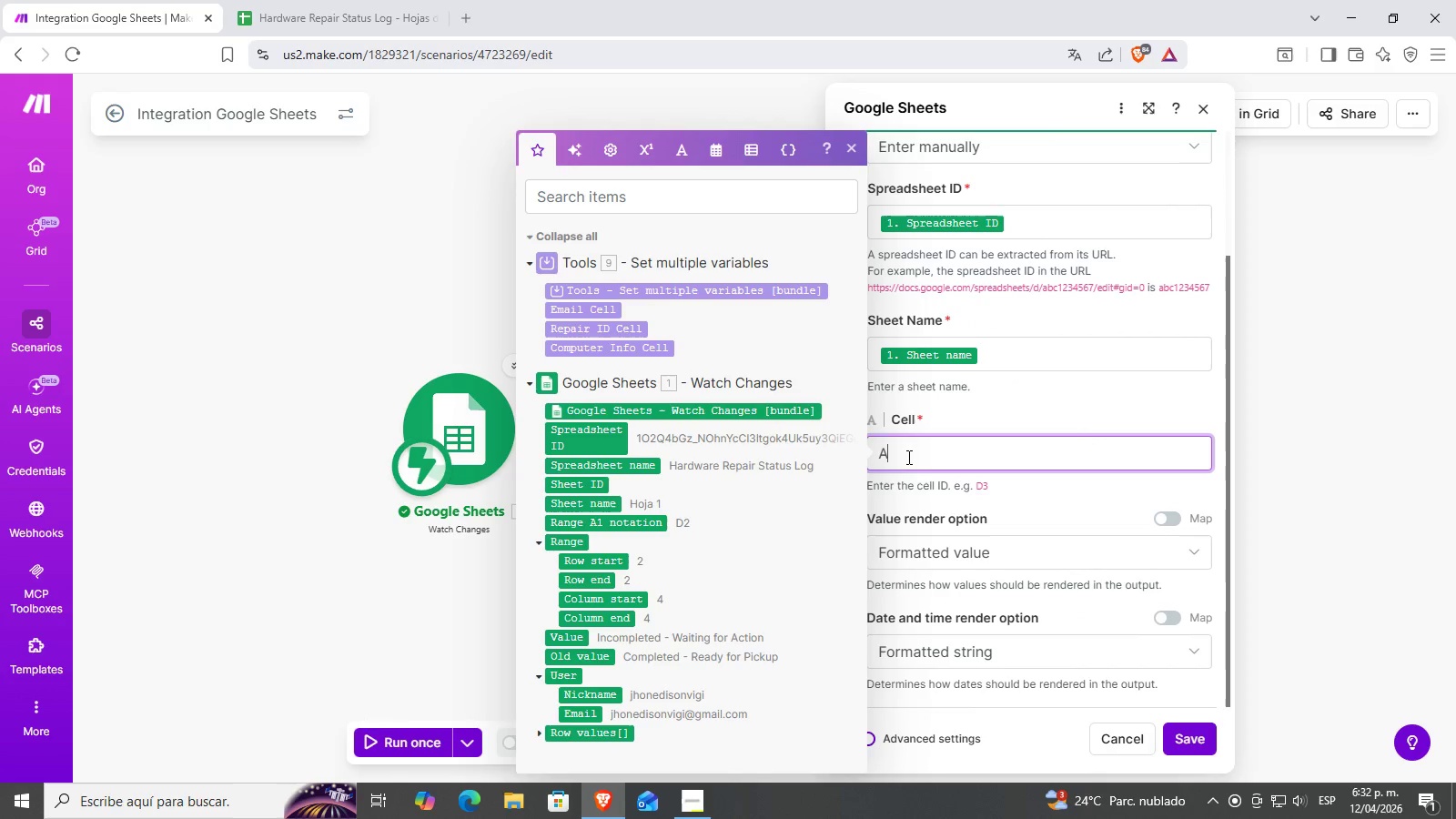 
scroll: coordinate [985, 418], scroll_direction: up, amount: 3.0
 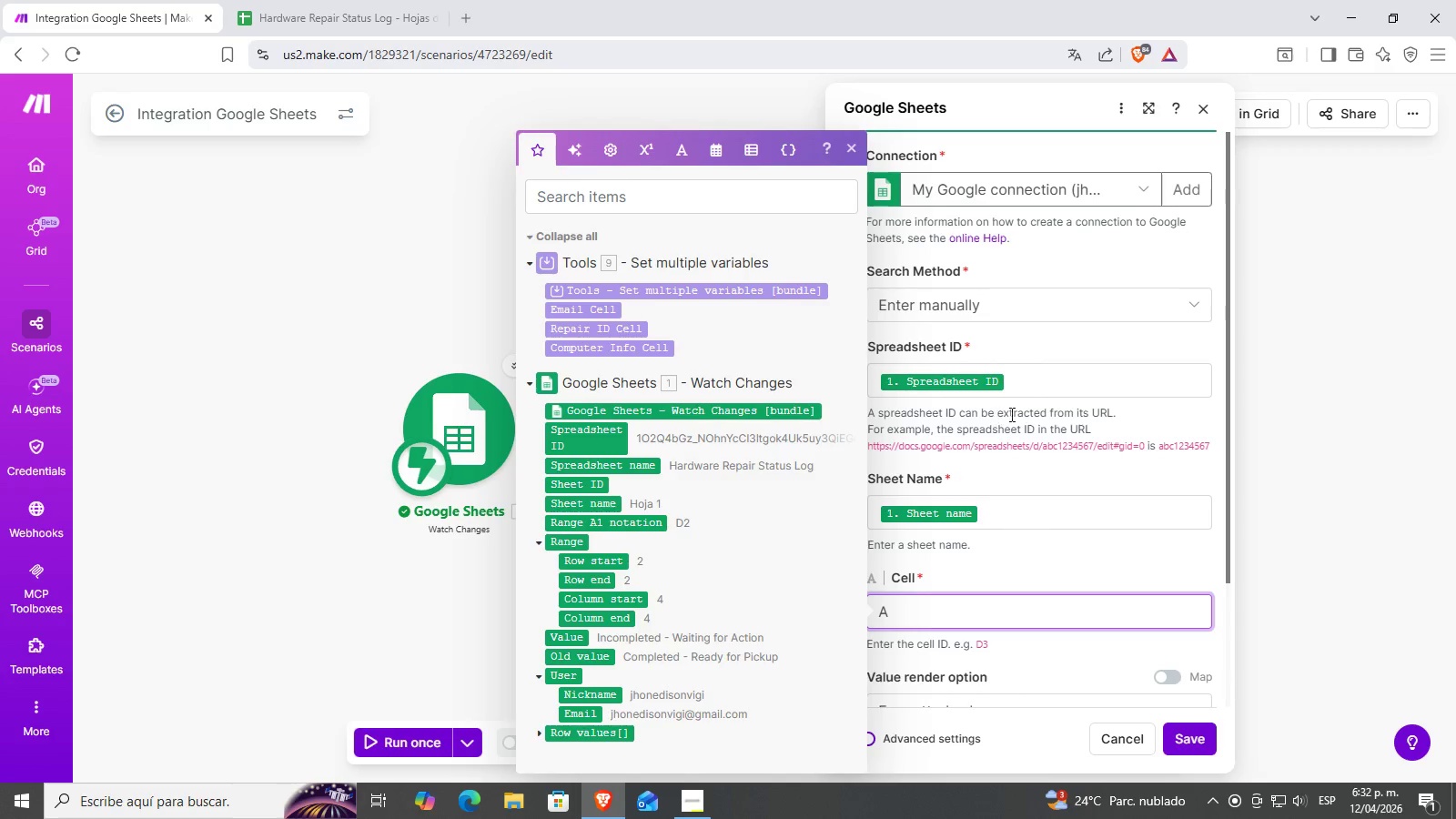 
scroll: coordinate [1016, 434], scroll_direction: down, amount: 4.0
 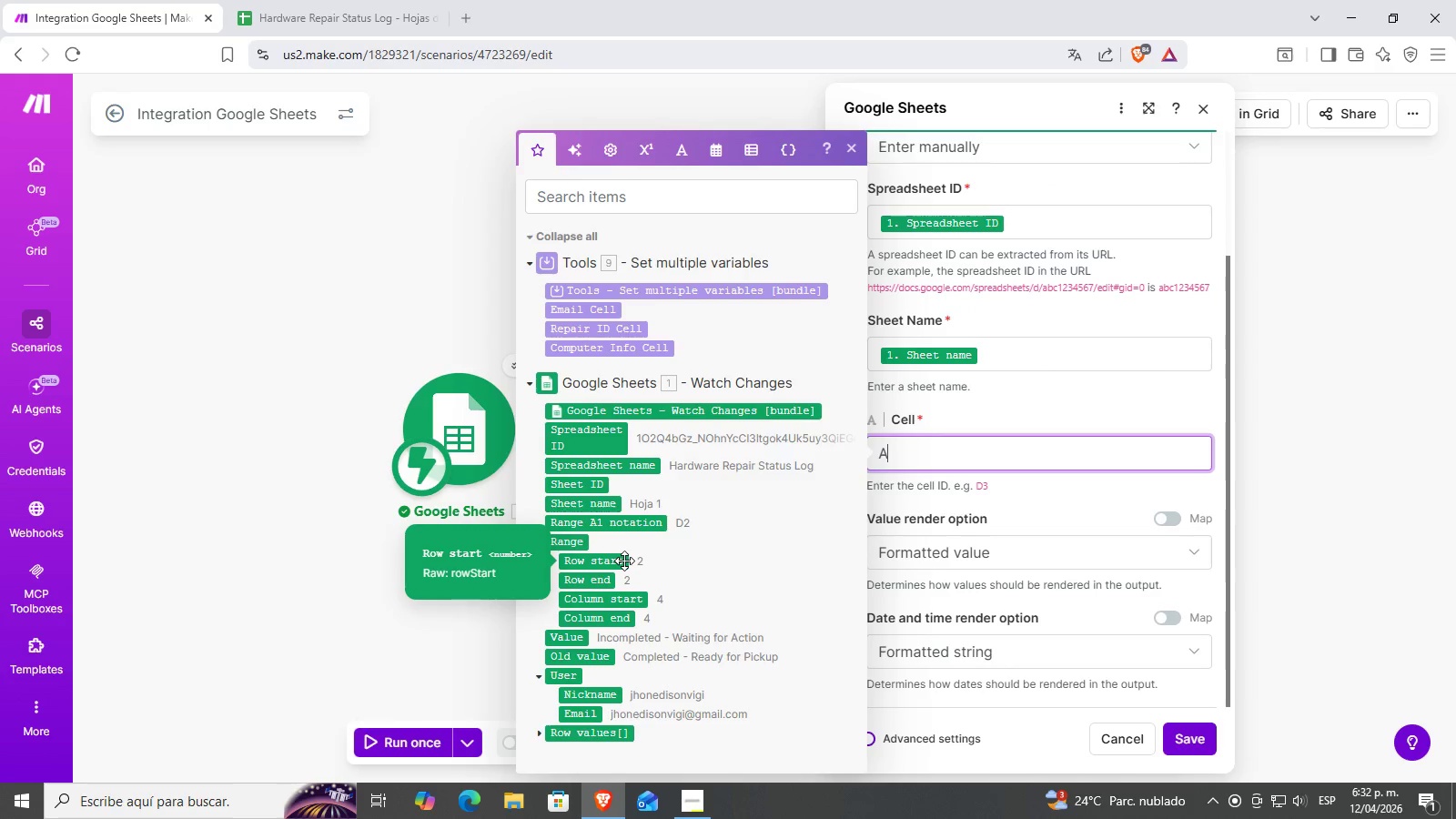 
left_click([623, 560])
 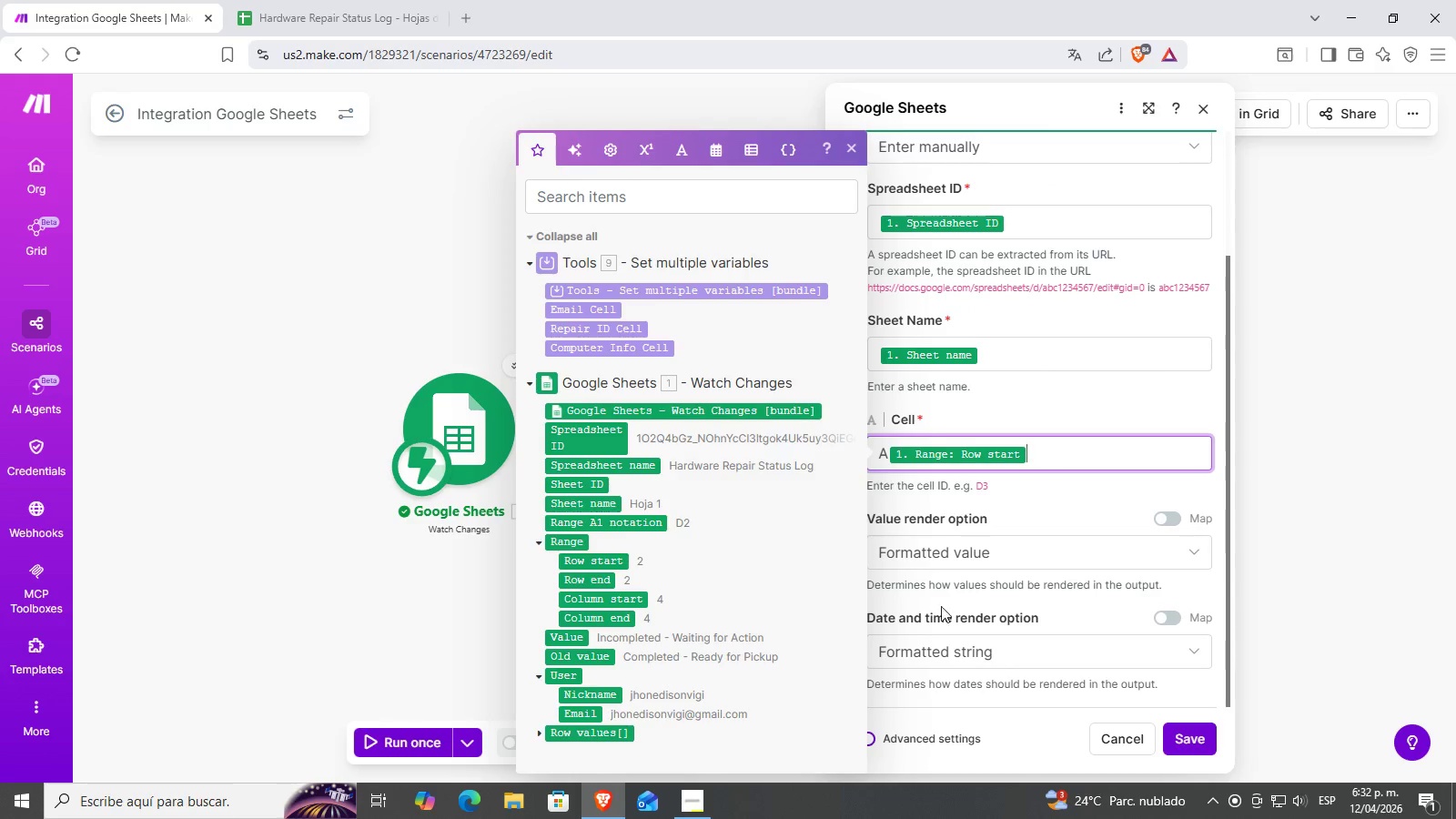 
left_click([1181, 733])
 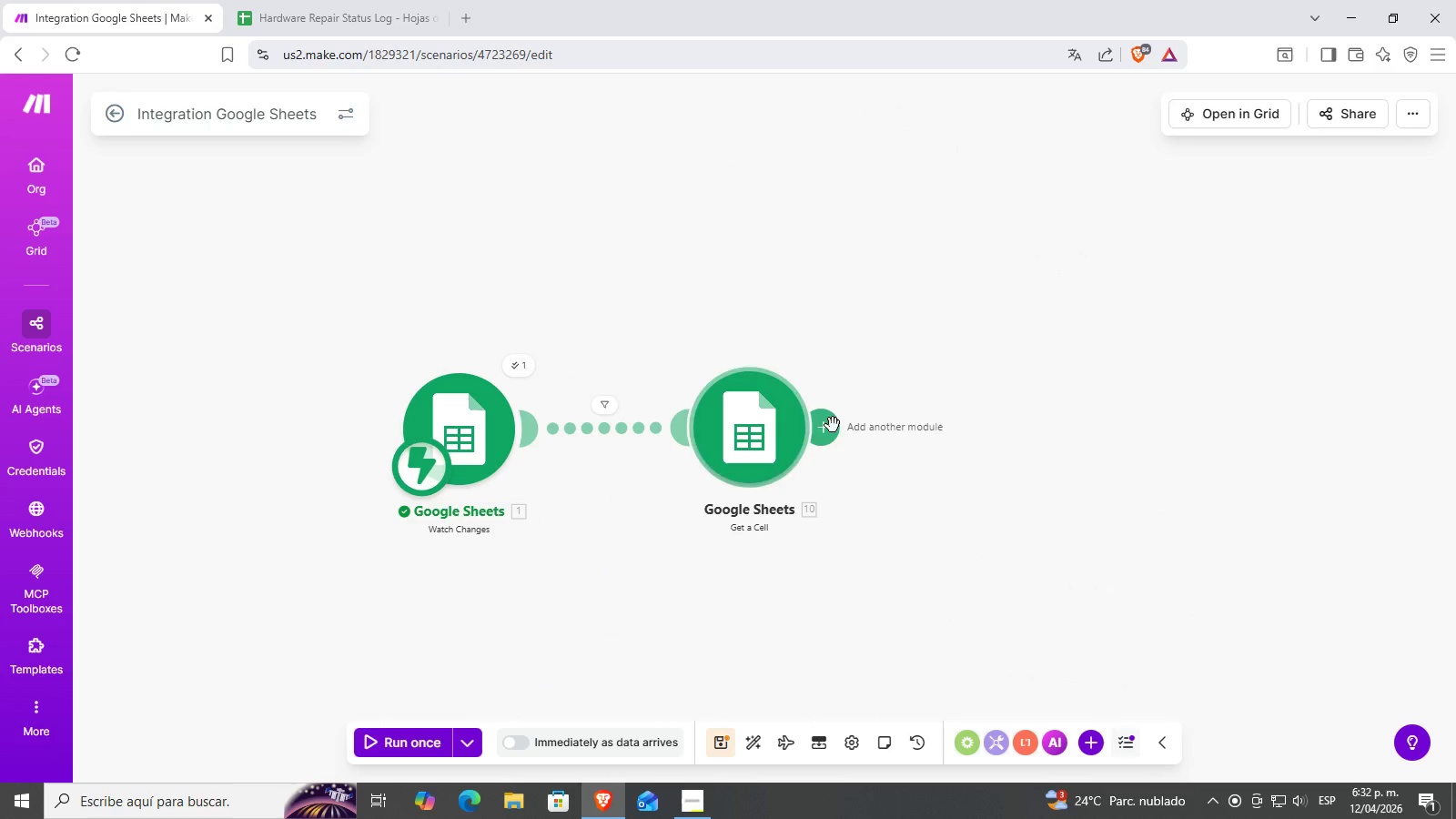 
left_click_drag(start_coordinate=[754, 441], to_coordinate=[676, 443])
 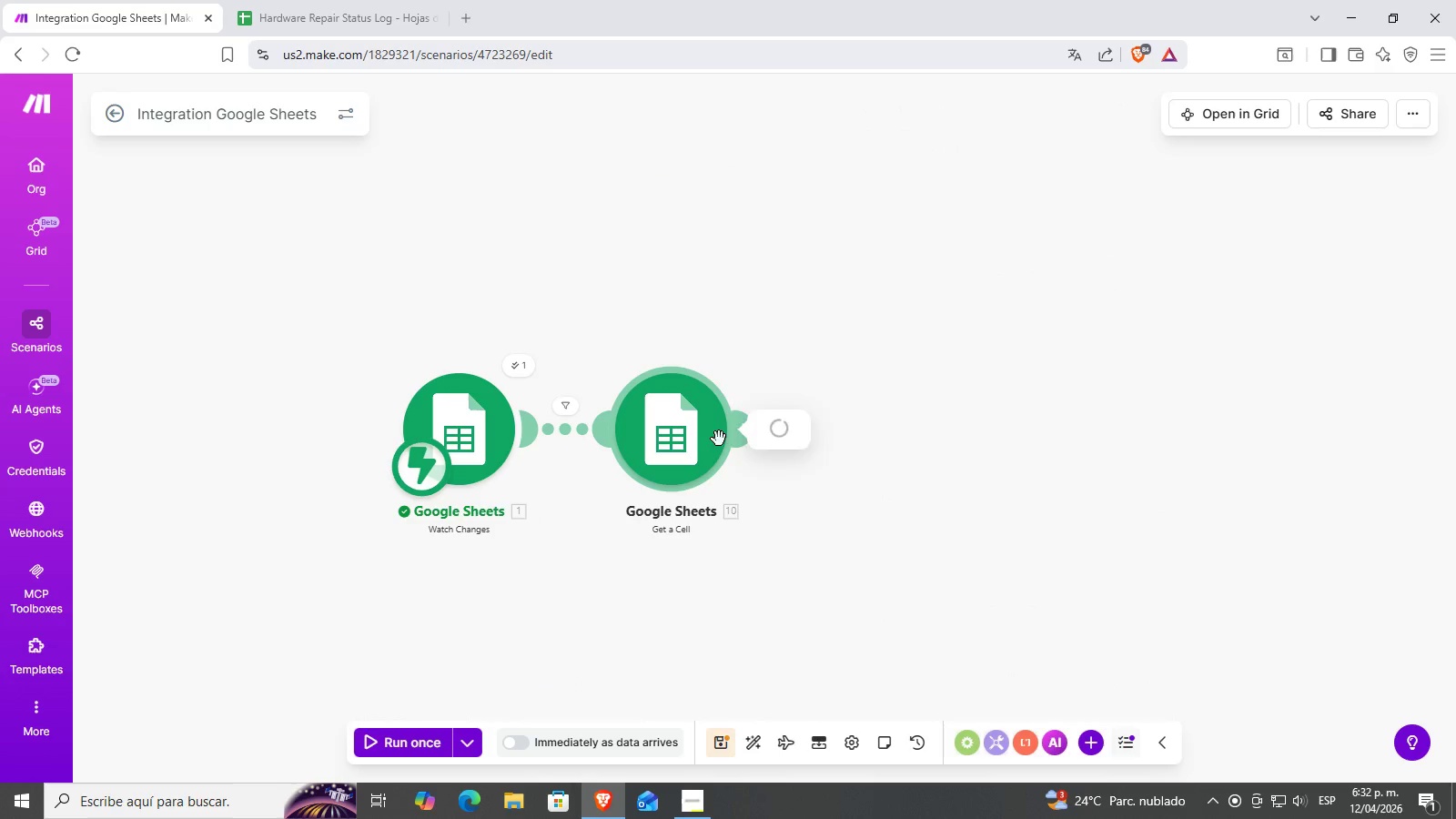 
left_click([723, 439])
 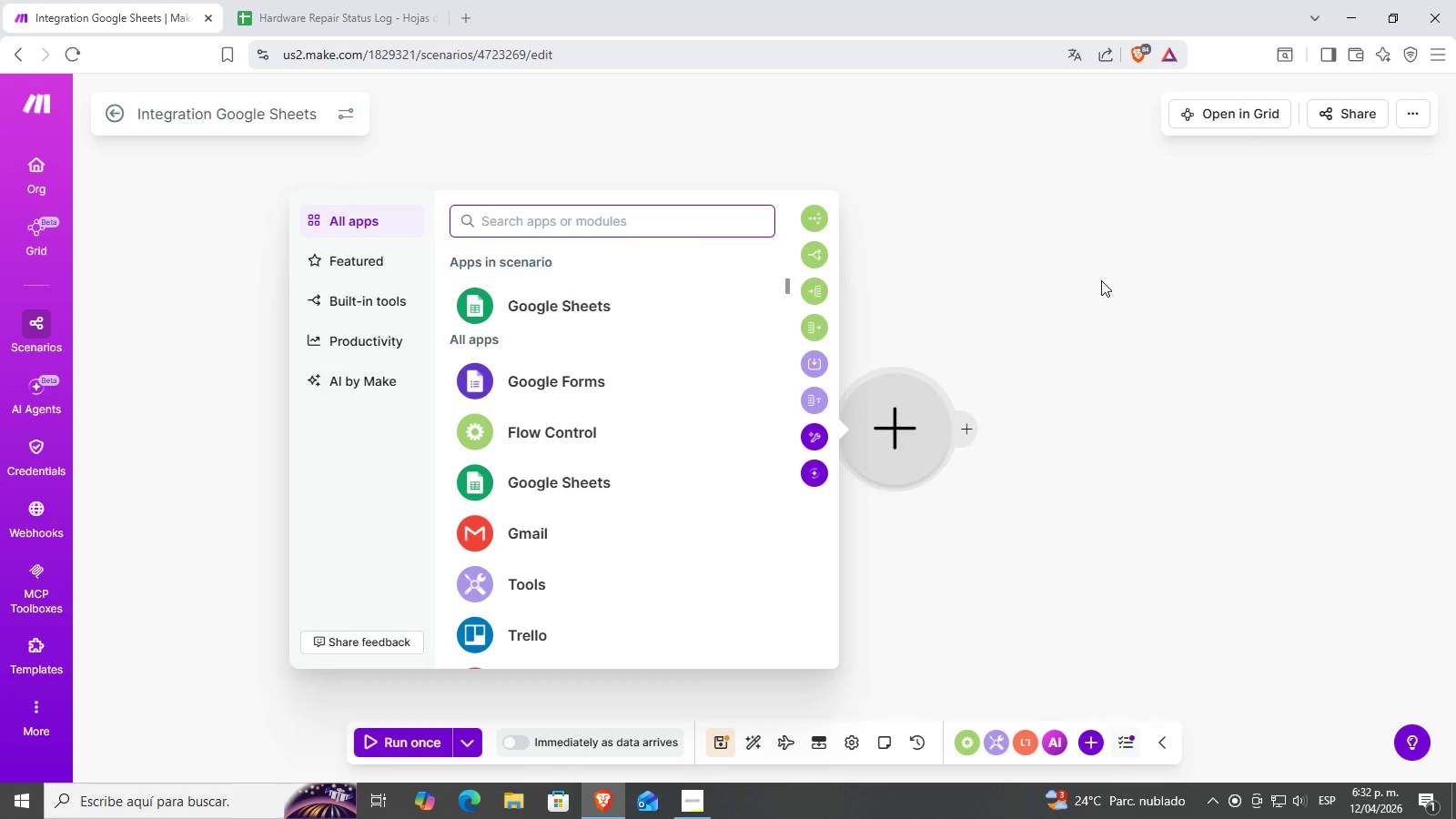 
left_click([562, 318])
 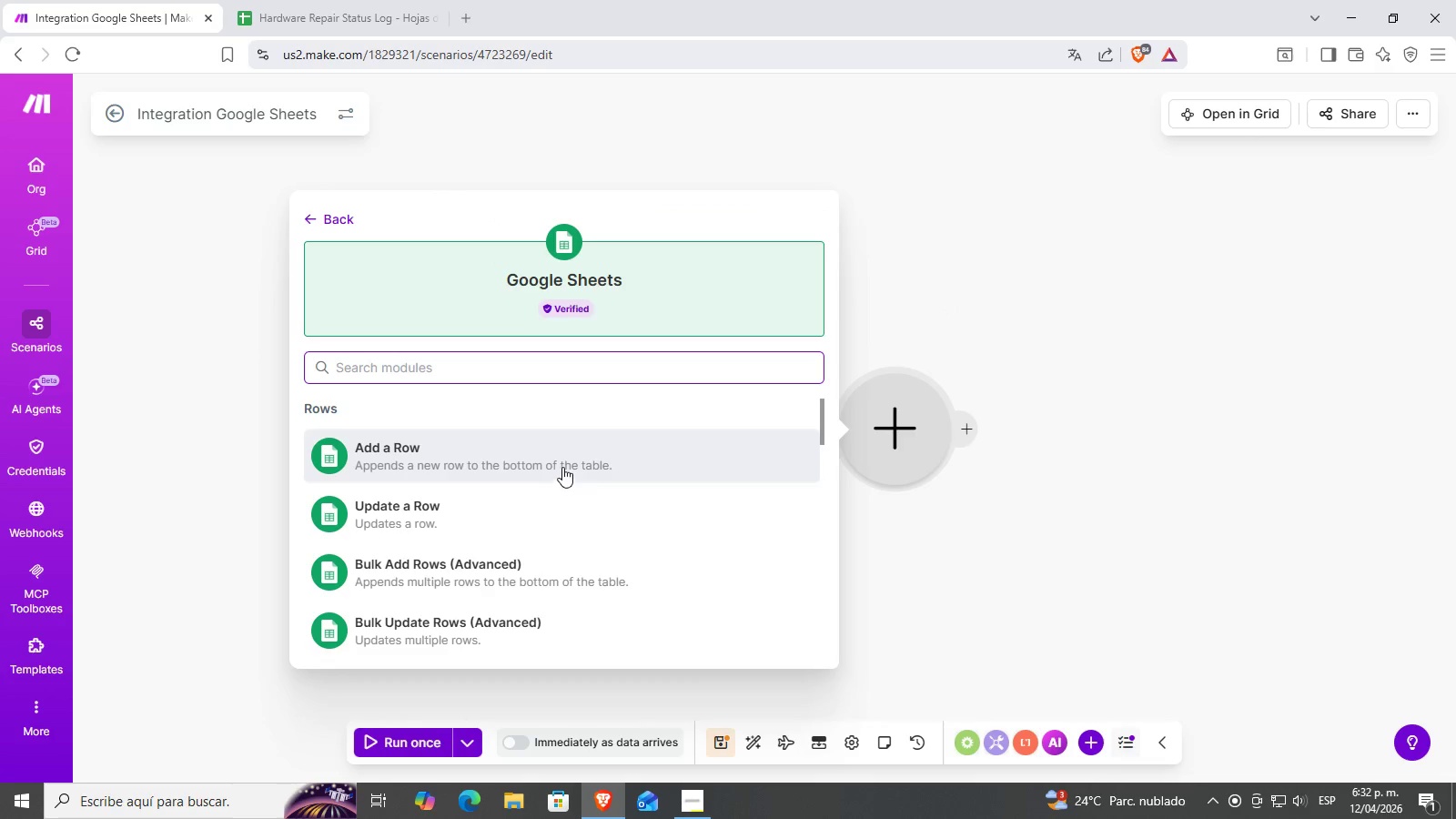 
scroll: coordinate [585, 513], scroll_direction: down, amount: 7.0
 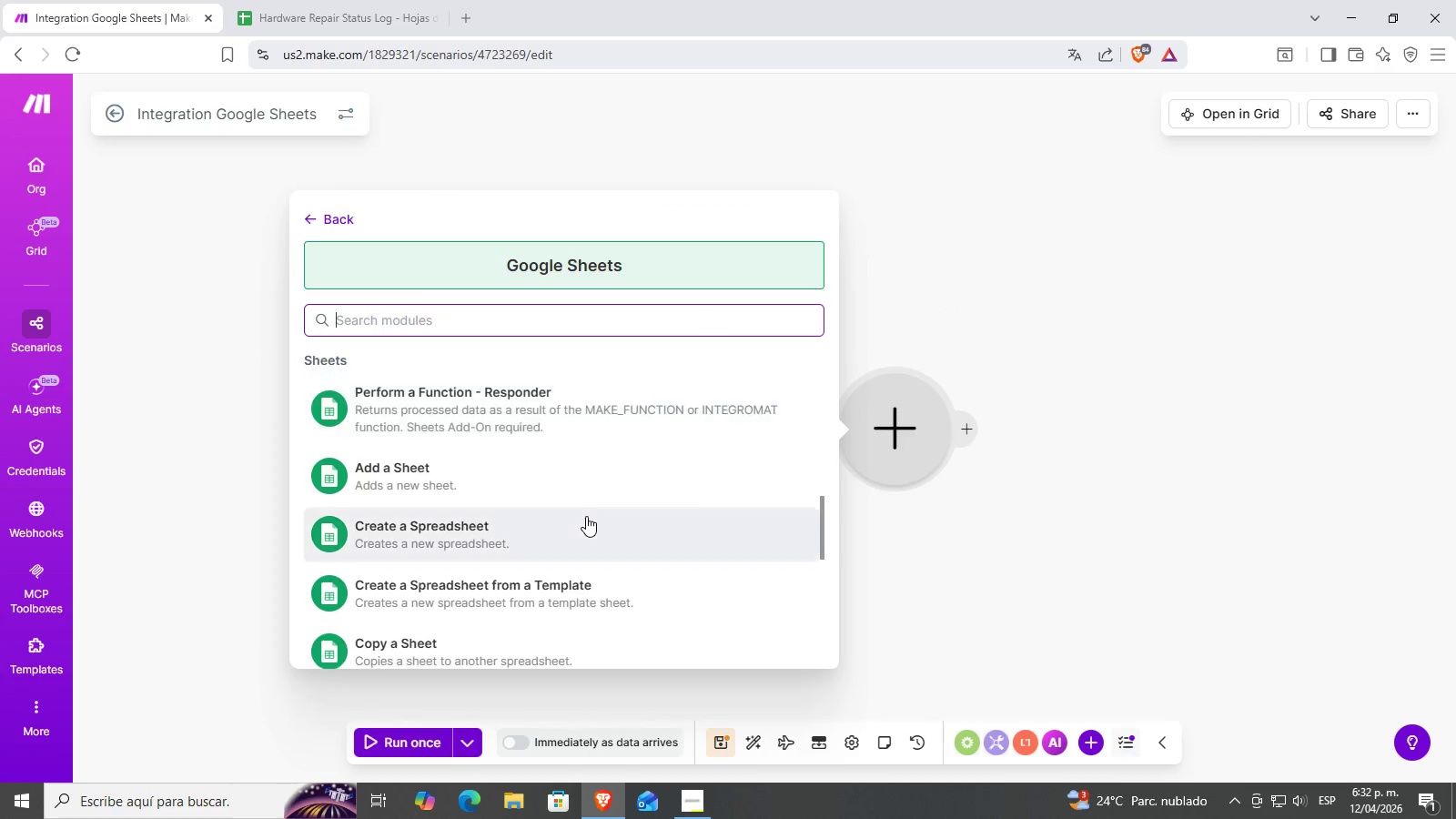 
scroll: coordinate [586, 519], scroll_direction: up, amount: 7.0
 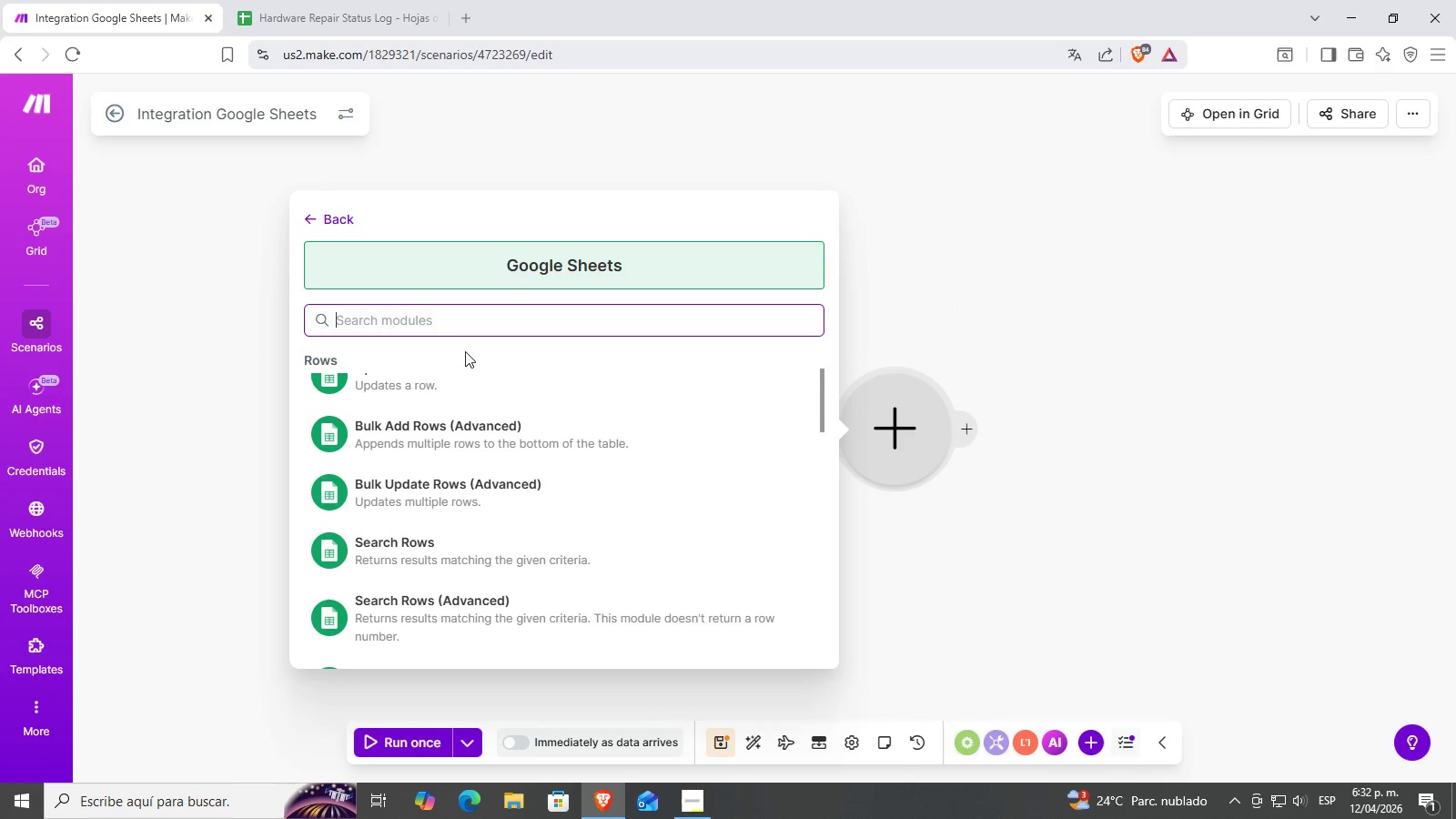 
type(ge)
 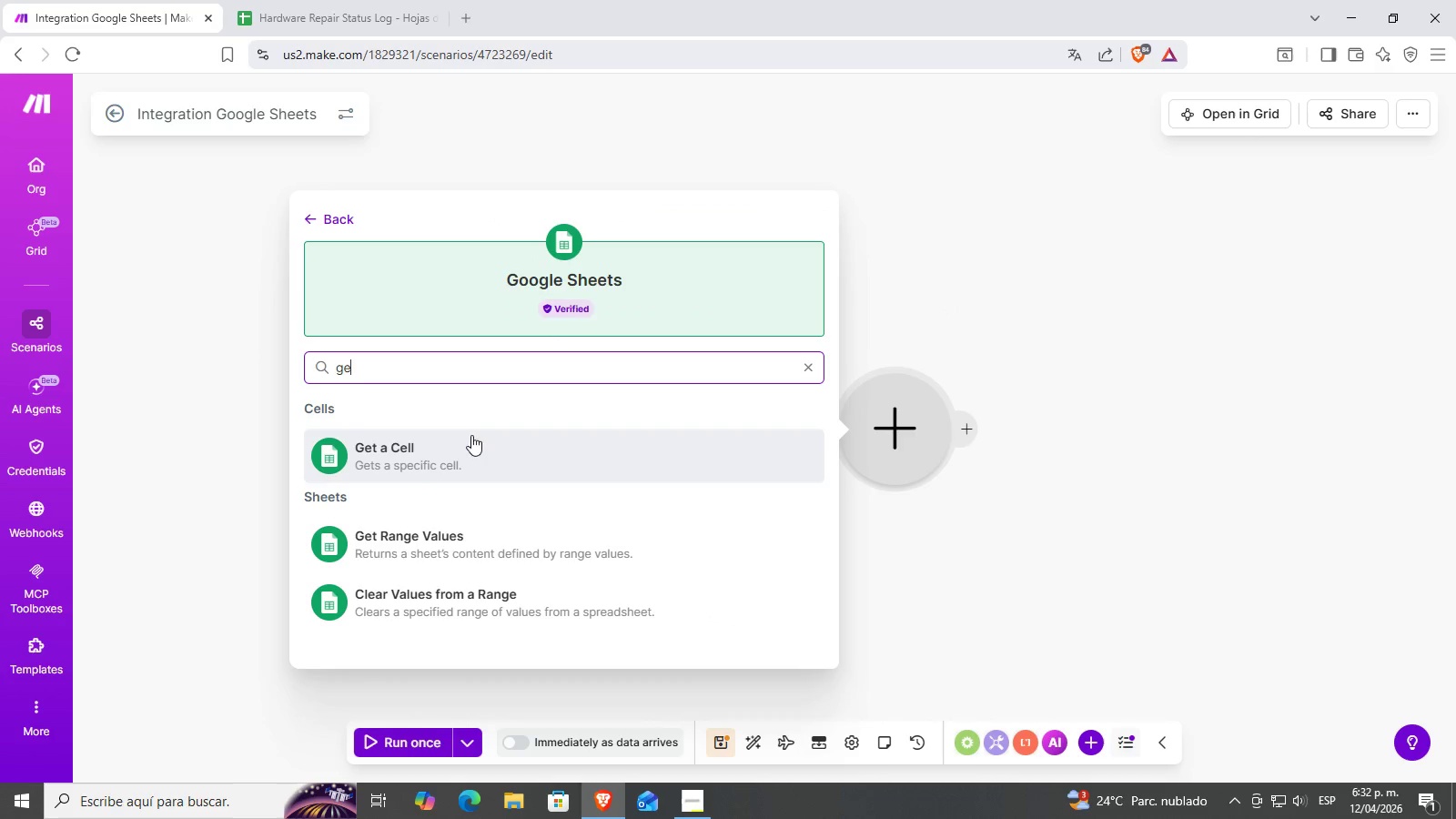 
scroll: coordinate [449, 434], scroll_direction: up, amount: 4.0
 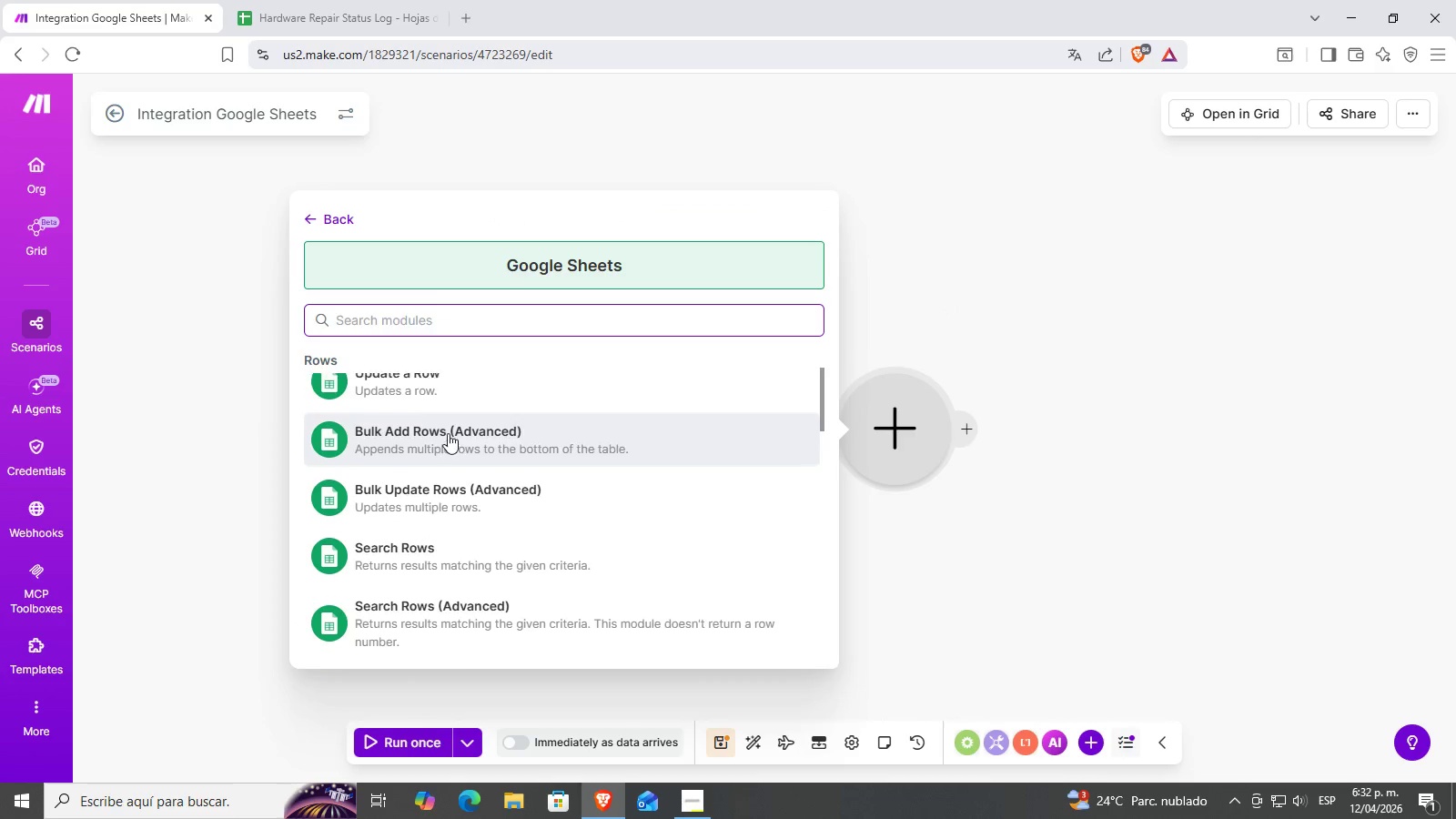 
key(T)
 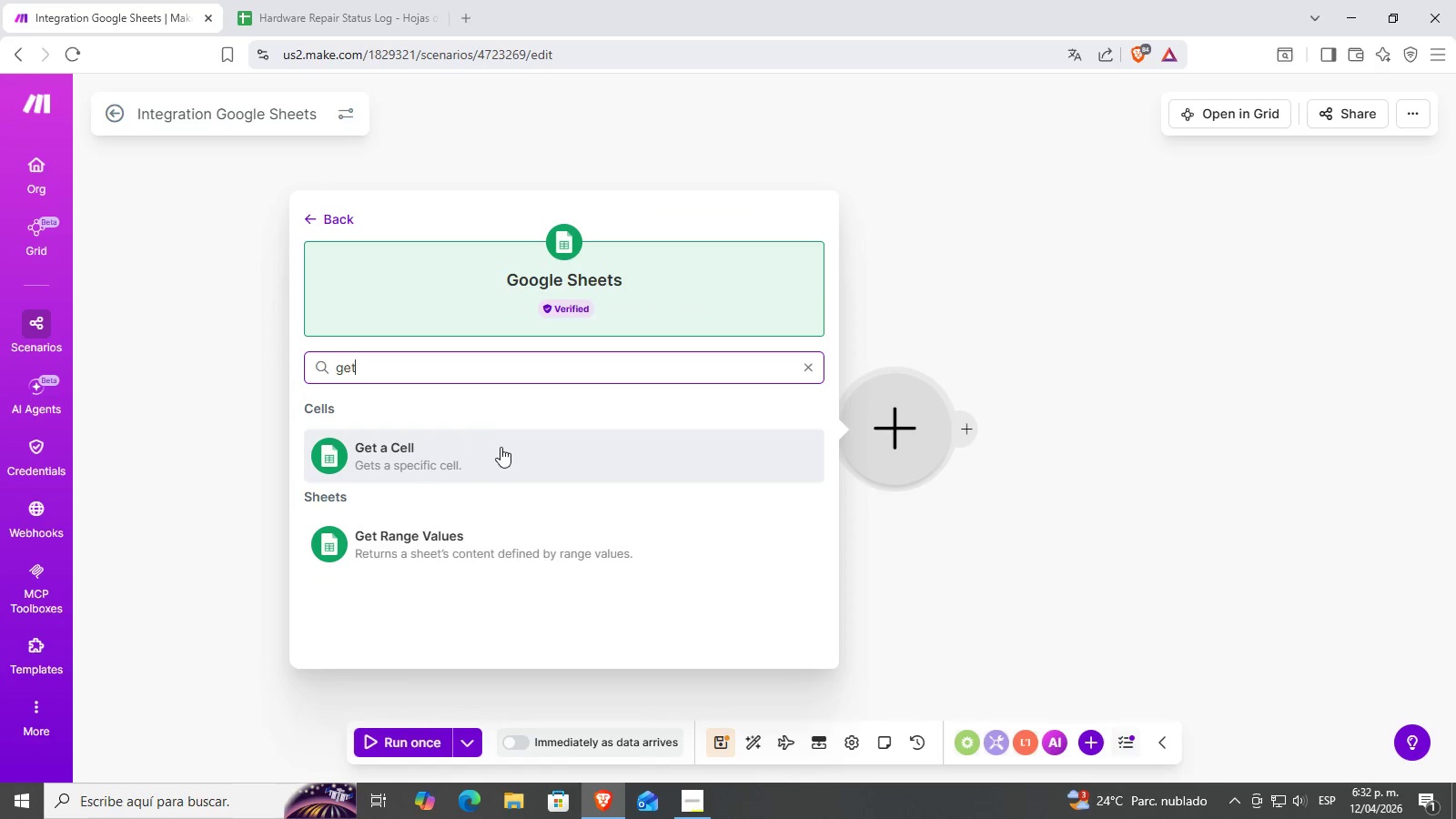 
key(Space)
 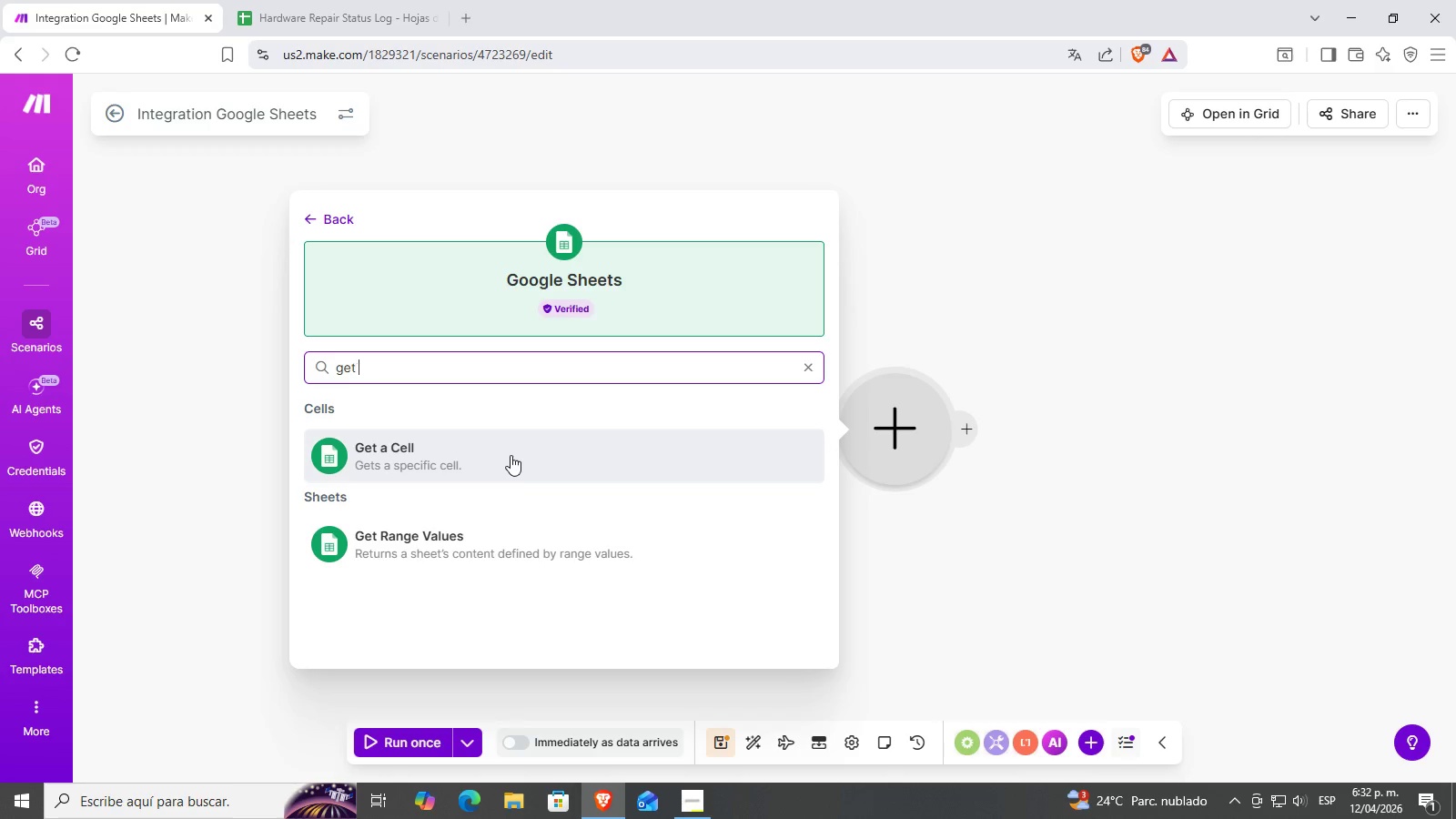 
key(A)
 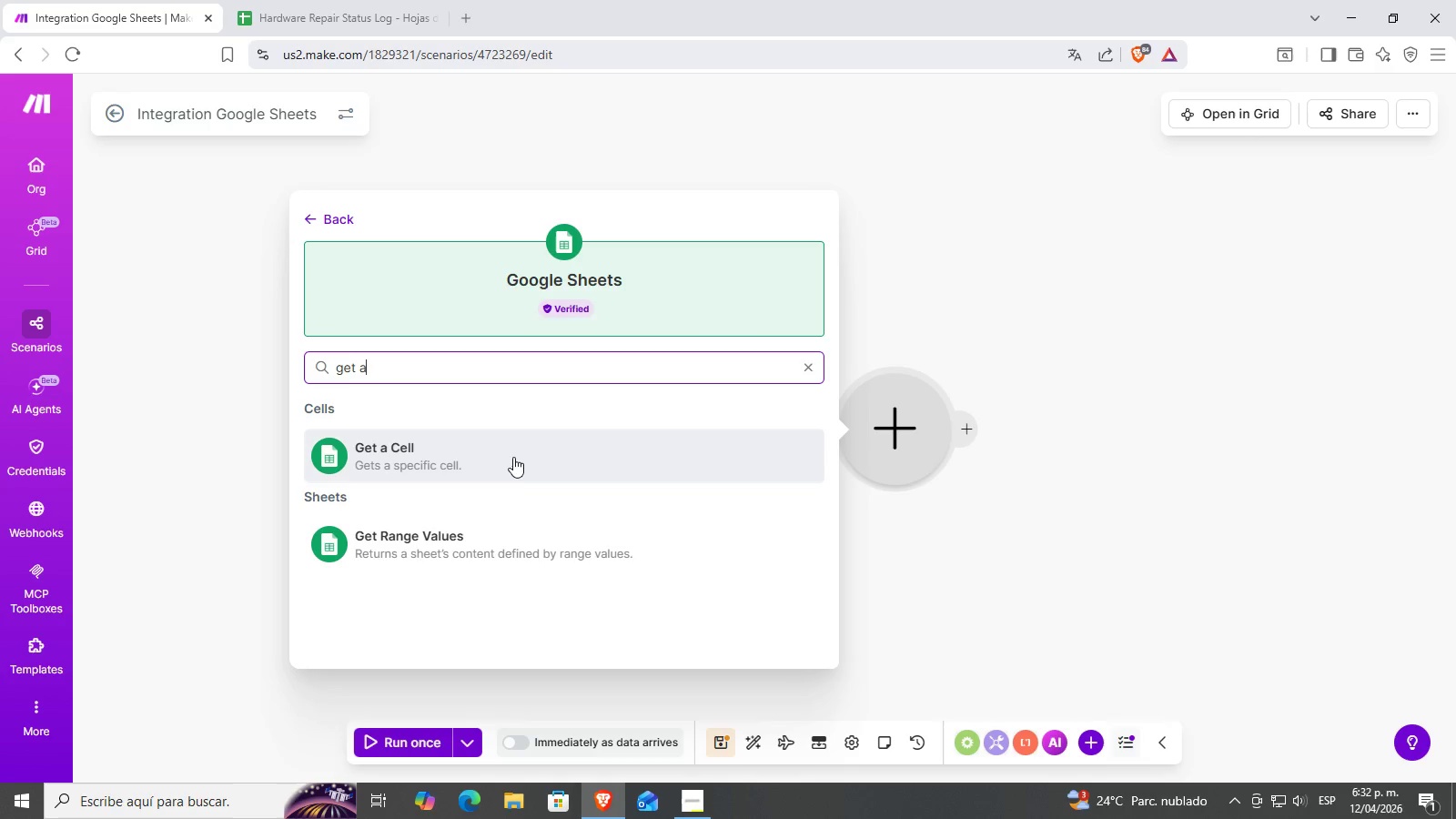 
key(Space)
 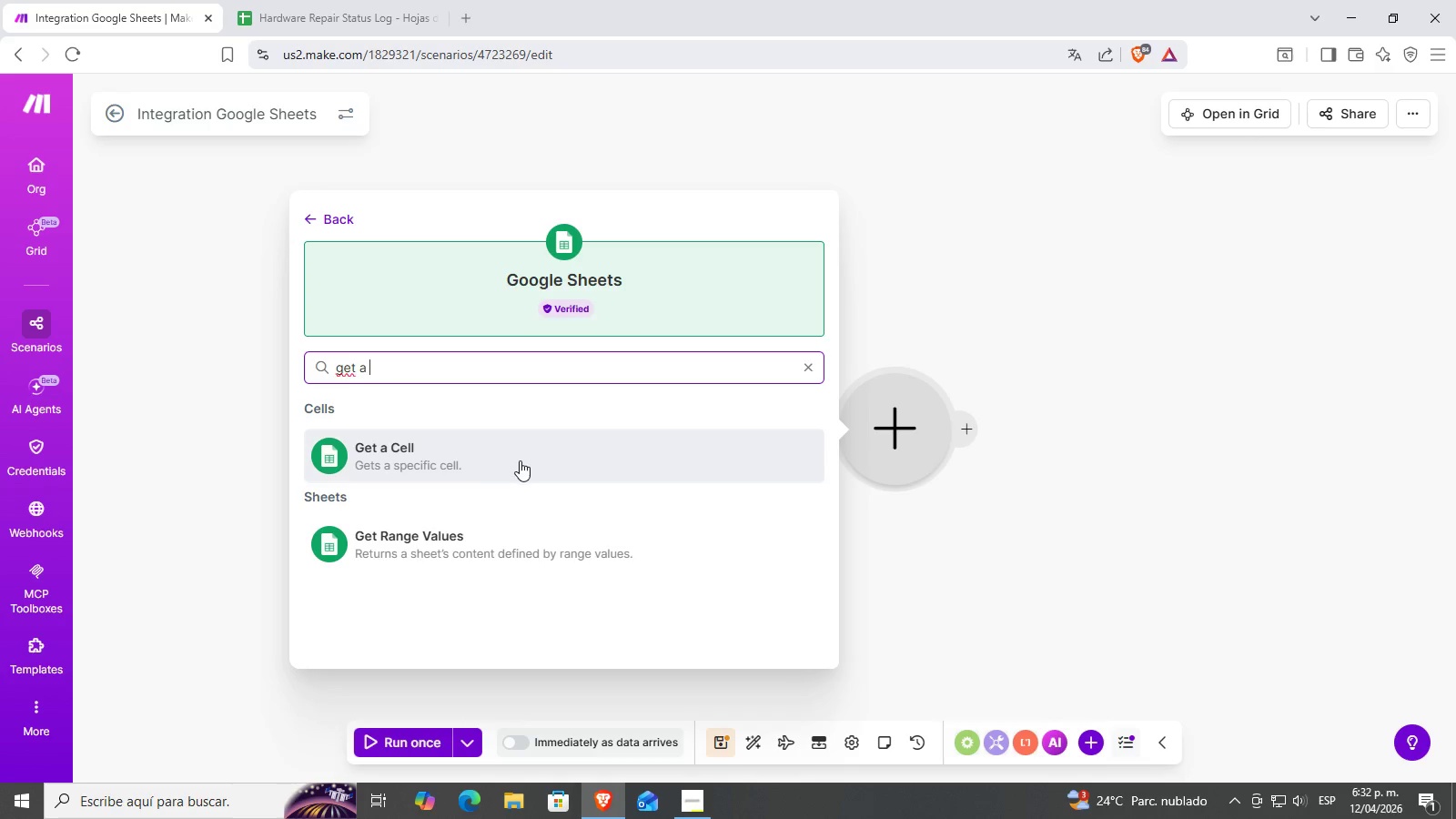 
key(W)
 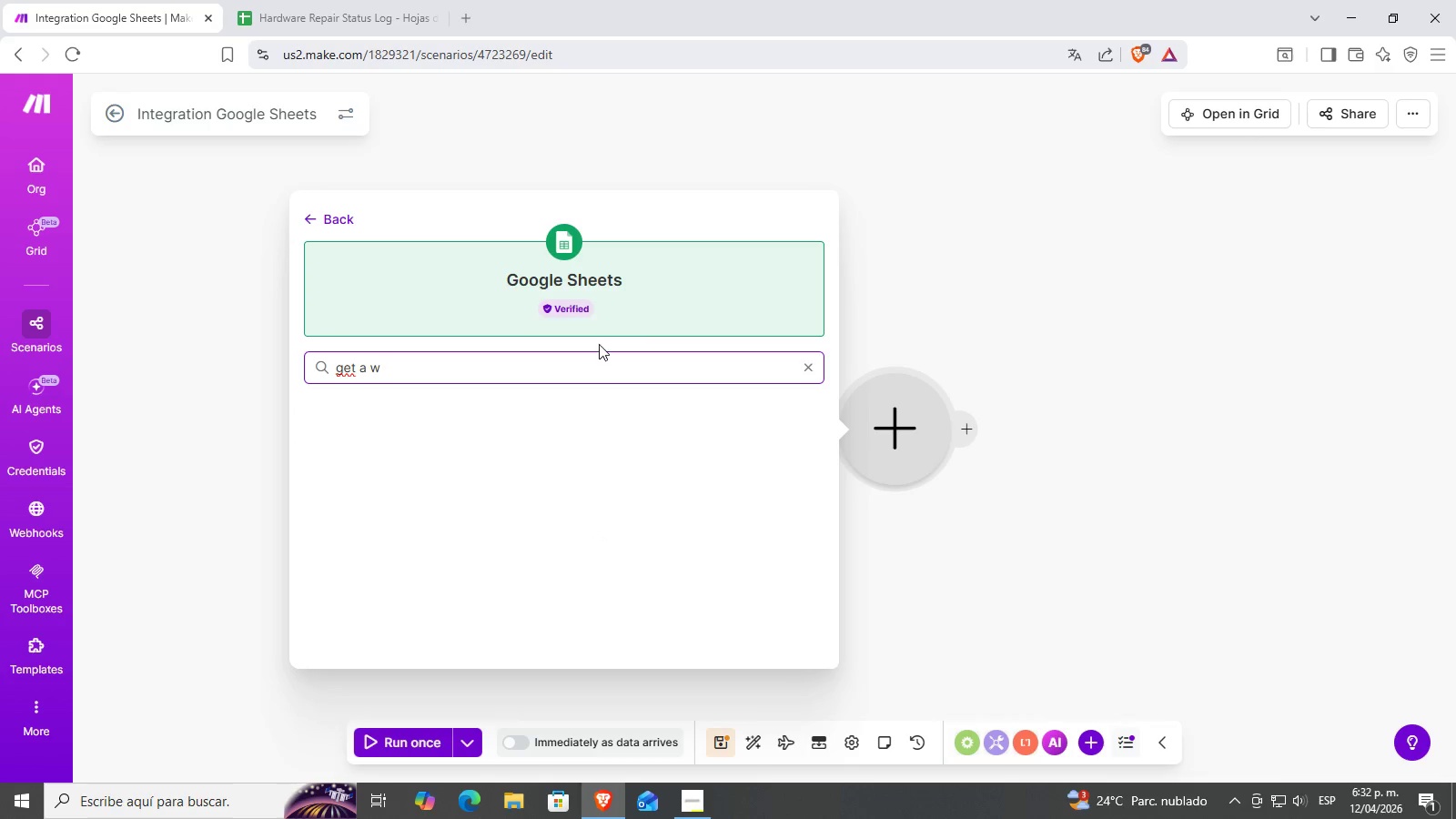 
key(Backspace)
 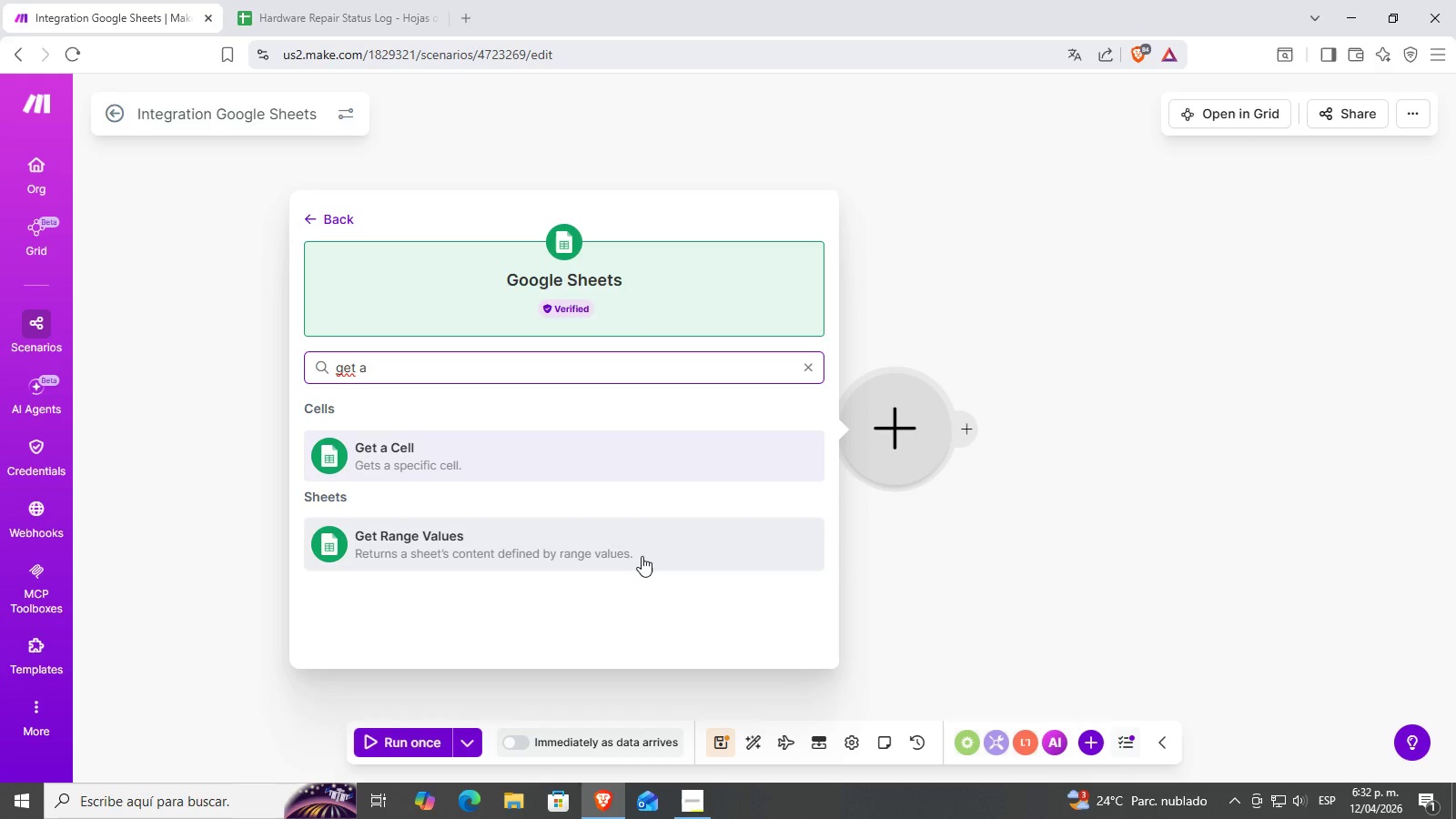 
left_click([642, 550])
 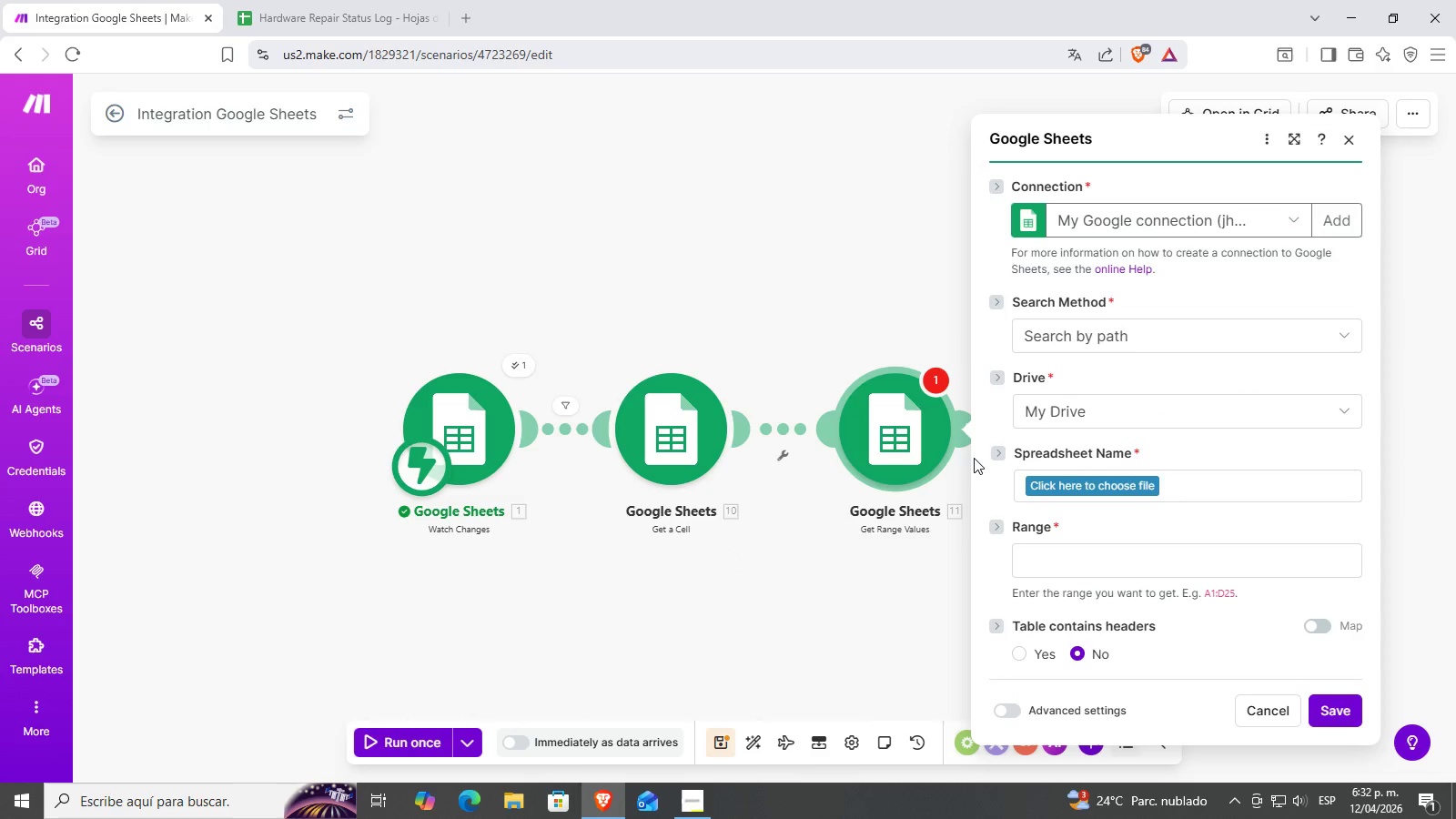 
scroll: coordinate [1139, 470], scroll_direction: down, amount: 1.0
 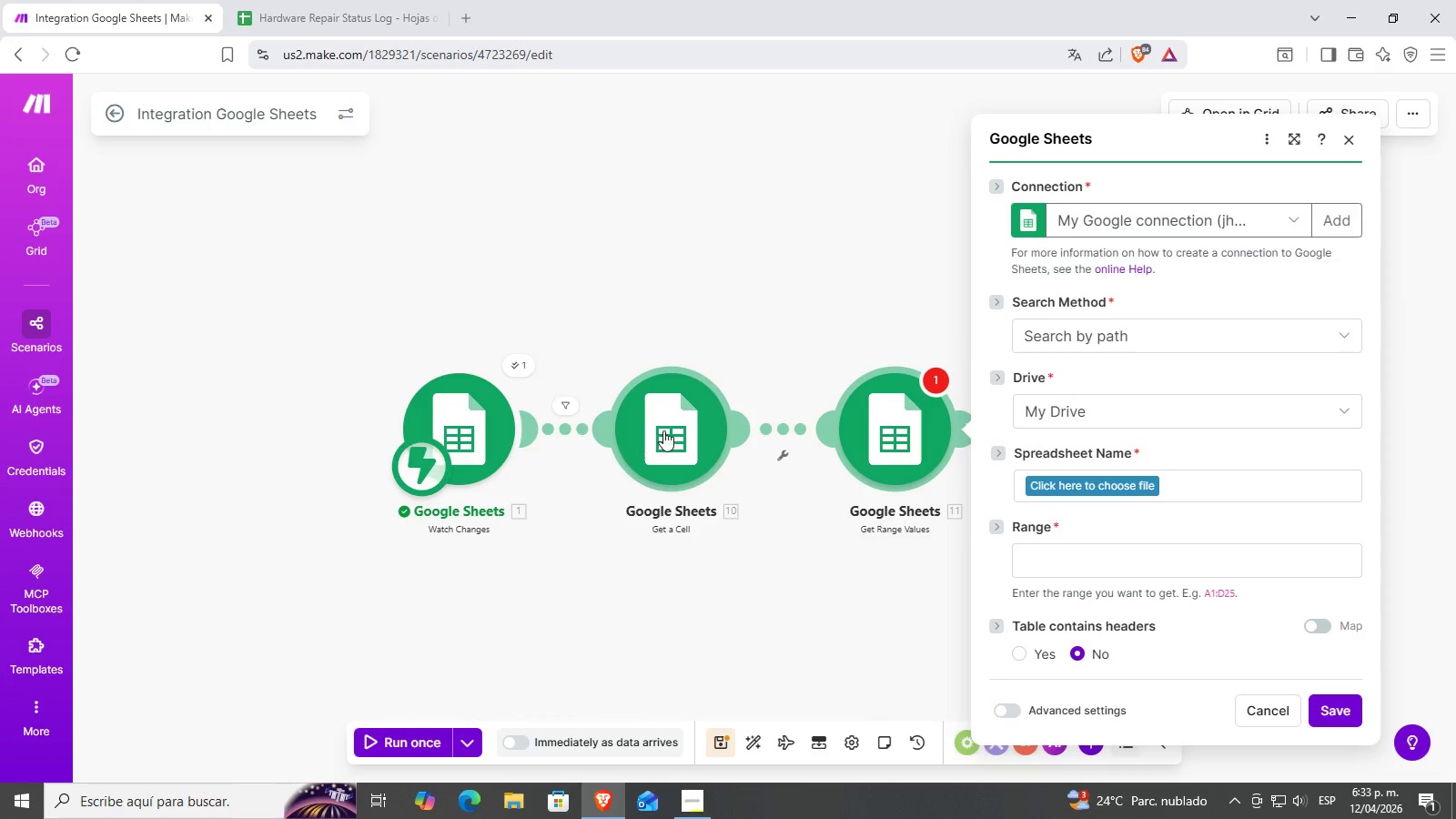 
left_click([874, 453])
 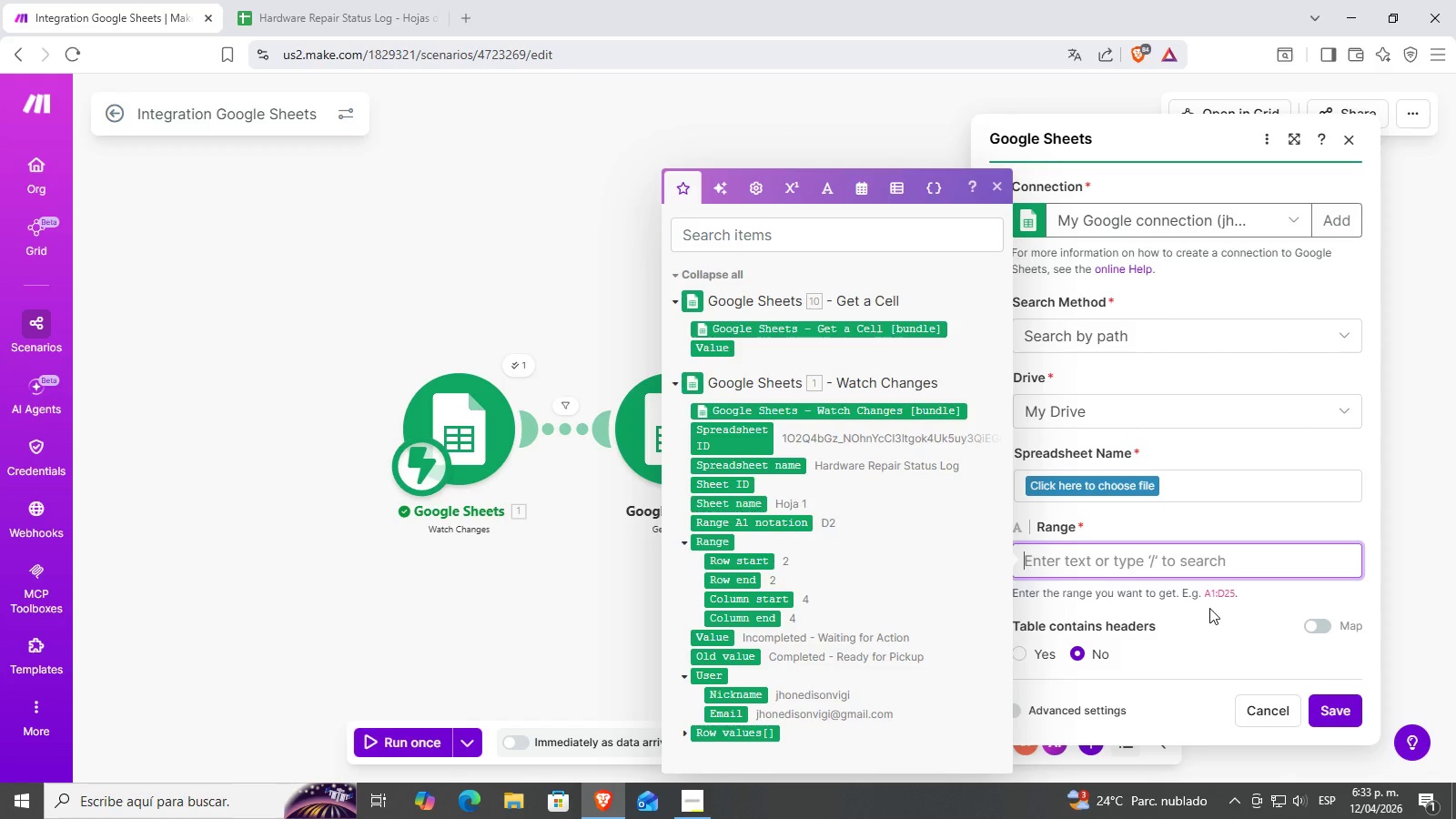 
double_click([1167, 605])
 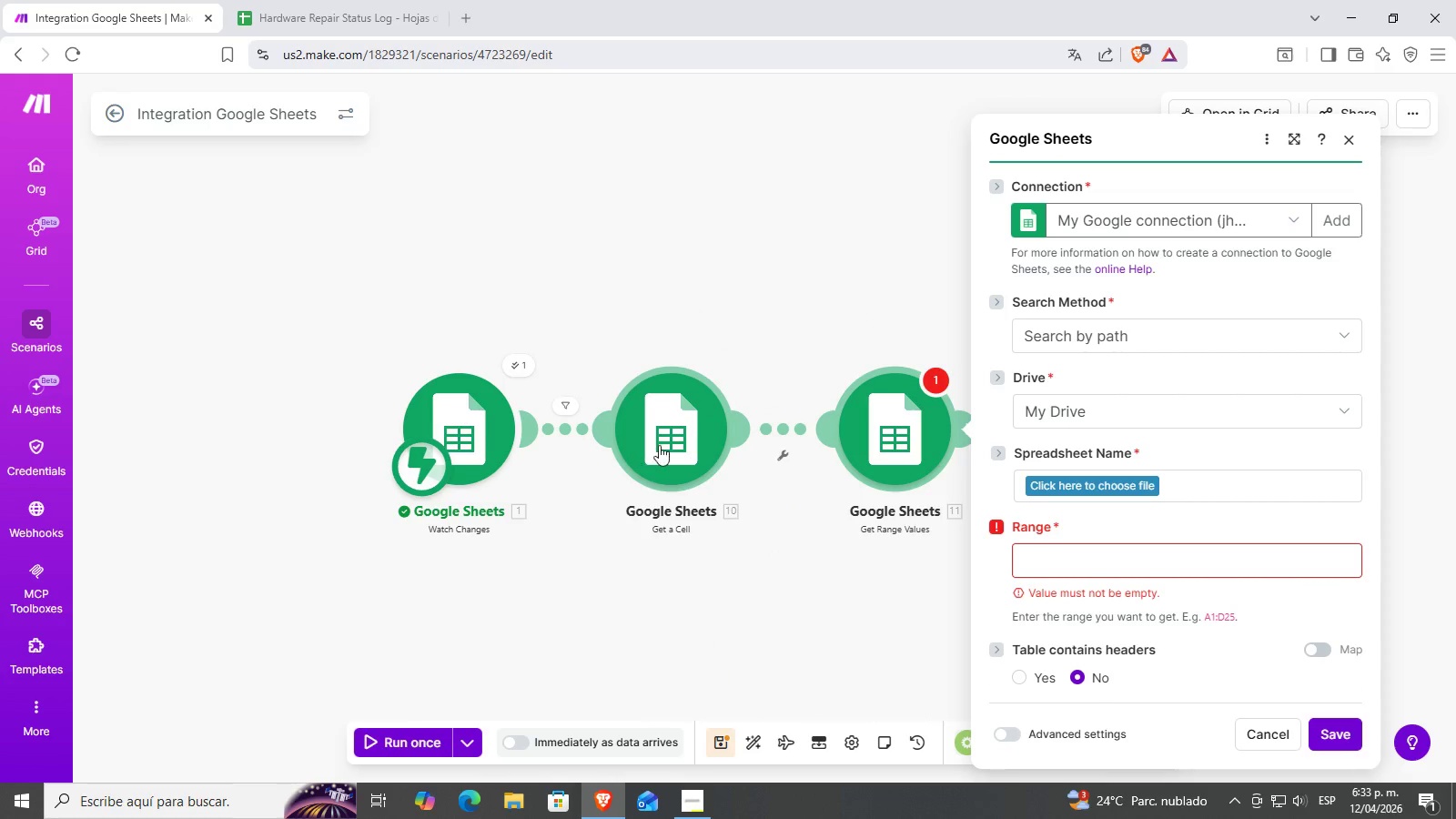 
left_click([660, 445])
 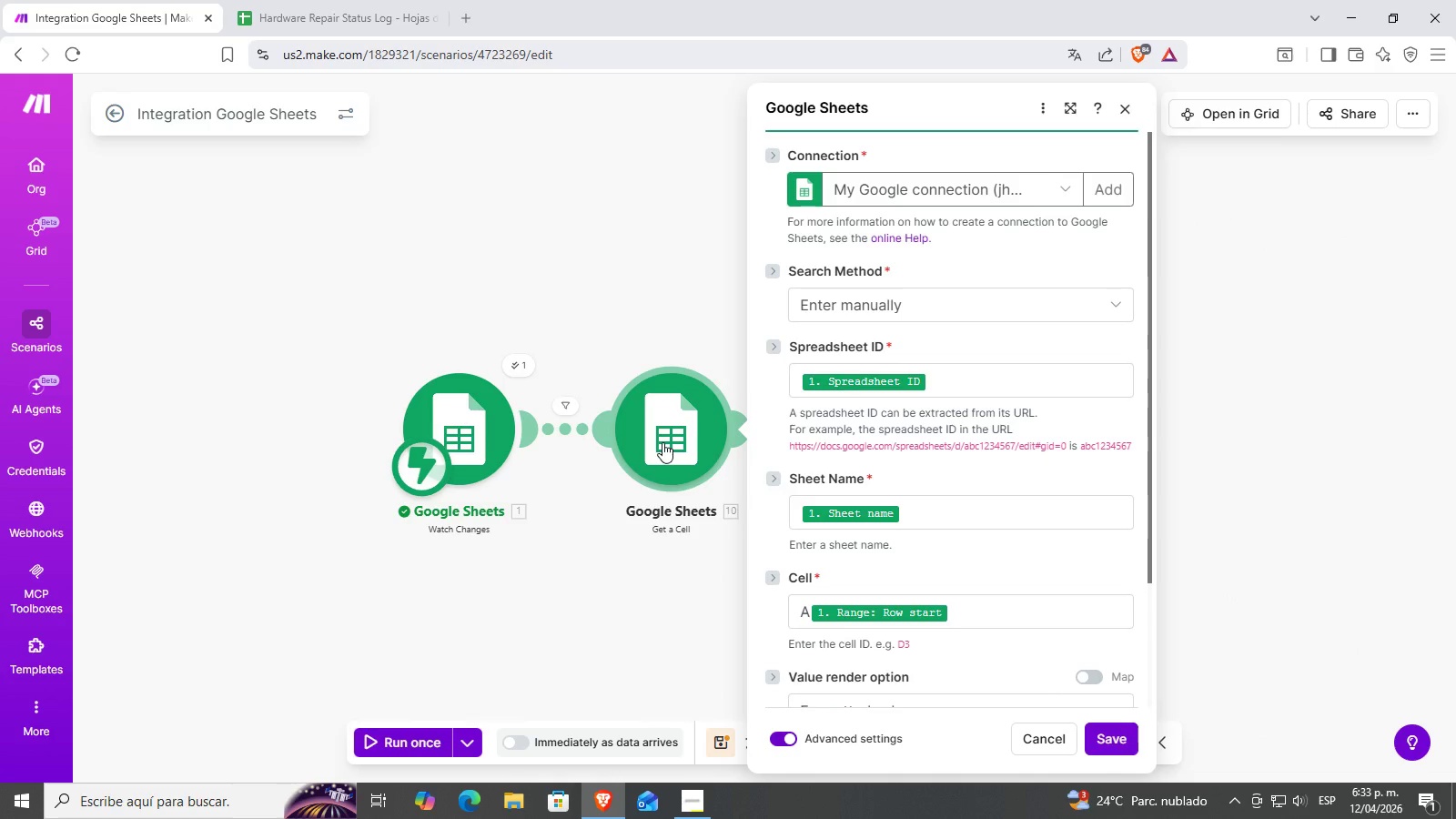 
right_click([662, 442])
 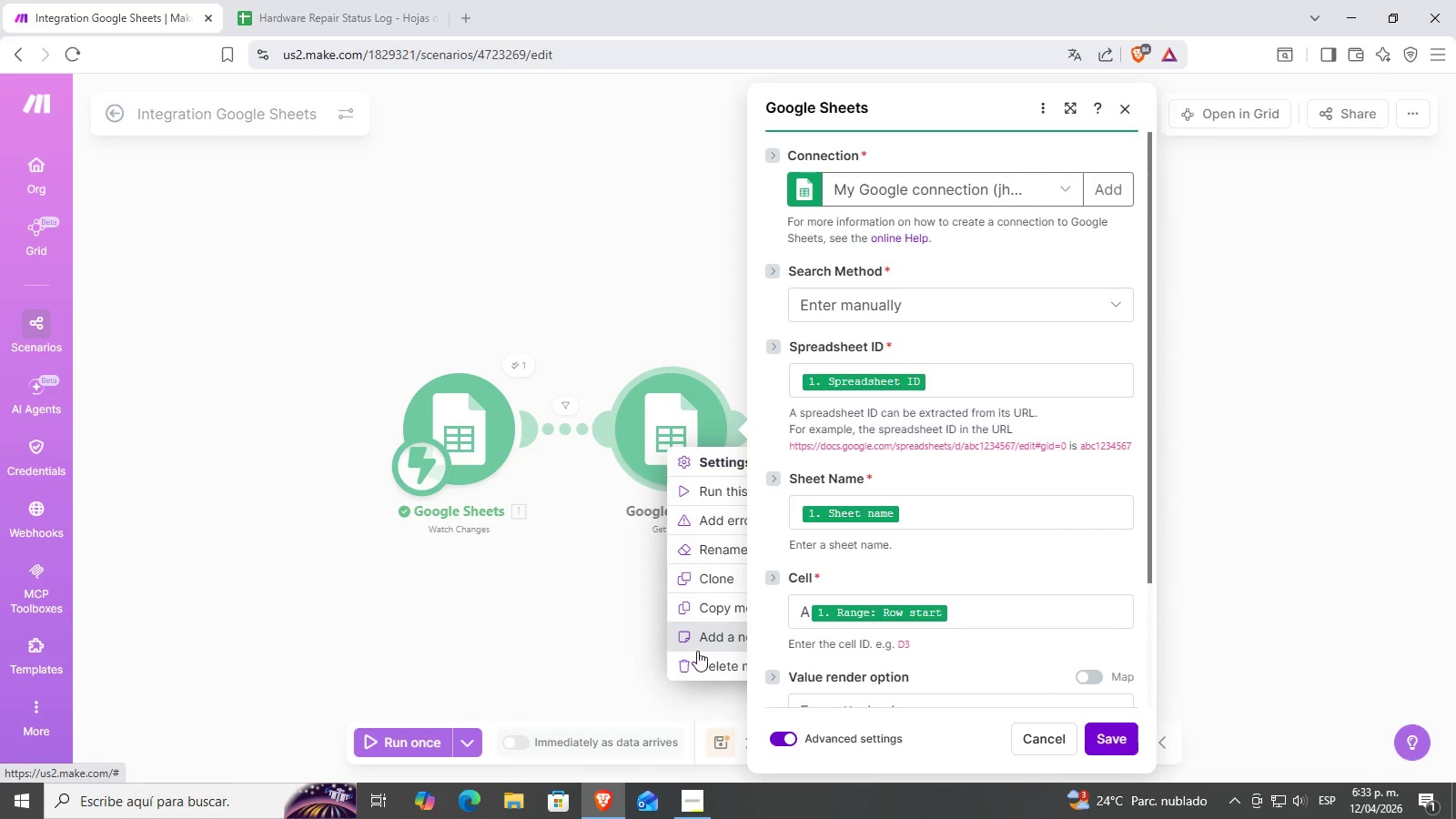 
left_click([334, 0])
 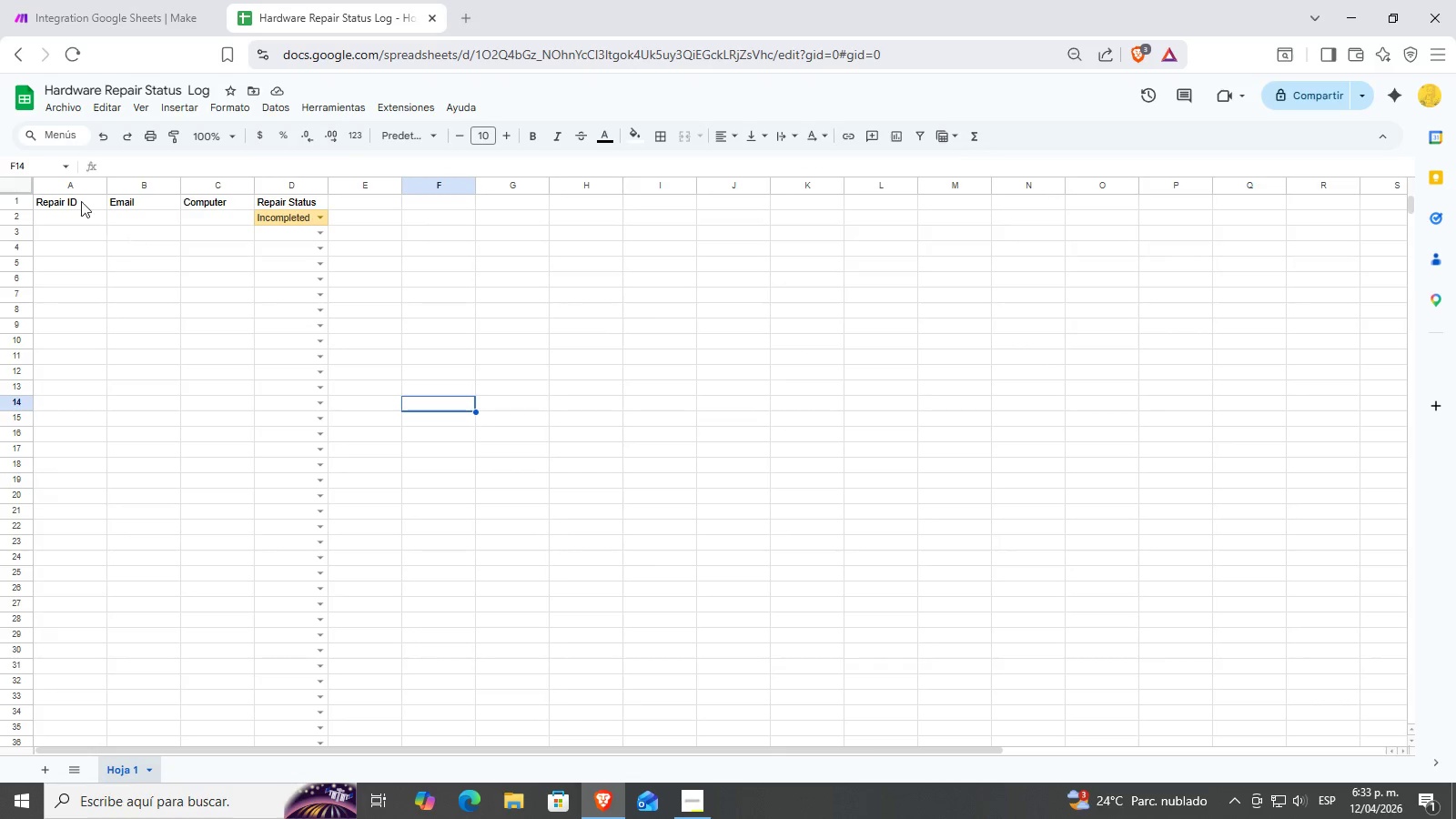 
left_click_drag(start_coordinate=[71, 203], to_coordinate=[270, 205])
 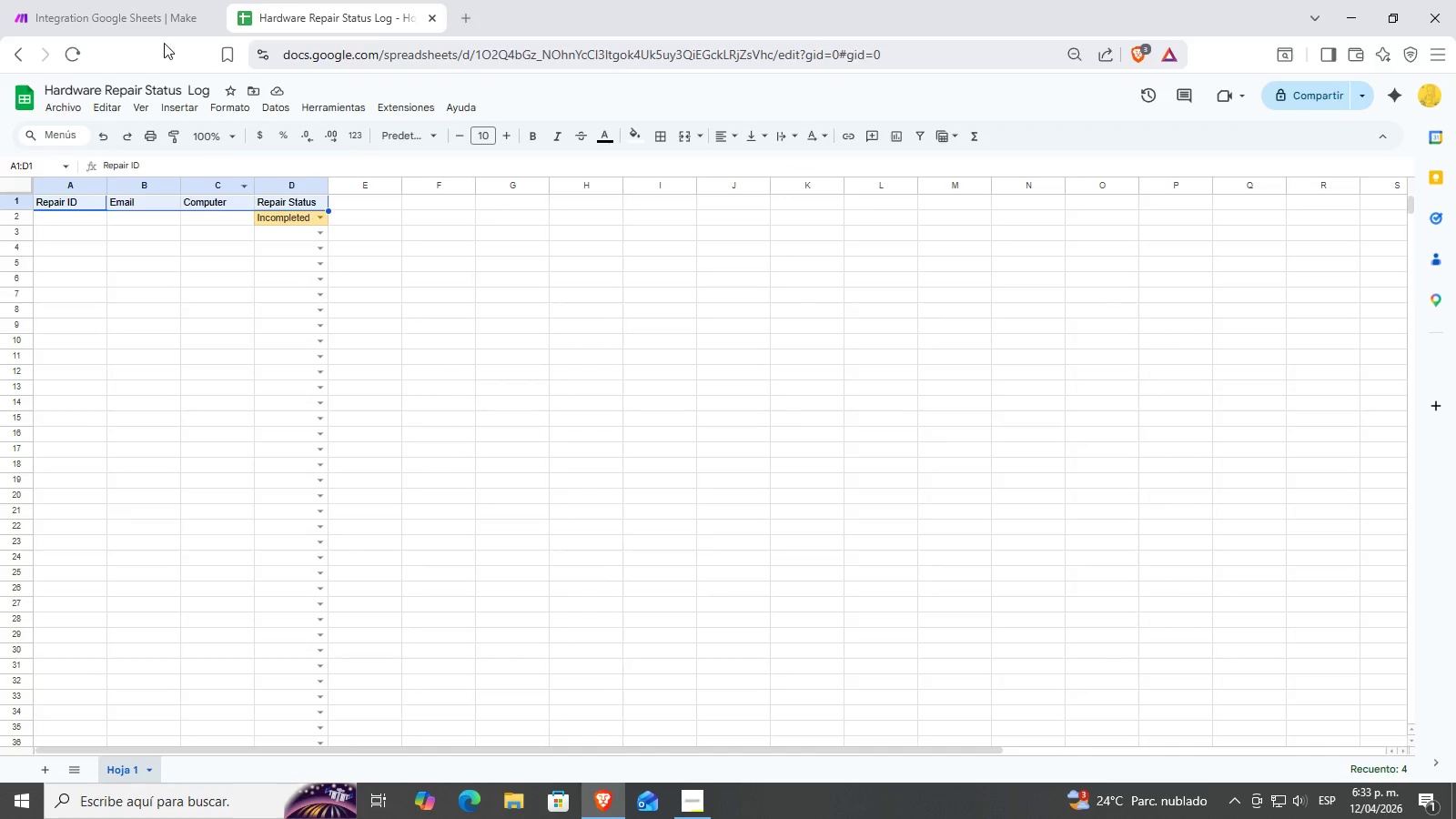 
left_click([113, 0])
 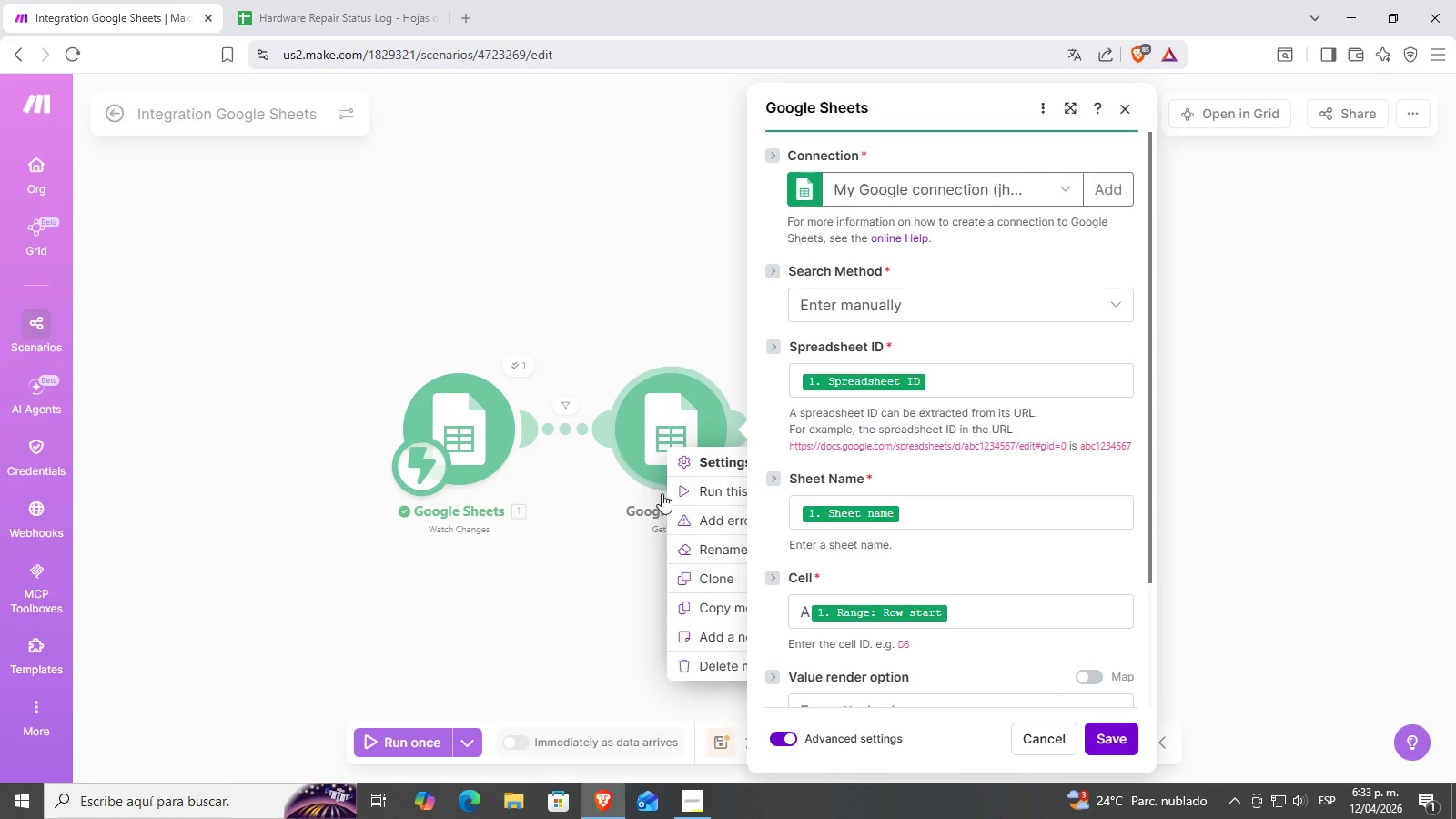 
left_click([639, 408])
 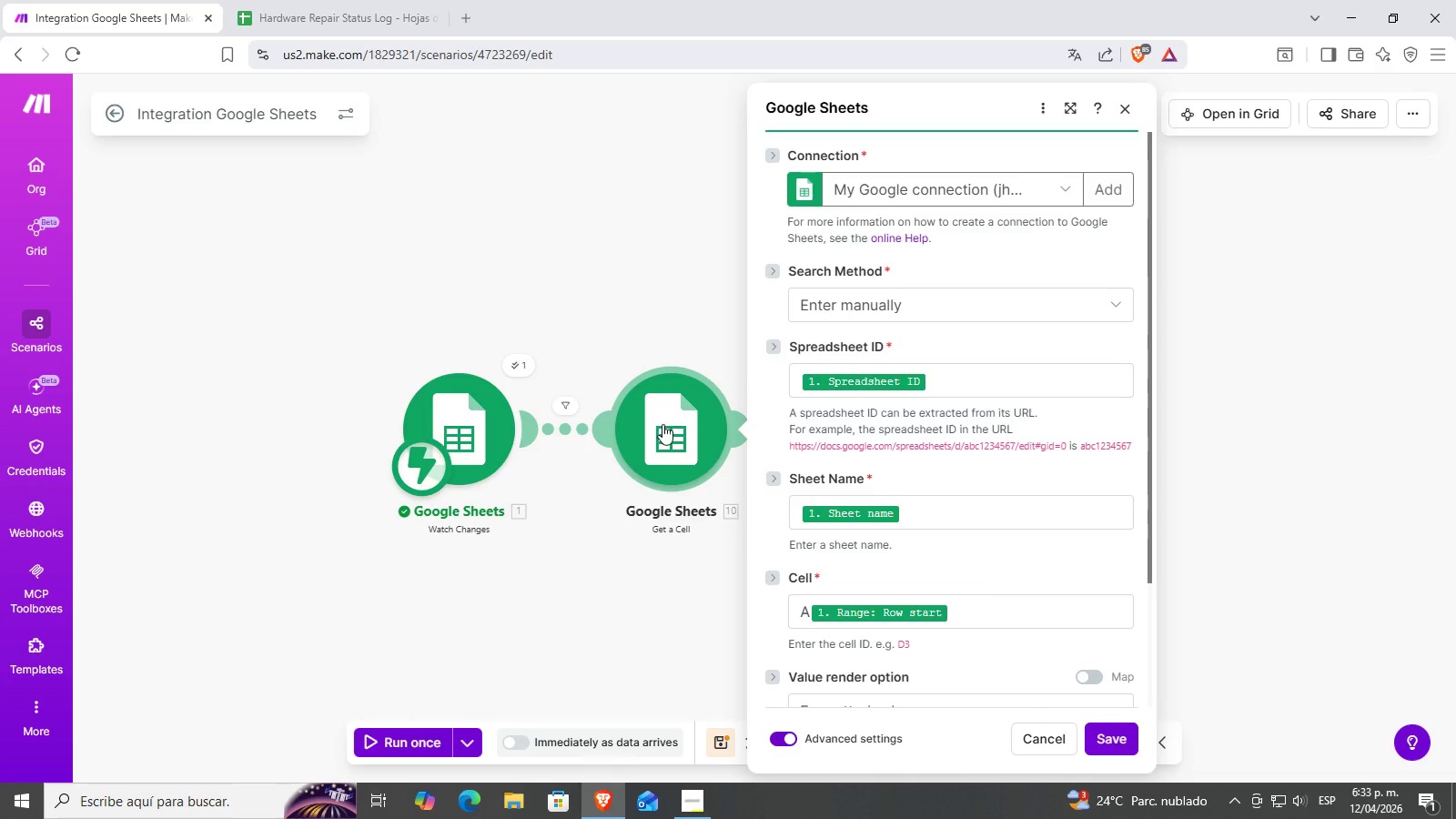 
right_click([662, 424])
 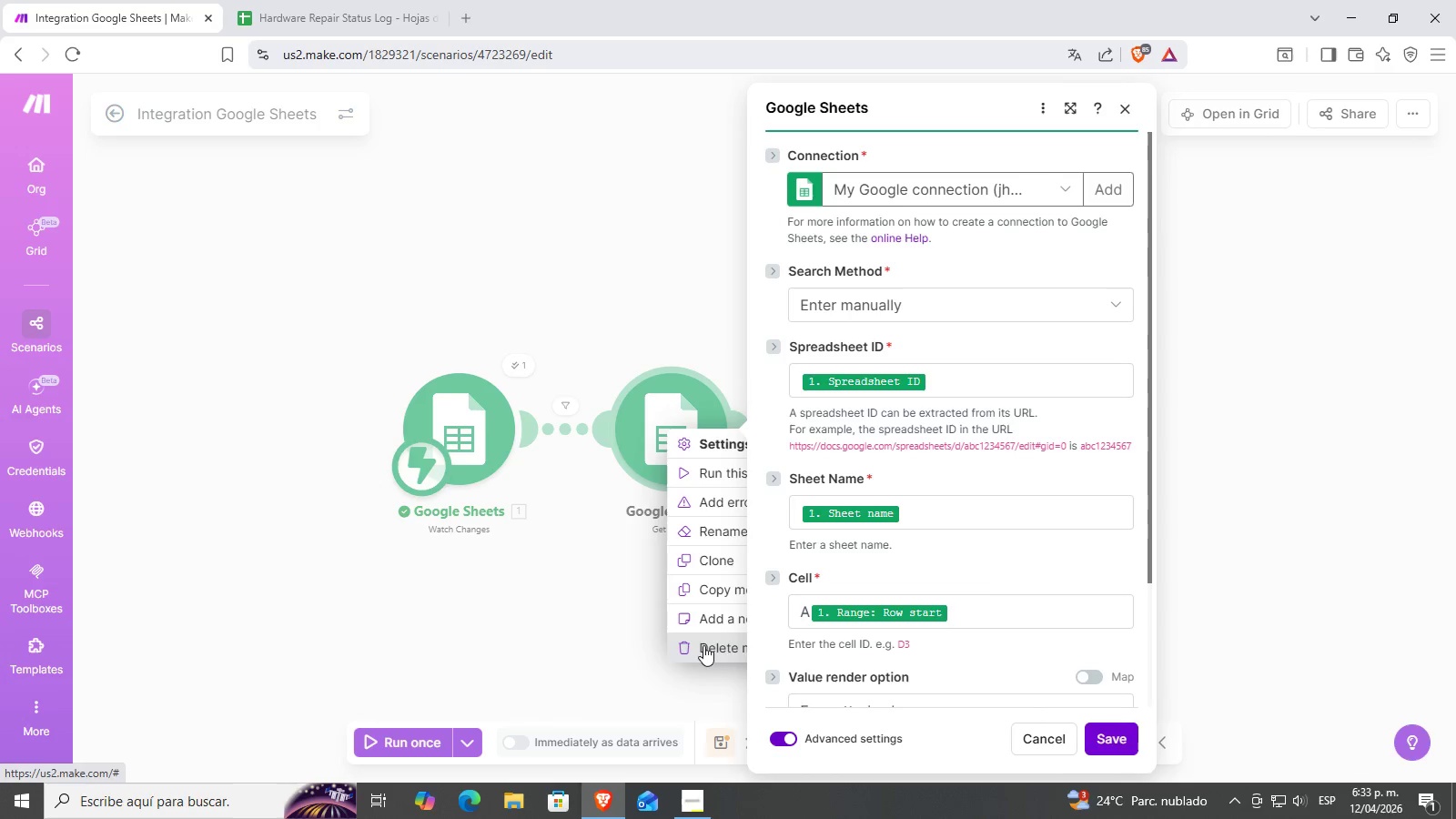 
left_click([702, 653])
 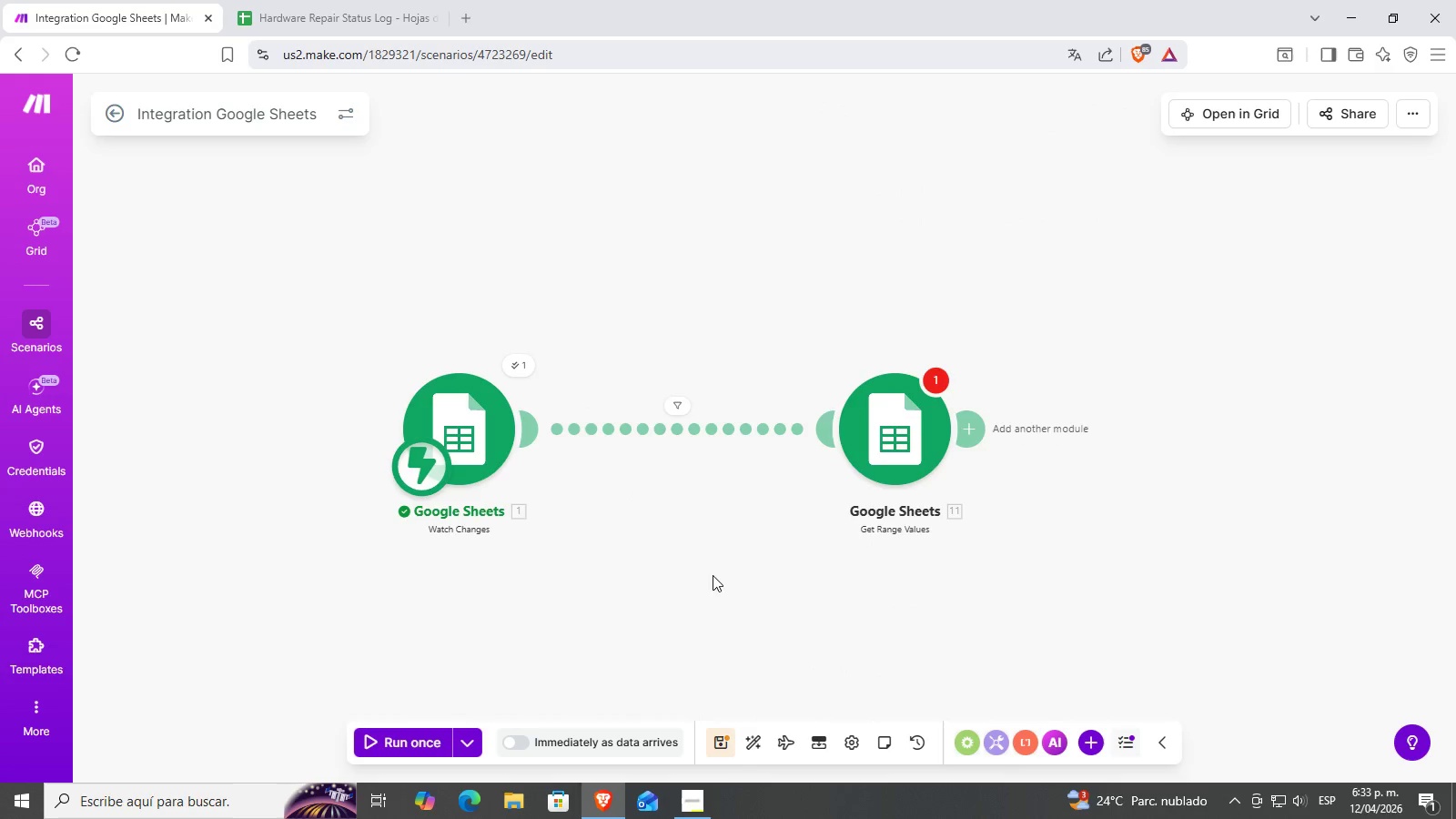 
left_click_drag(start_coordinate=[892, 453], to_coordinate=[717, 455])
 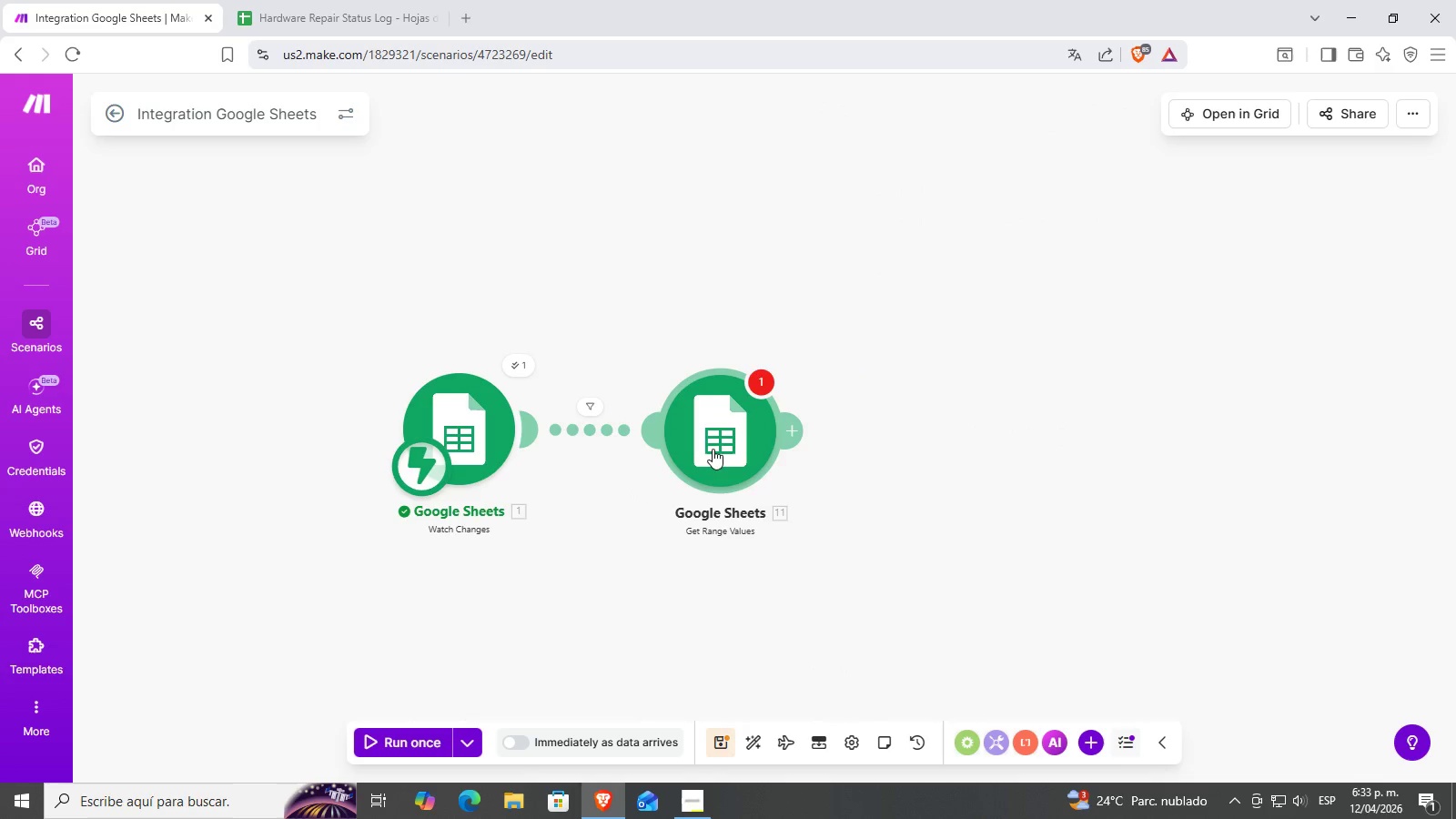 
left_click([713, 448])
 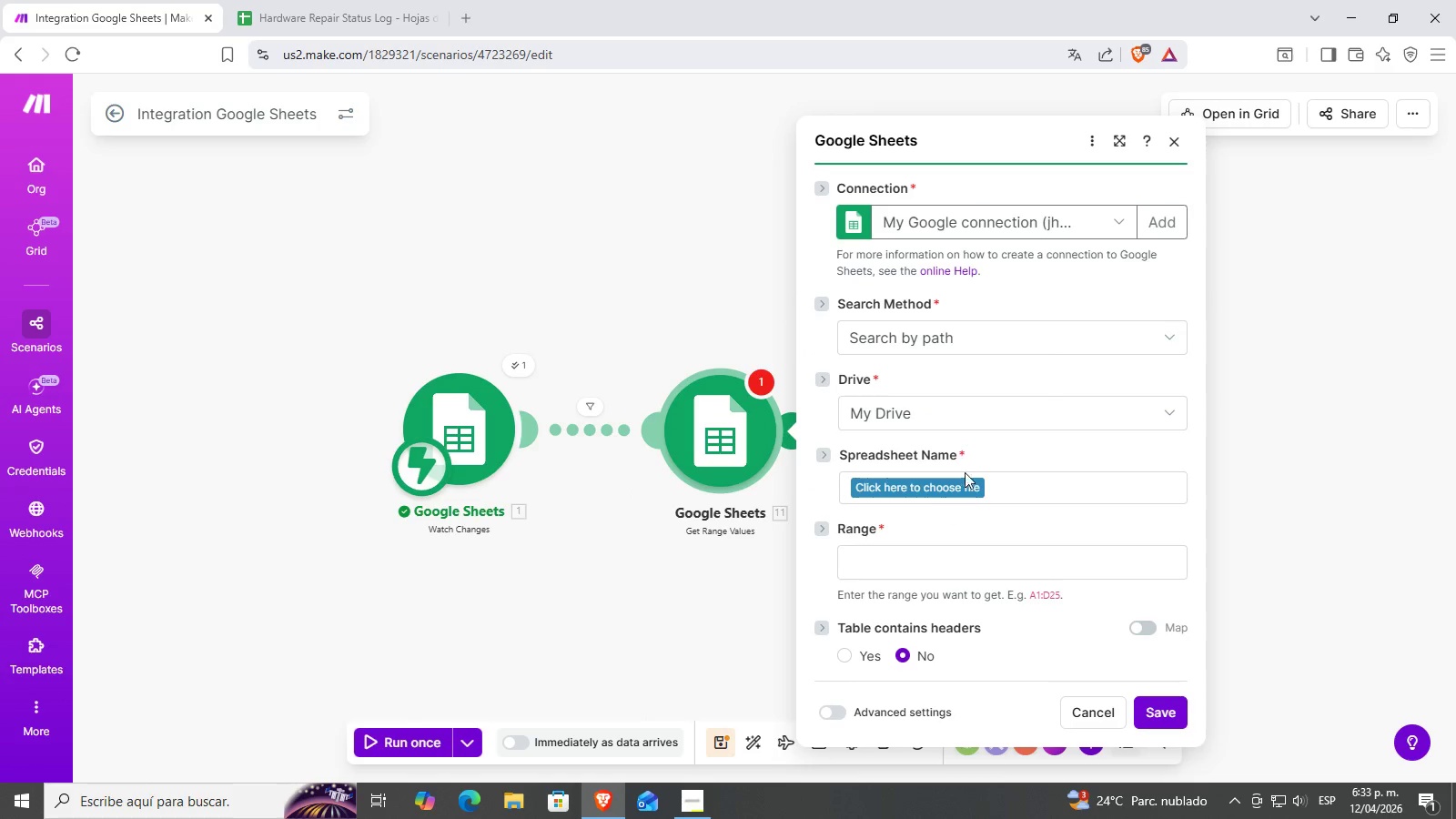 
left_click([923, 398])
 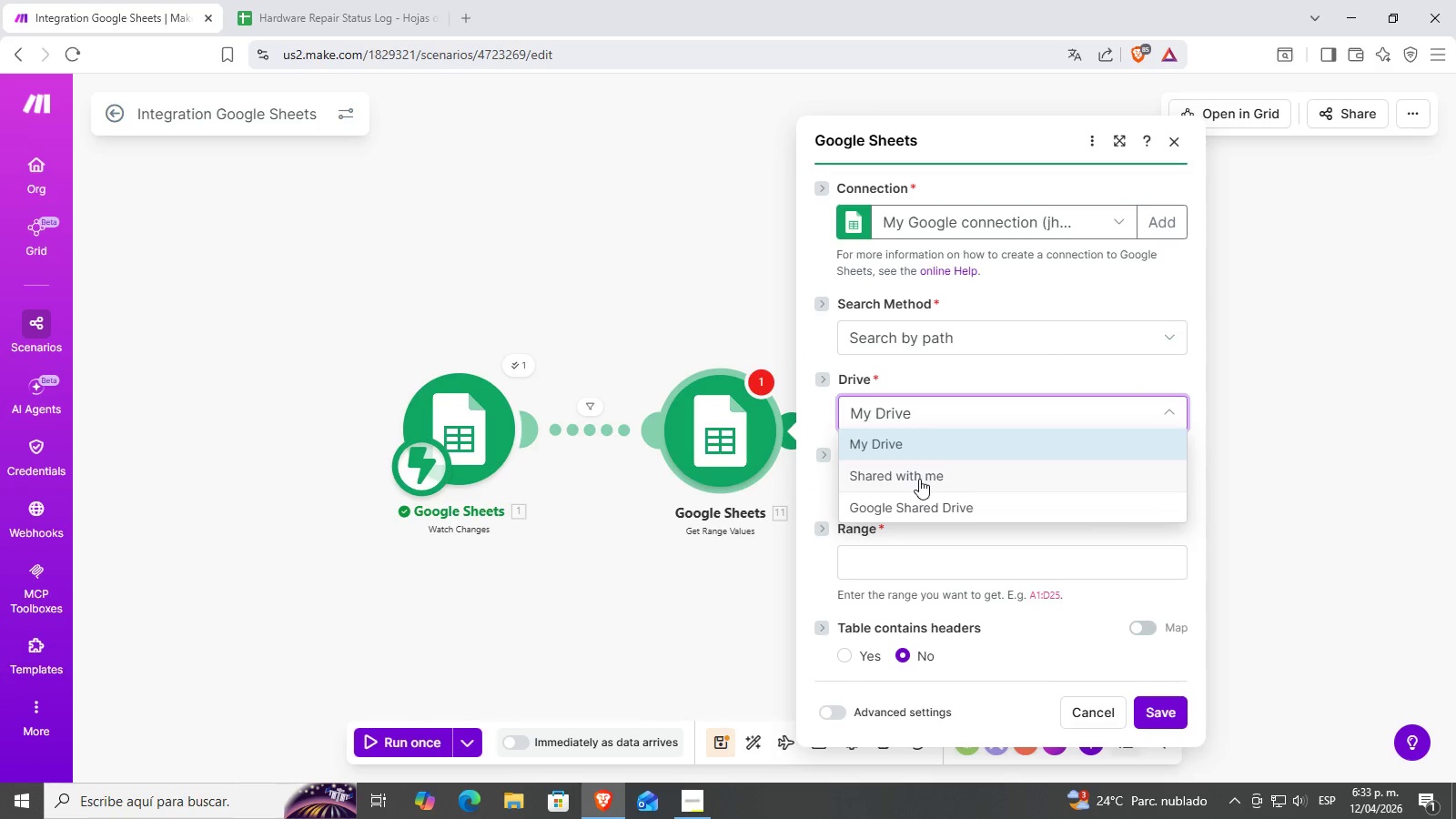 
left_click([952, 343])
 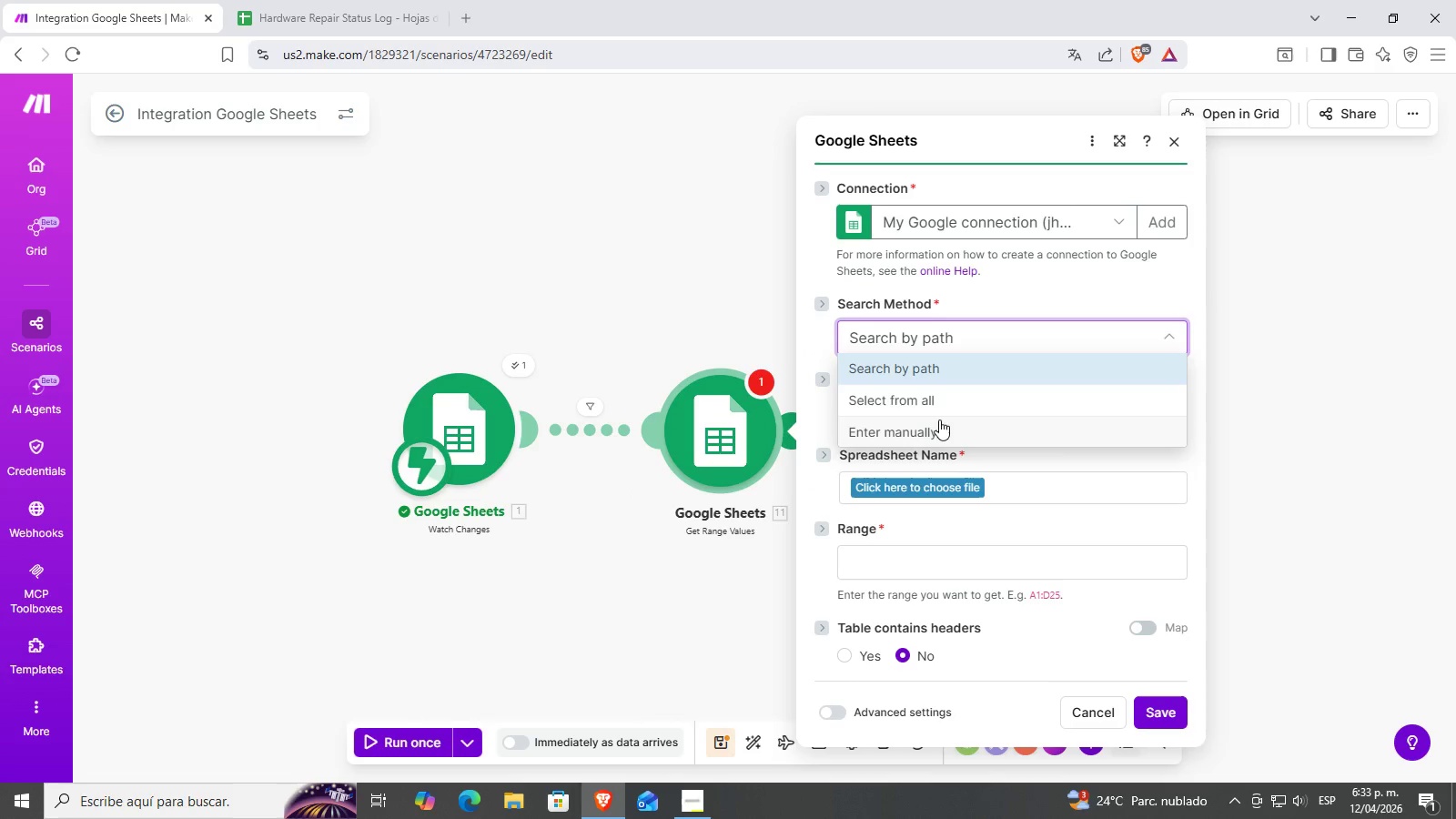 
left_click([934, 433])
 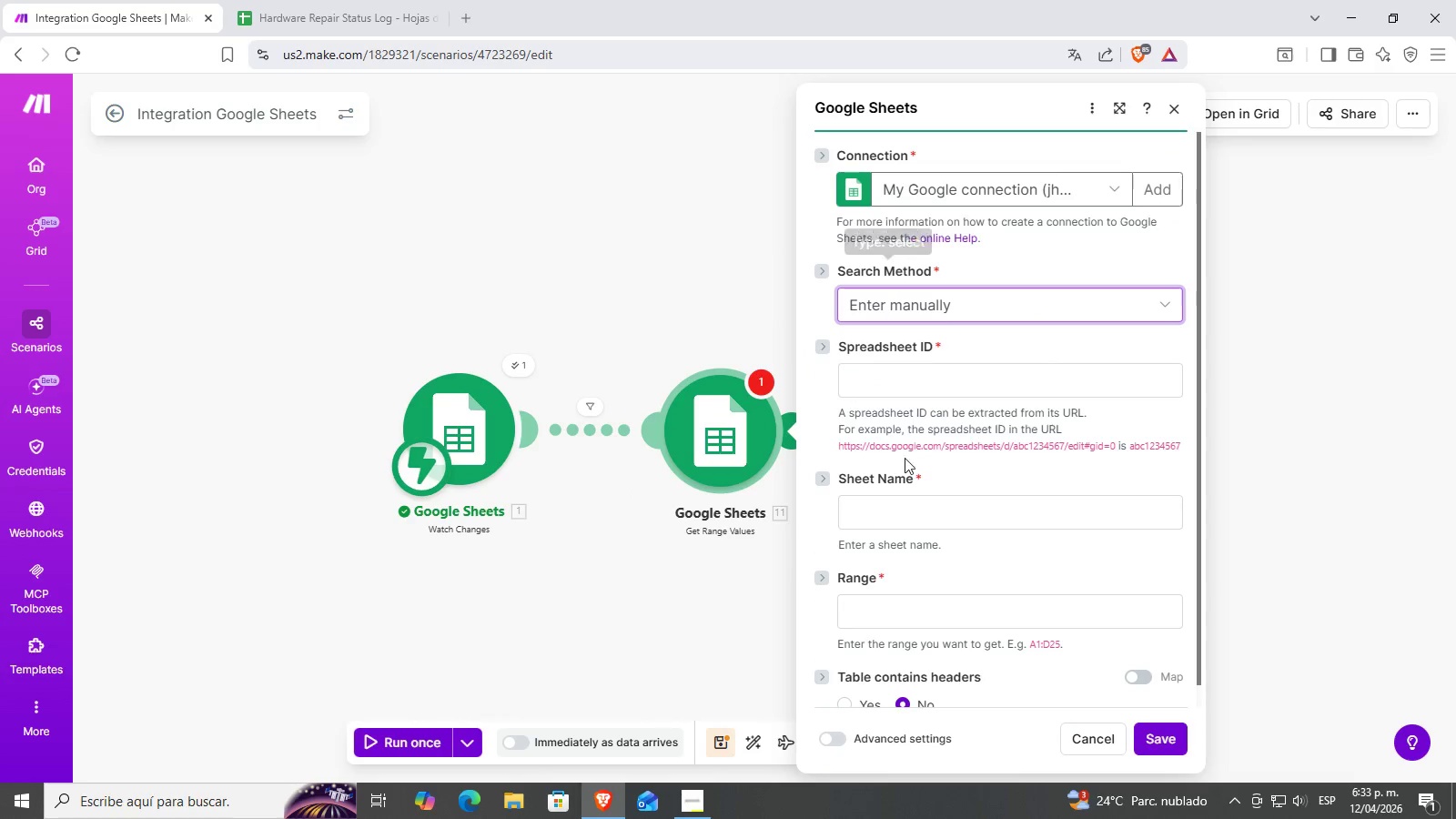 
double_click([910, 389])
 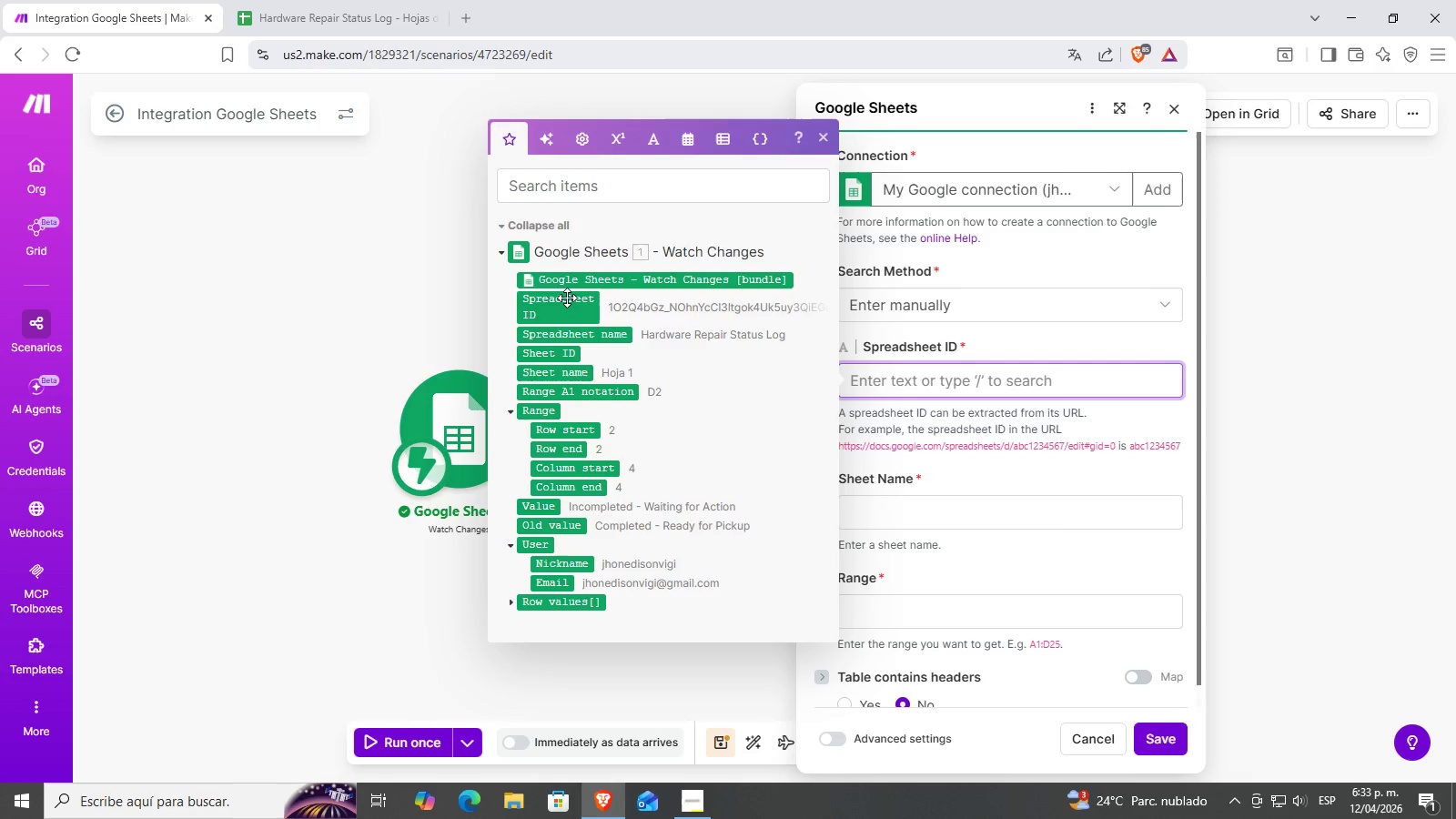 
left_click([559, 311])
 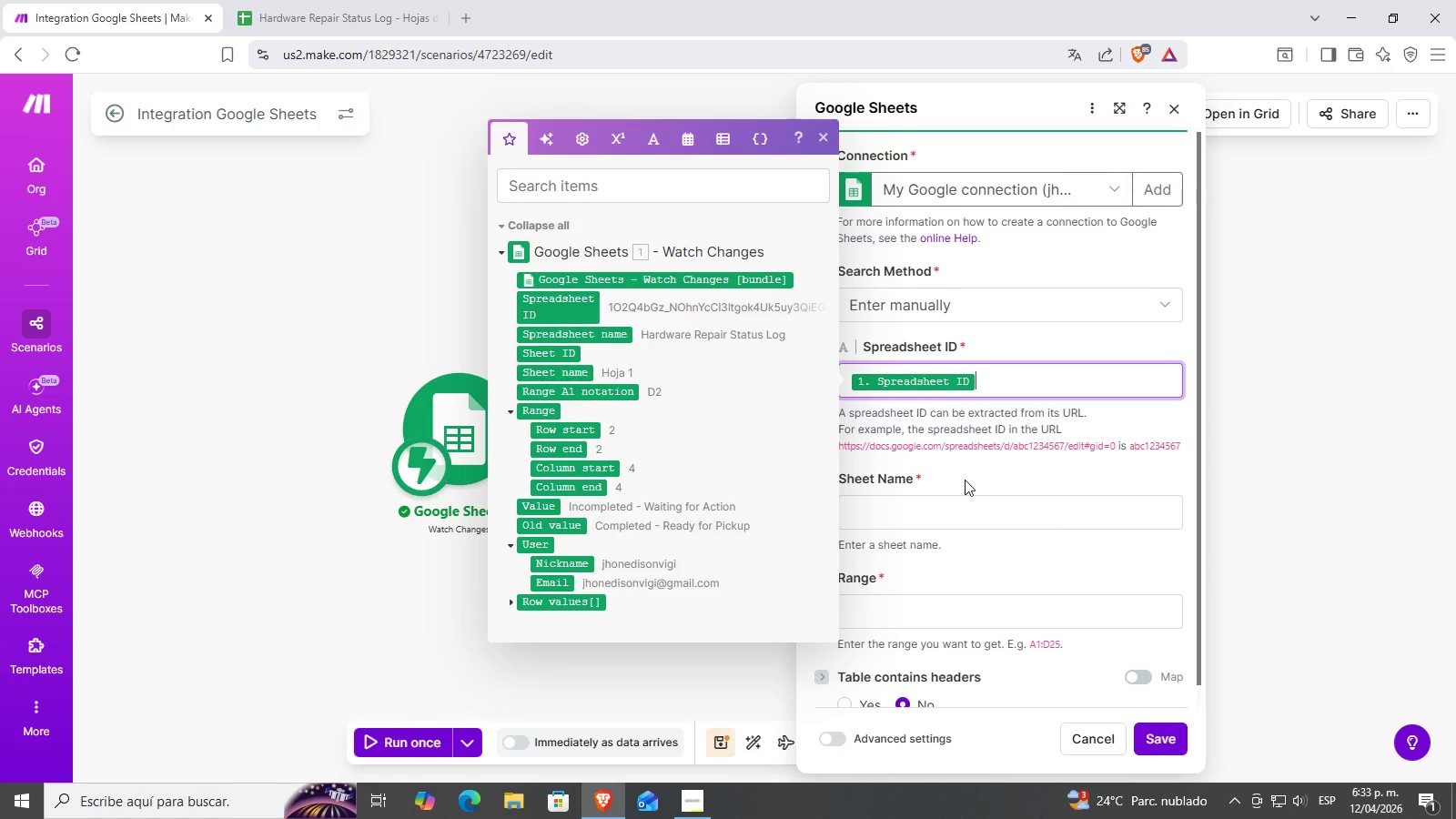 
left_click_drag(start_coordinate=[956, 499], to_coordinate=[952, 499])
 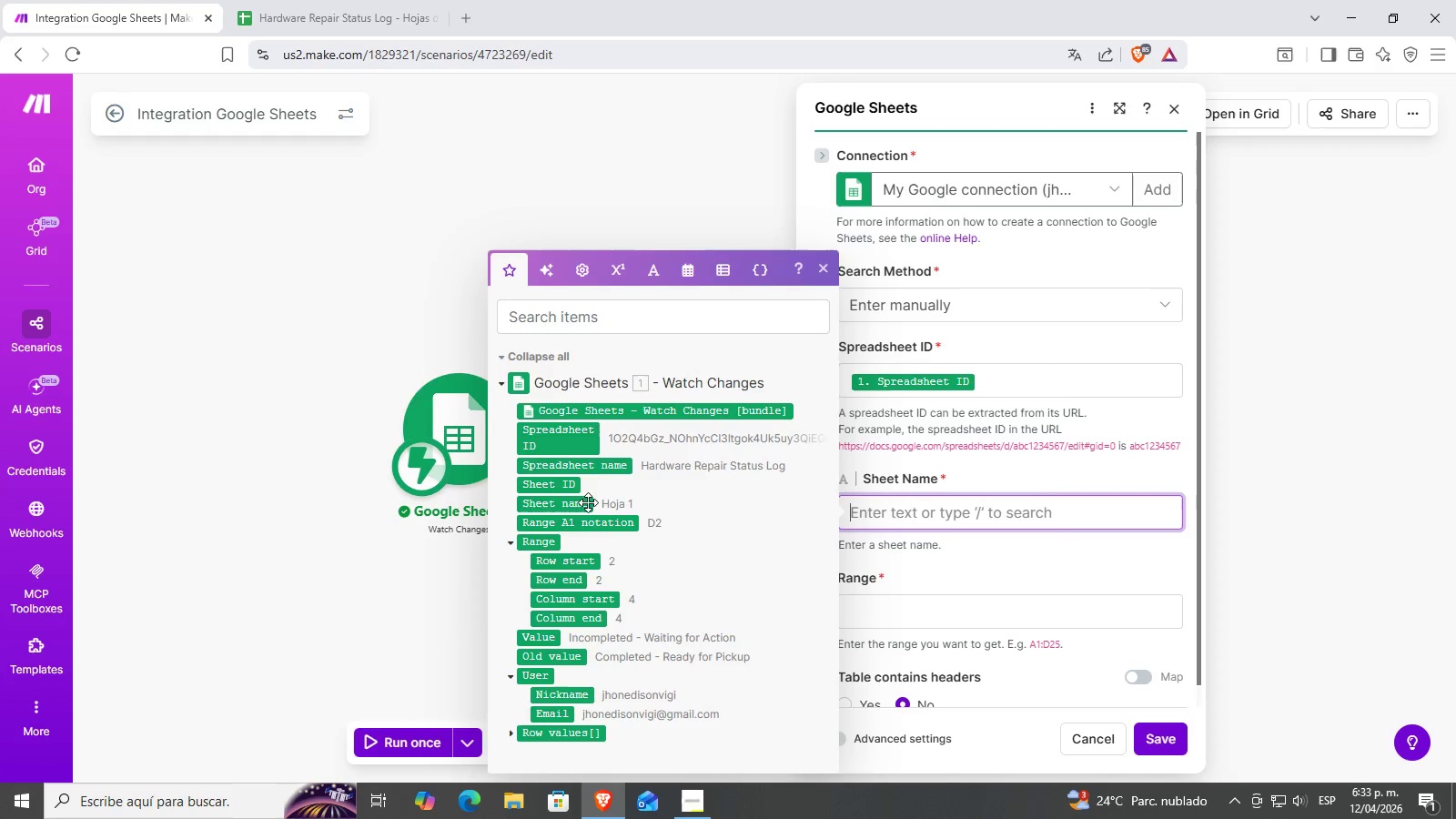 
left_click([574, 505])
 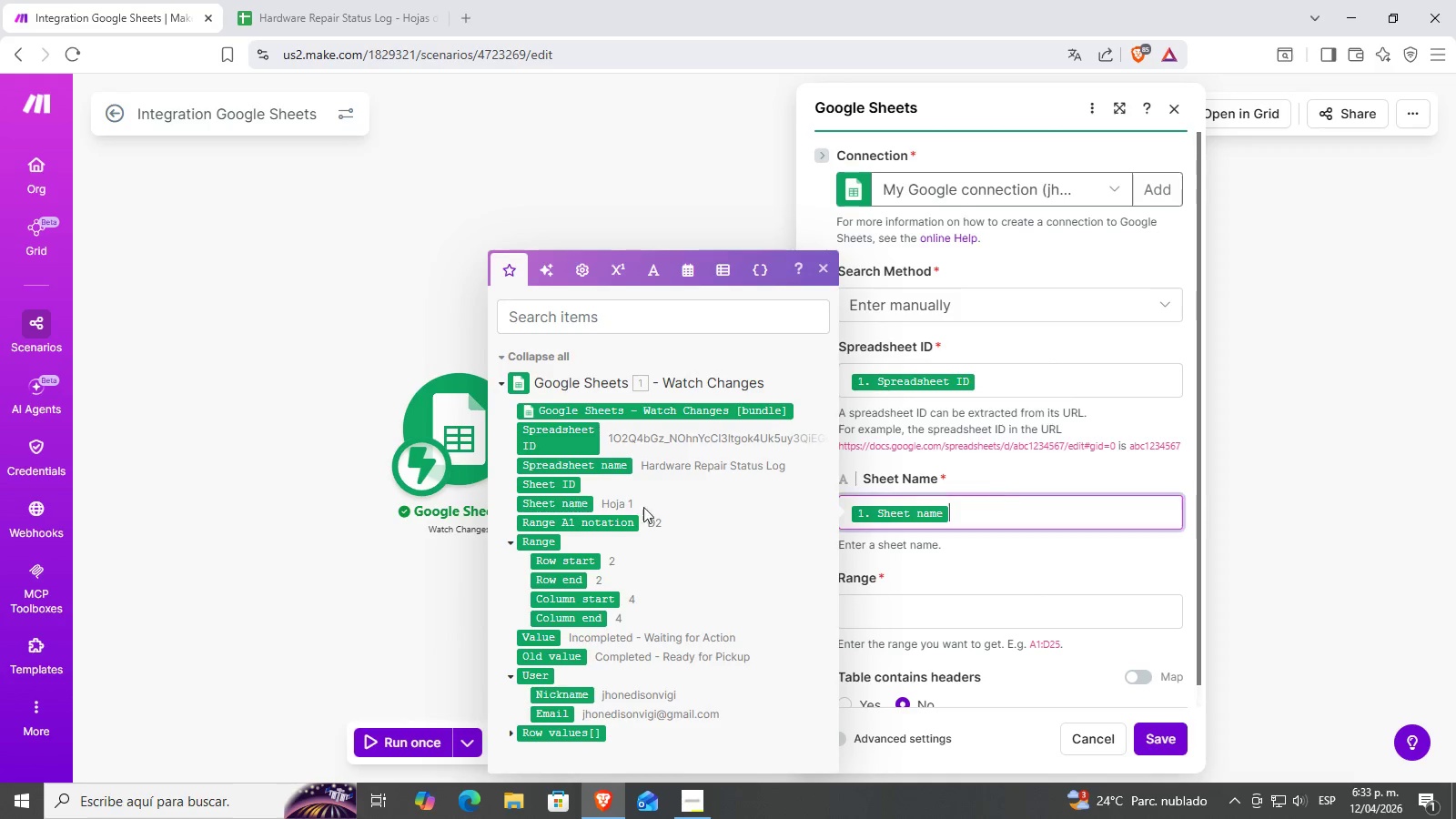 
scroll: coordinate [1019, 519], scroll_direction: down, amount: 2.0
 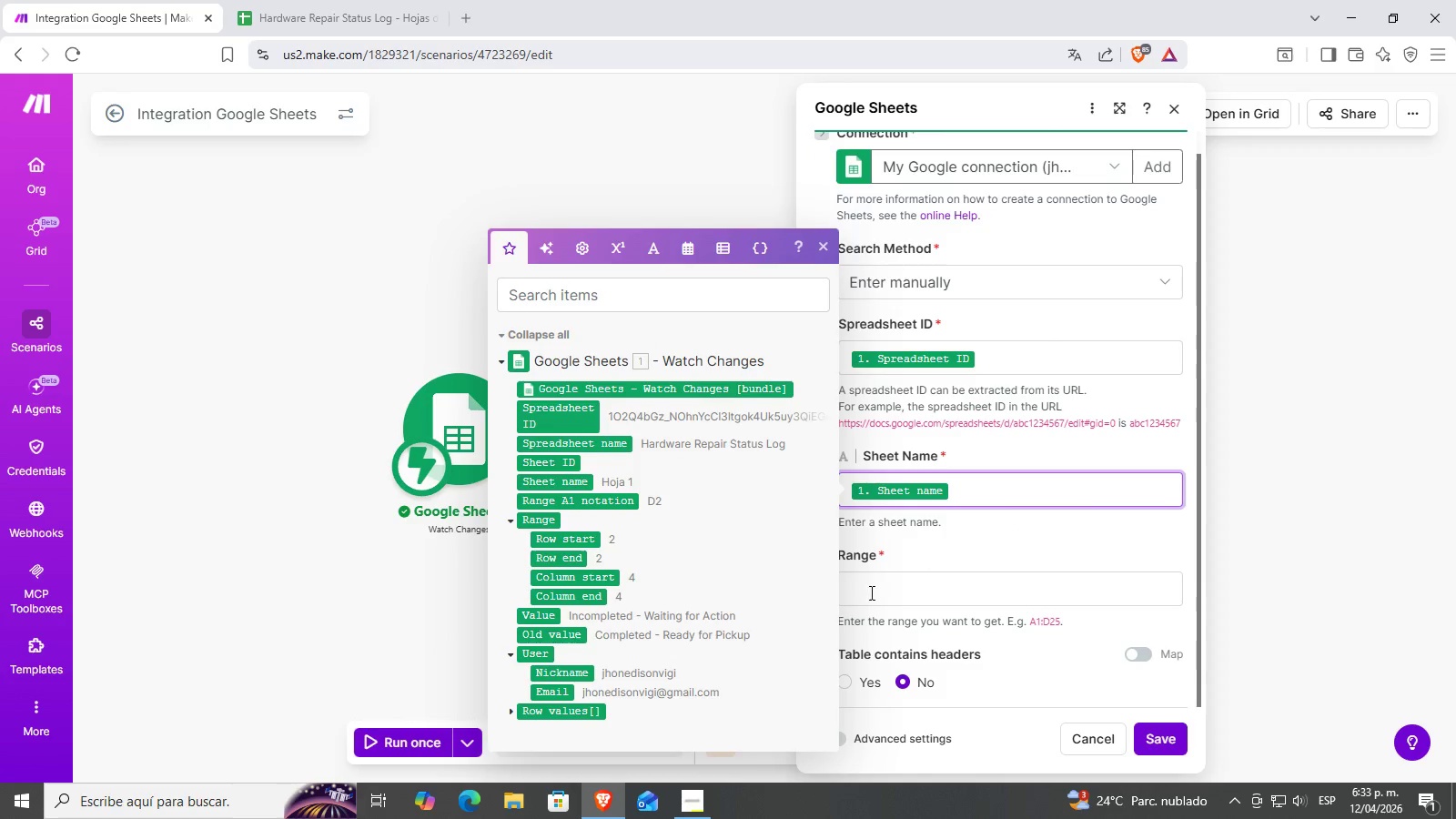 
left_click([870, 596])
 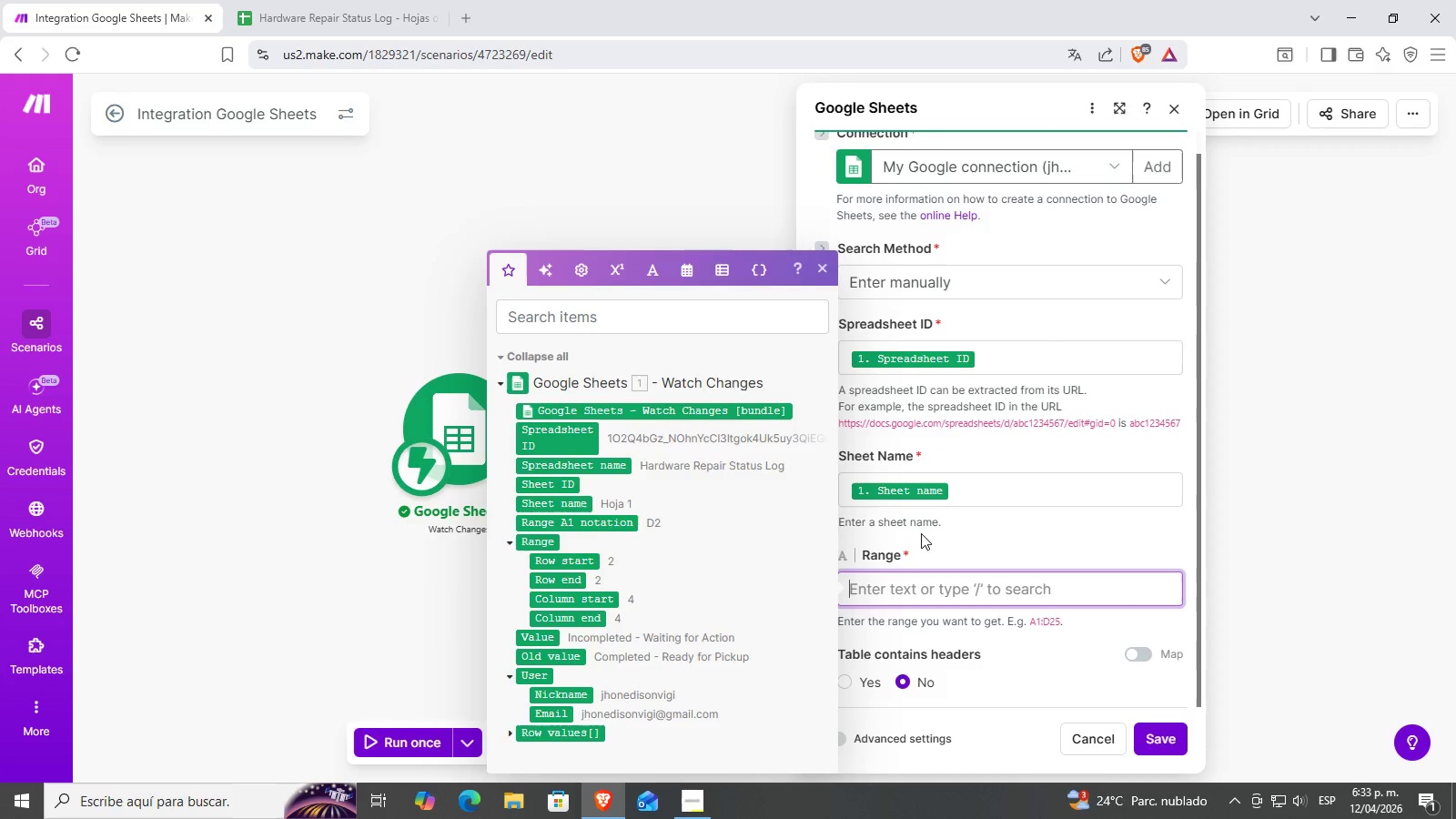 
scroll: coordinate [608, 573], scroll_direction: down, amount: 3.0
 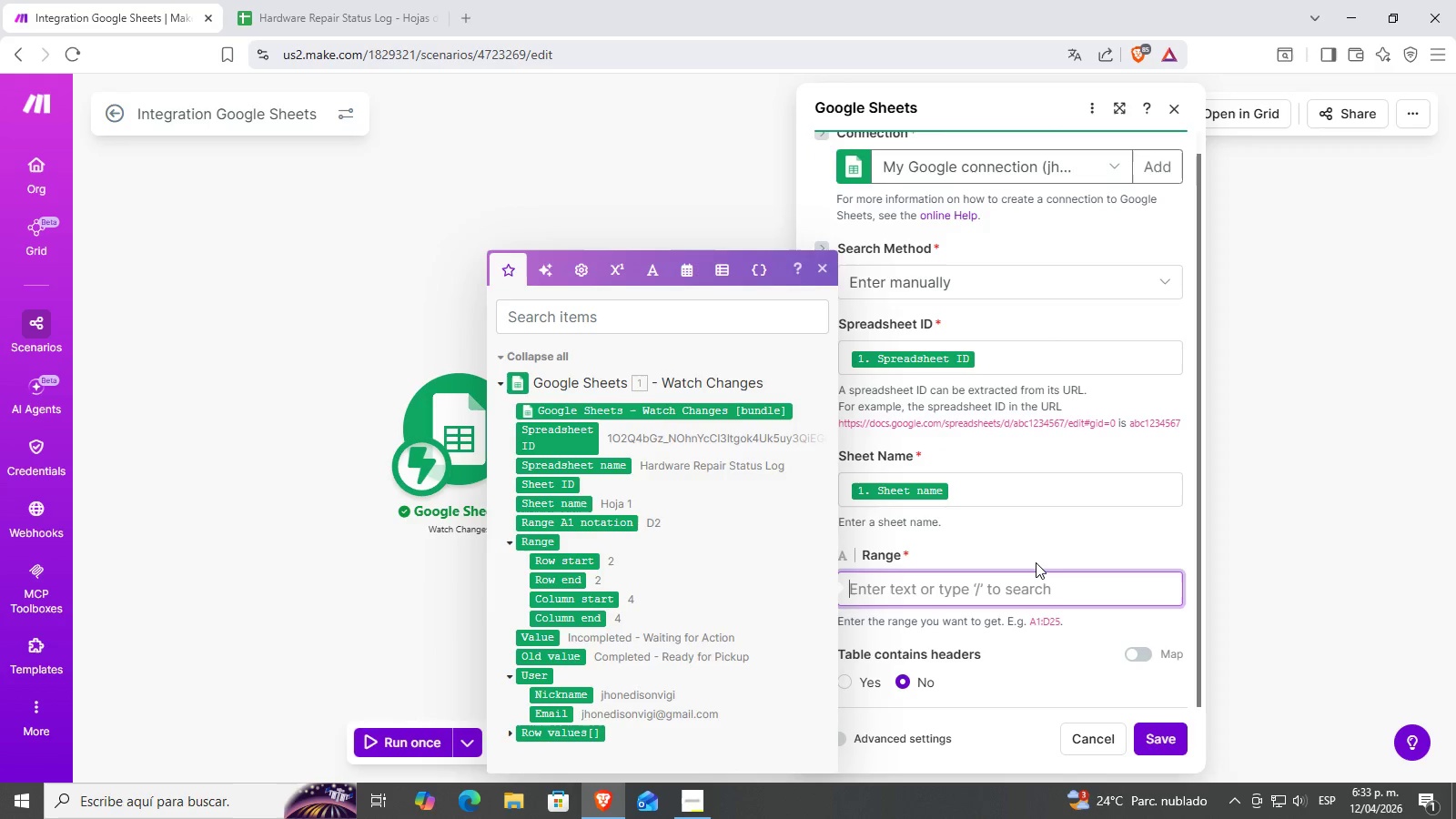 
key(Shift+D)
 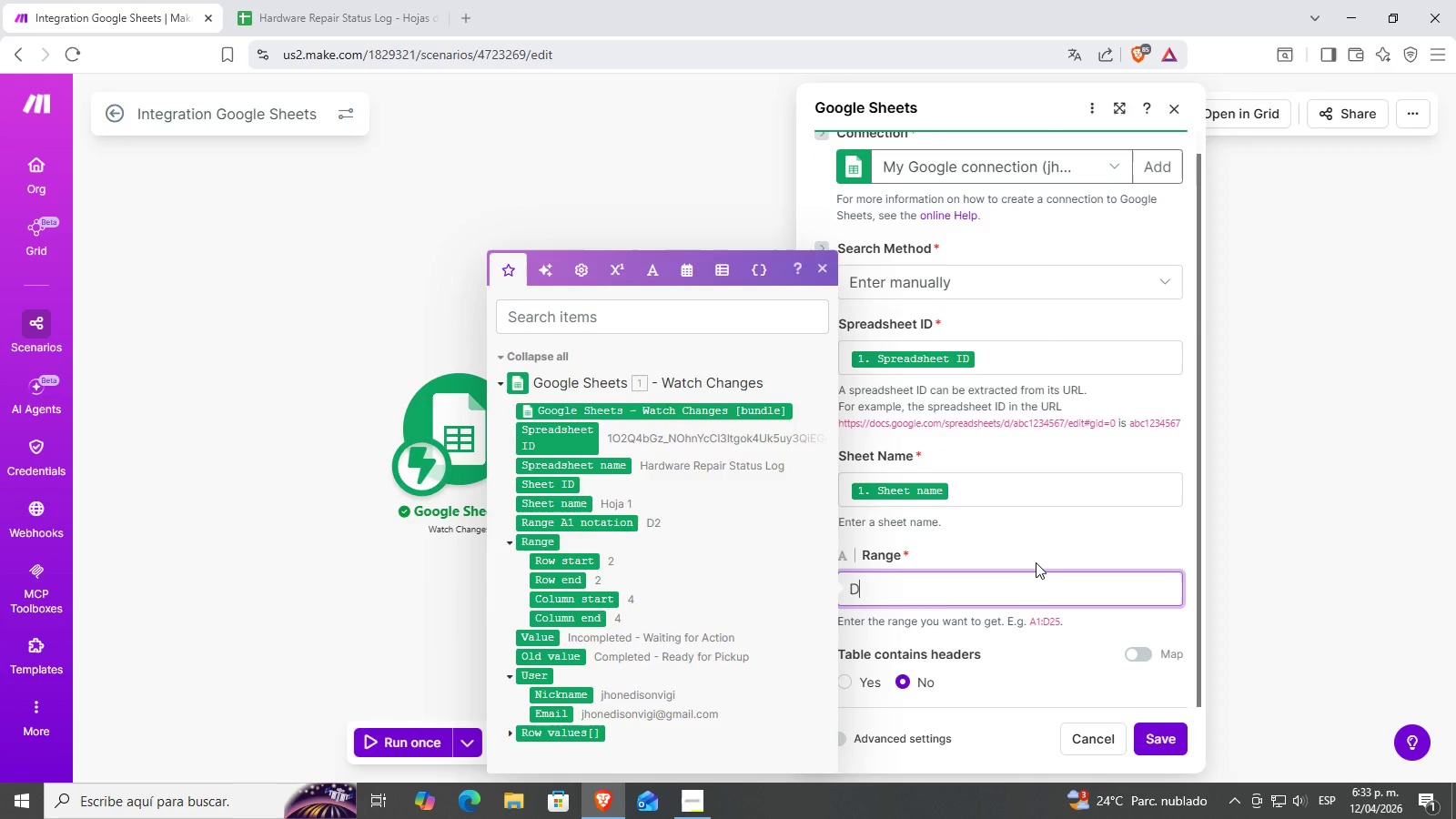 
key(Backspace)
 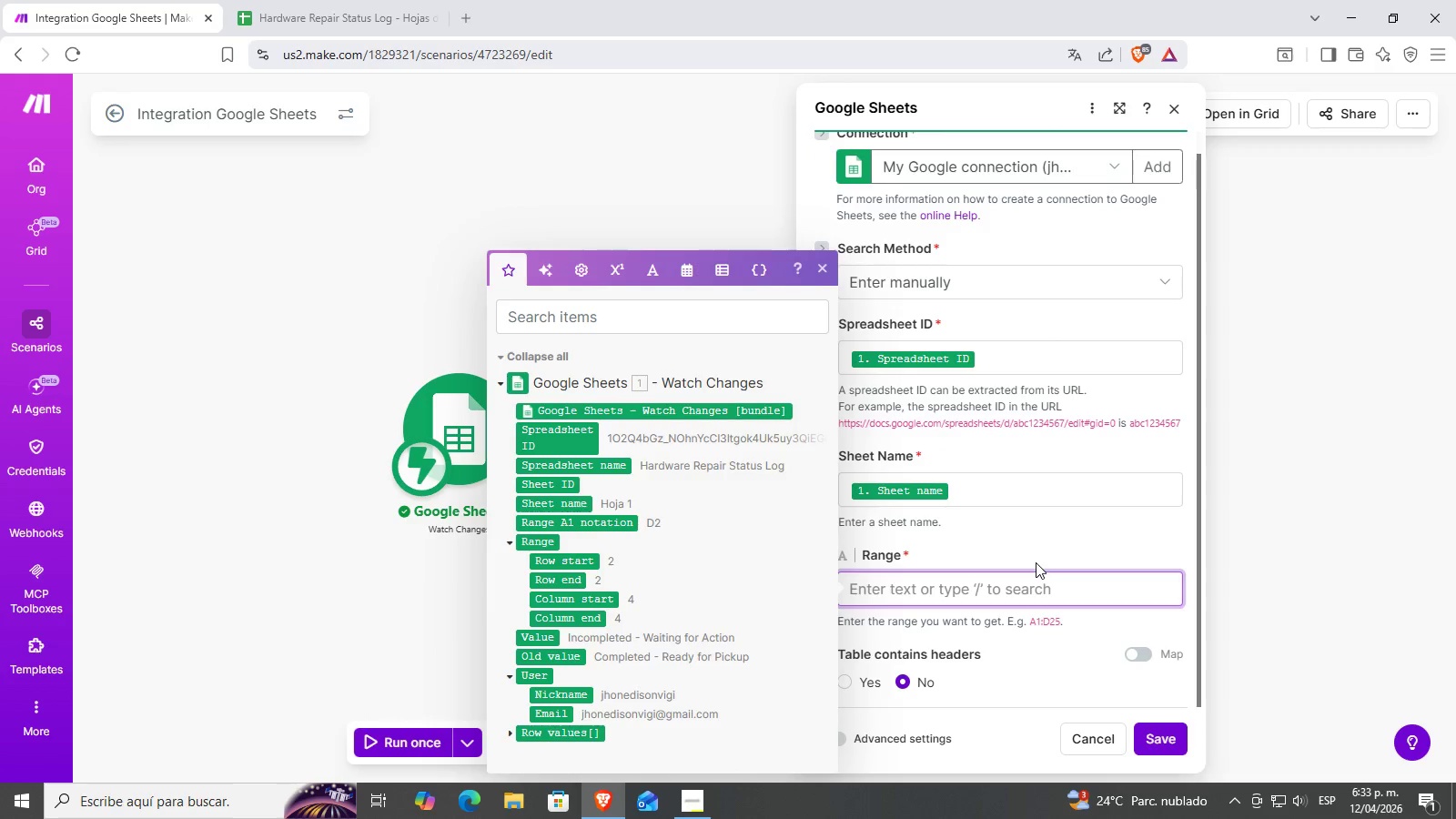 
key(Shift+ShiftRight)
 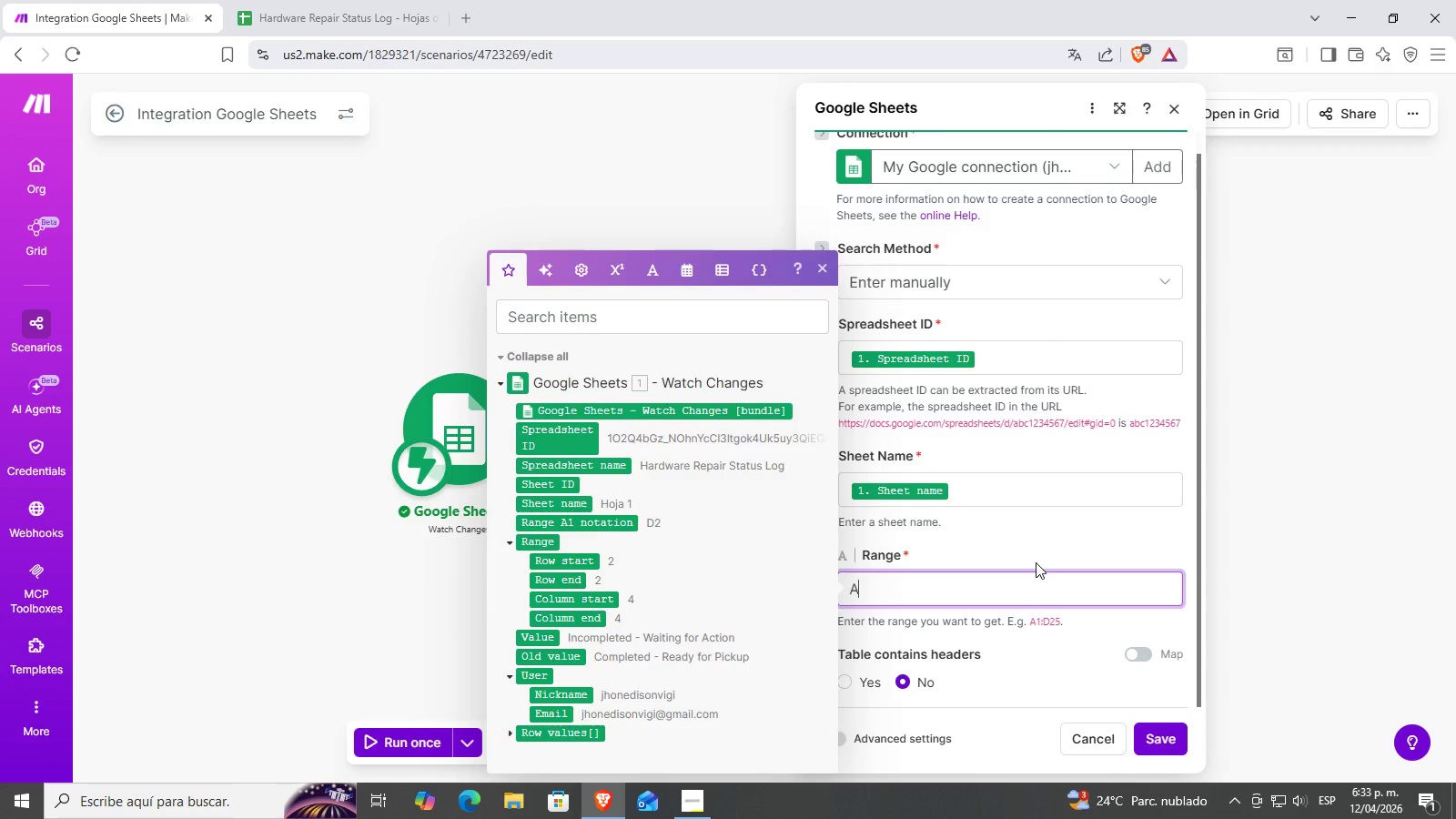 
key(Shift+A)
 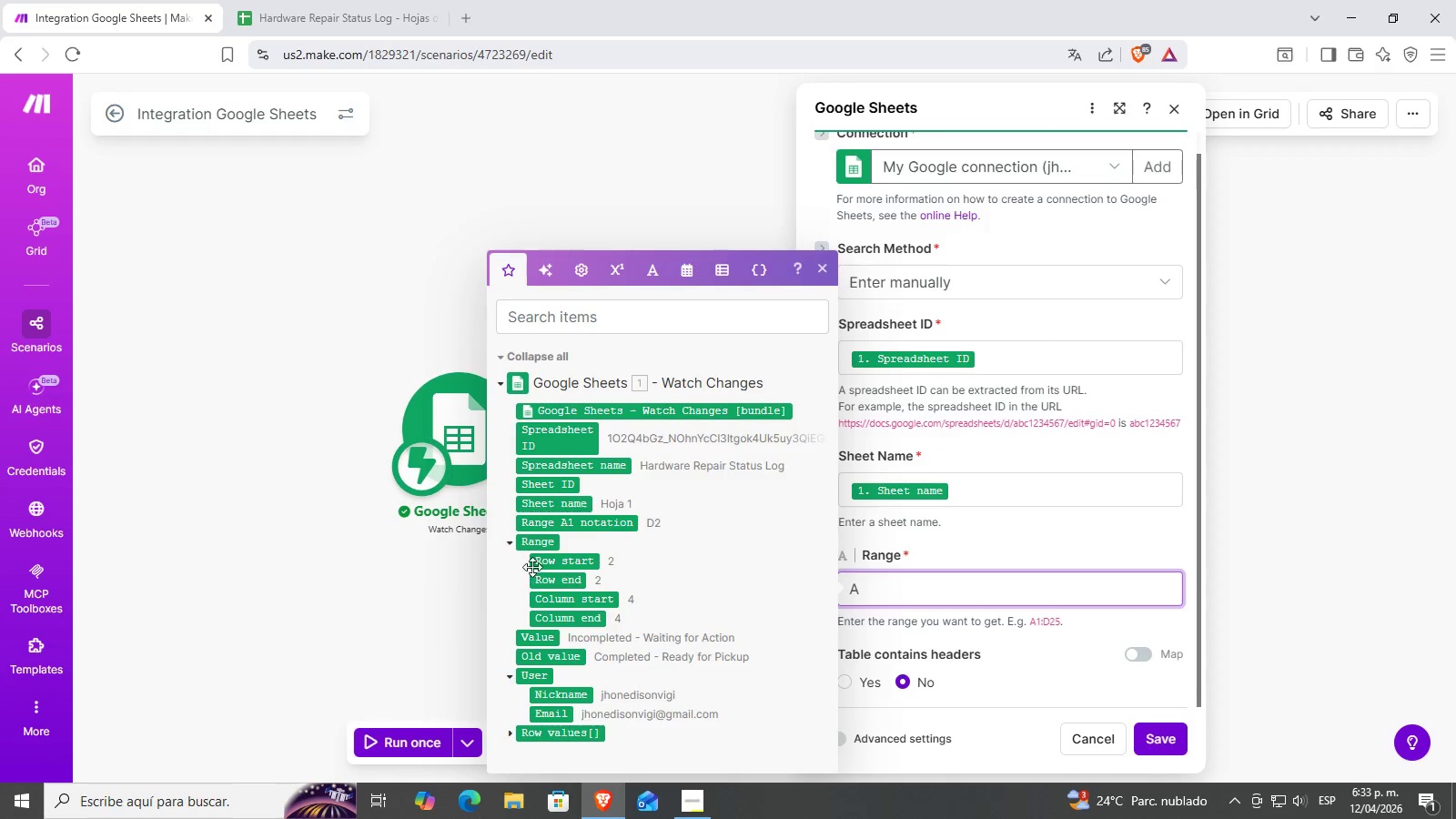 
left_click([566, 561])
 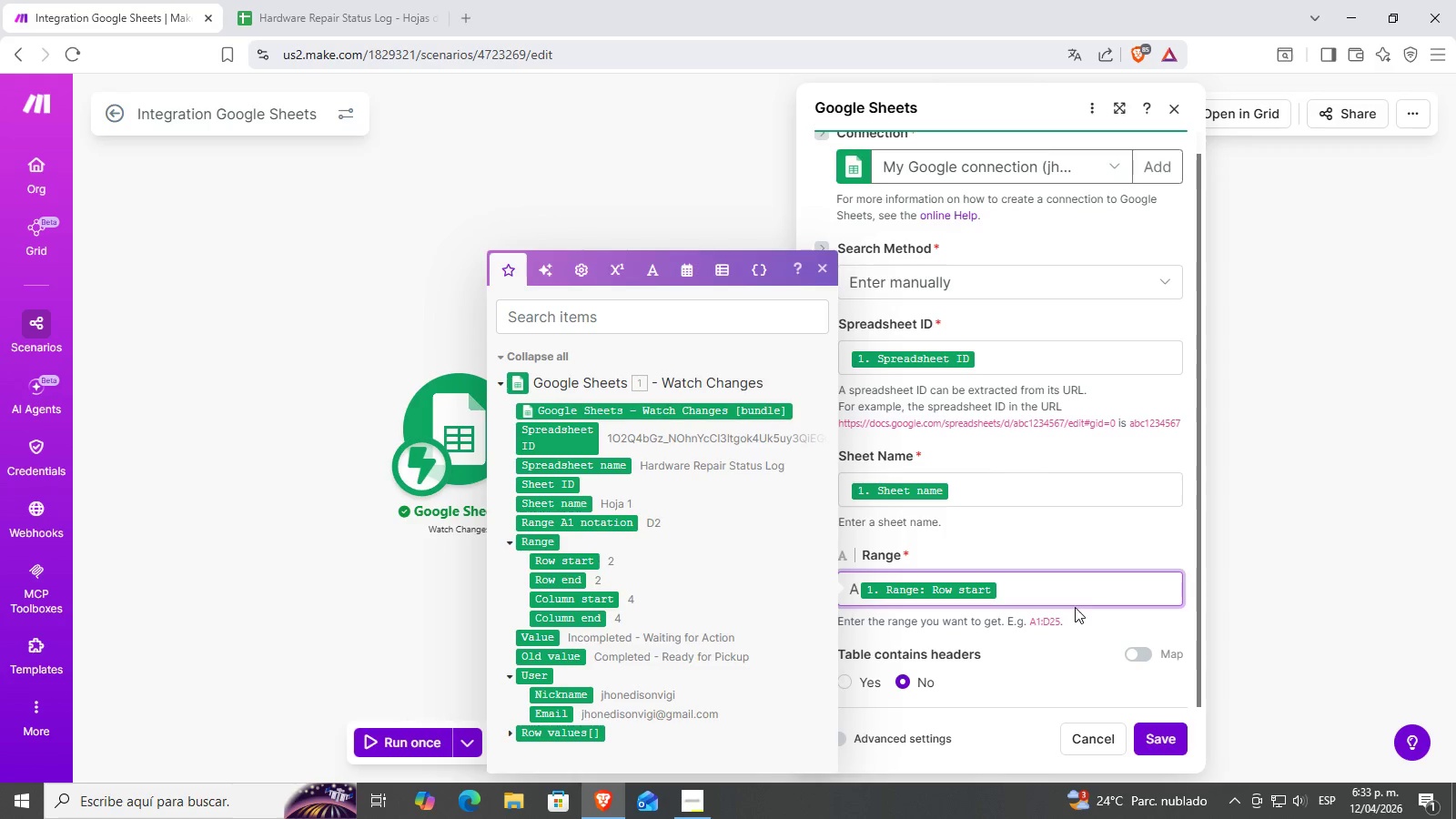 
key(Shift+Period)
 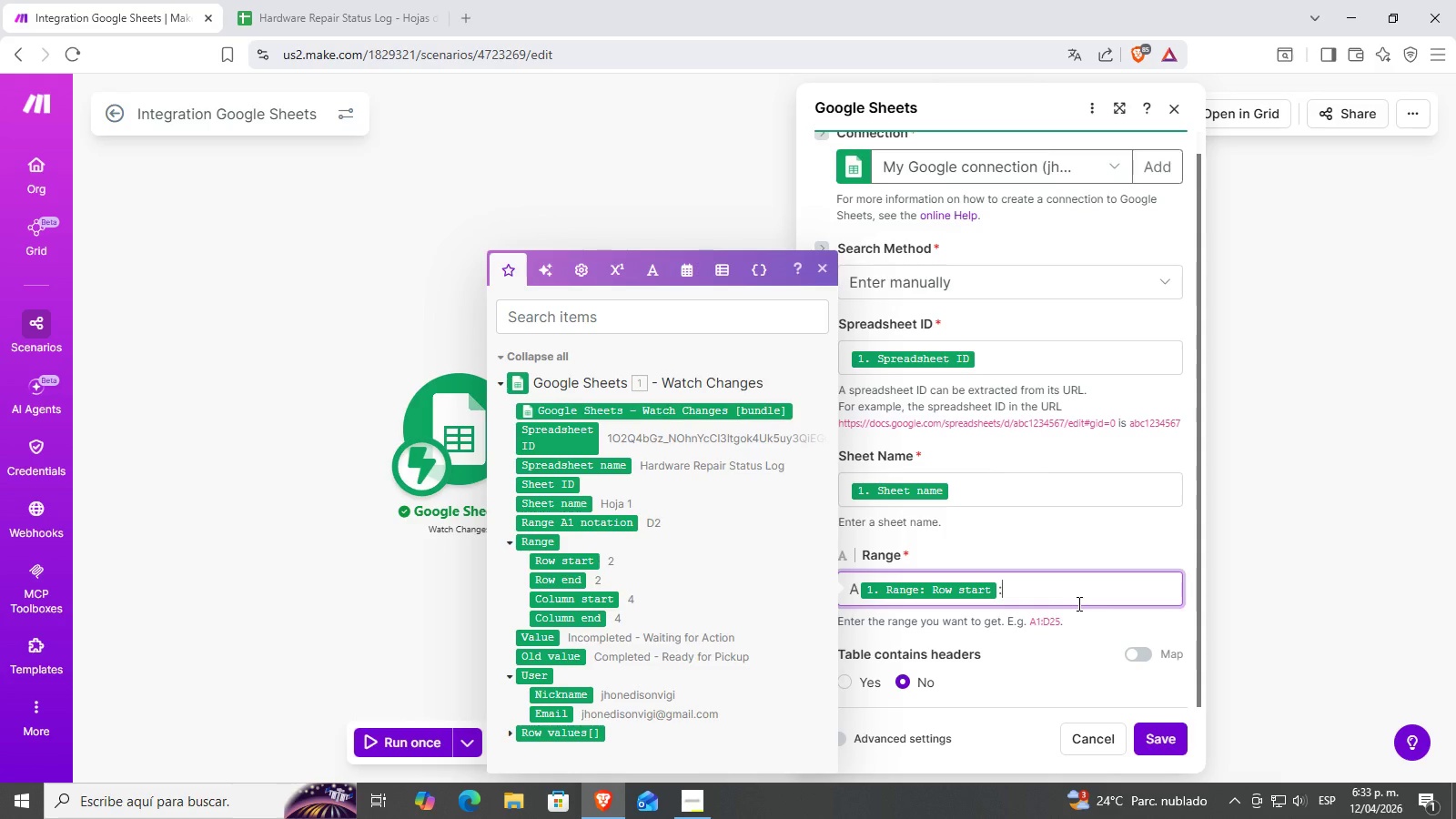 
key(Shift+C)
 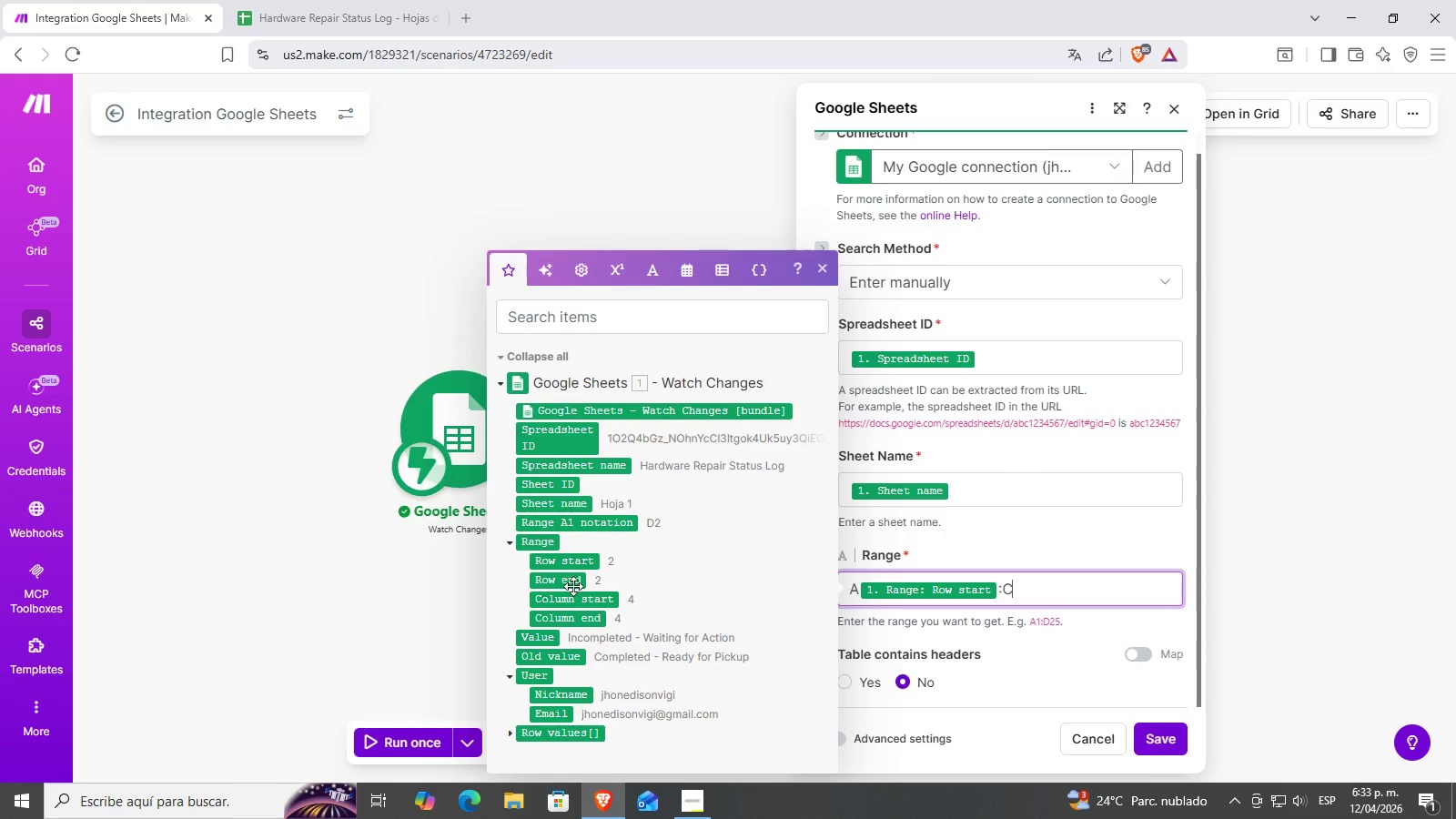 
left_click([566, 582])
 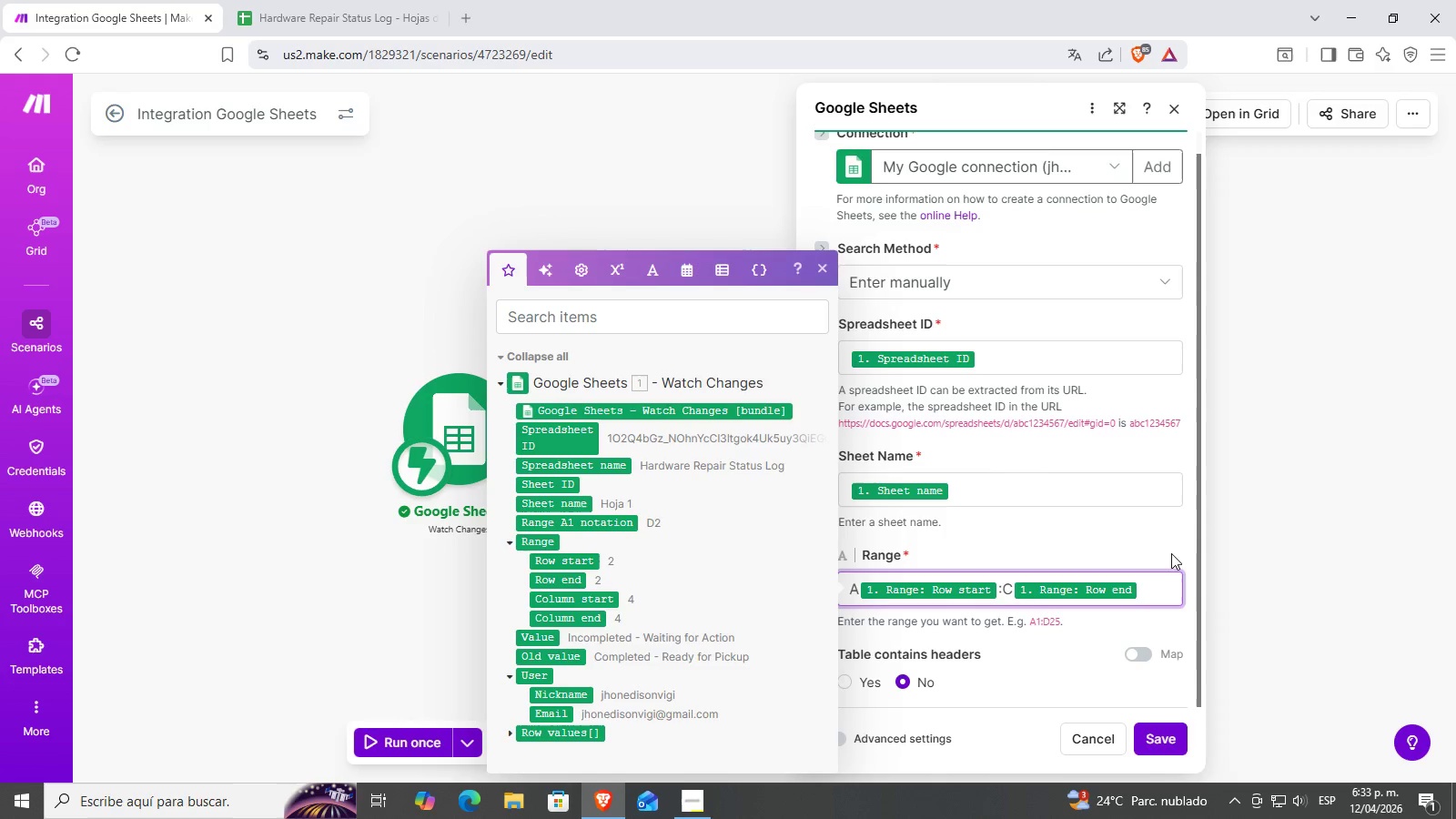 
scroll: coordinate [1093, 638], scroll_direction: down, amount: 2.0
 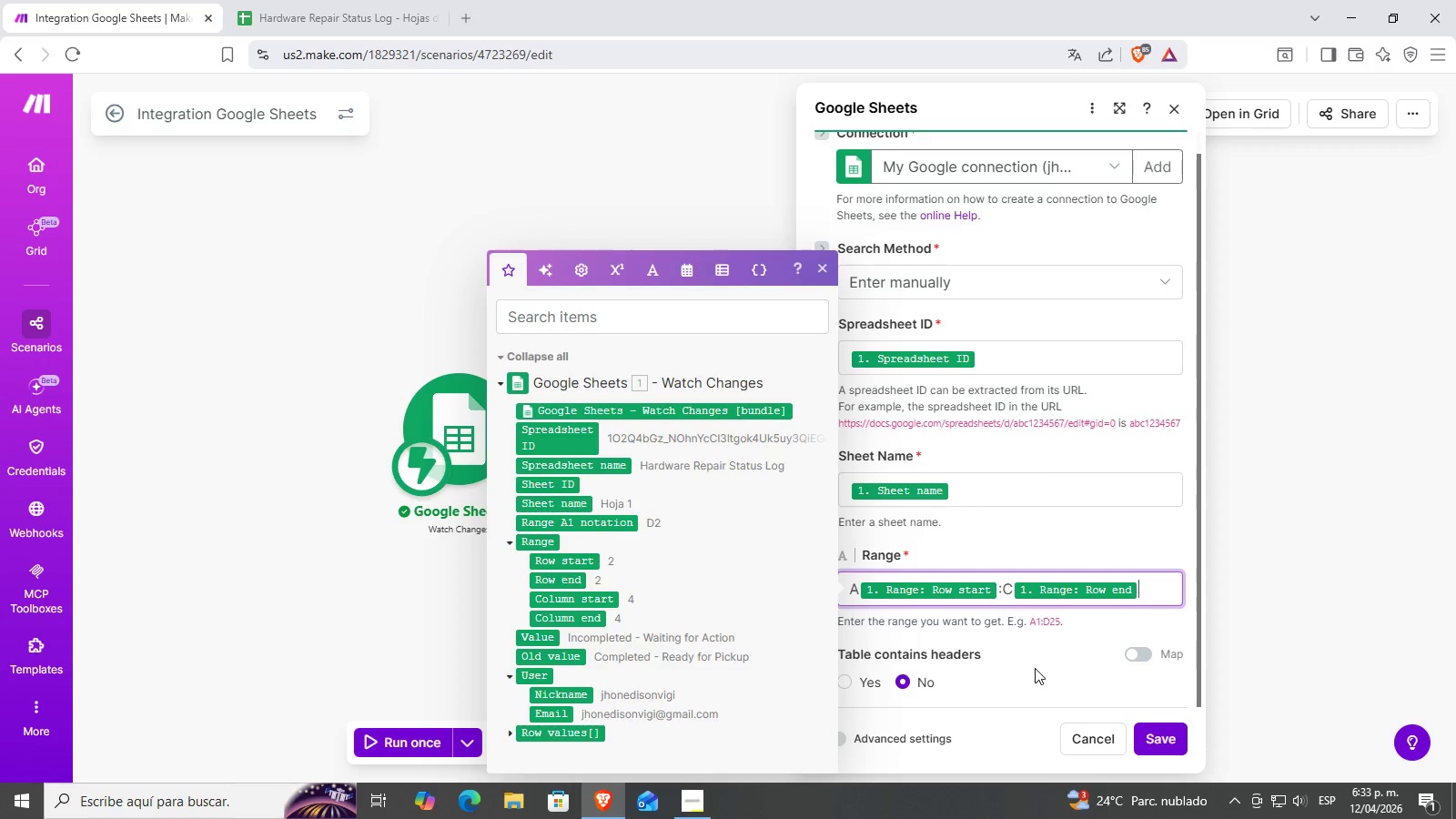 
wait(5.47)
 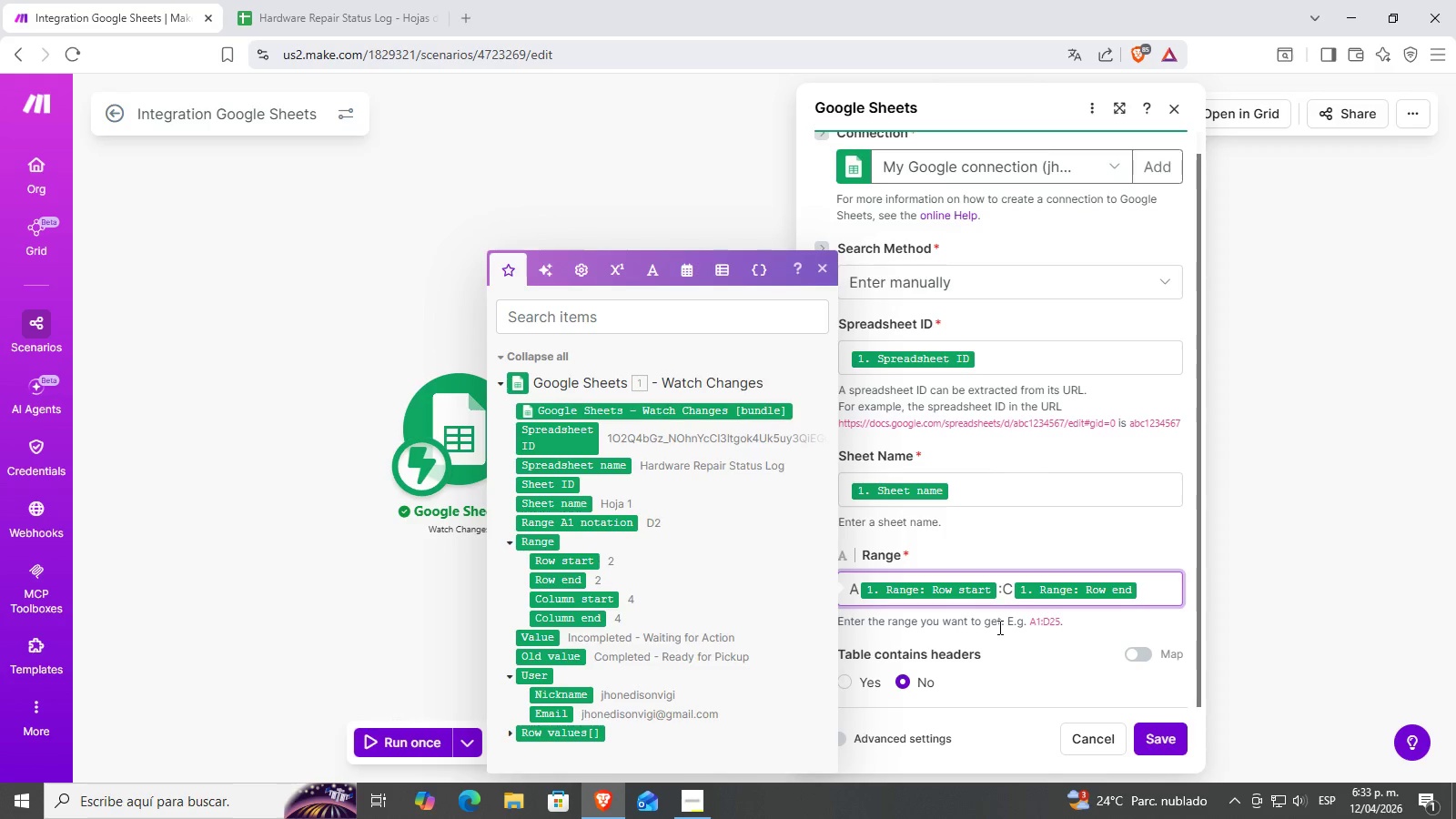 
scroll: coordinate [1029, 673], scroll_direction: down, amount: 1.0
 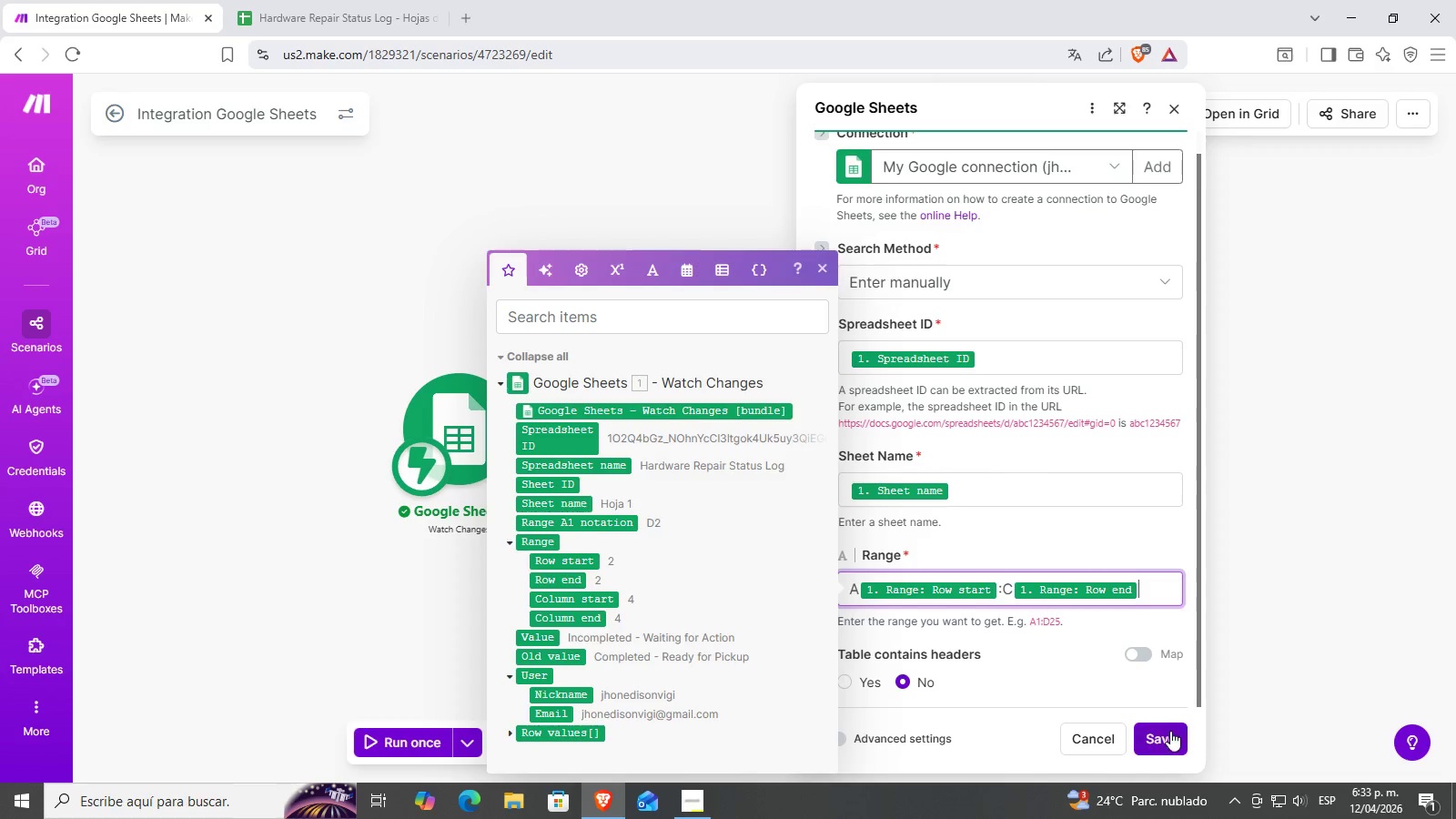 
left_click_drag(start_coordinate=[1170, 736], to_coordinate=[1036, 697])
 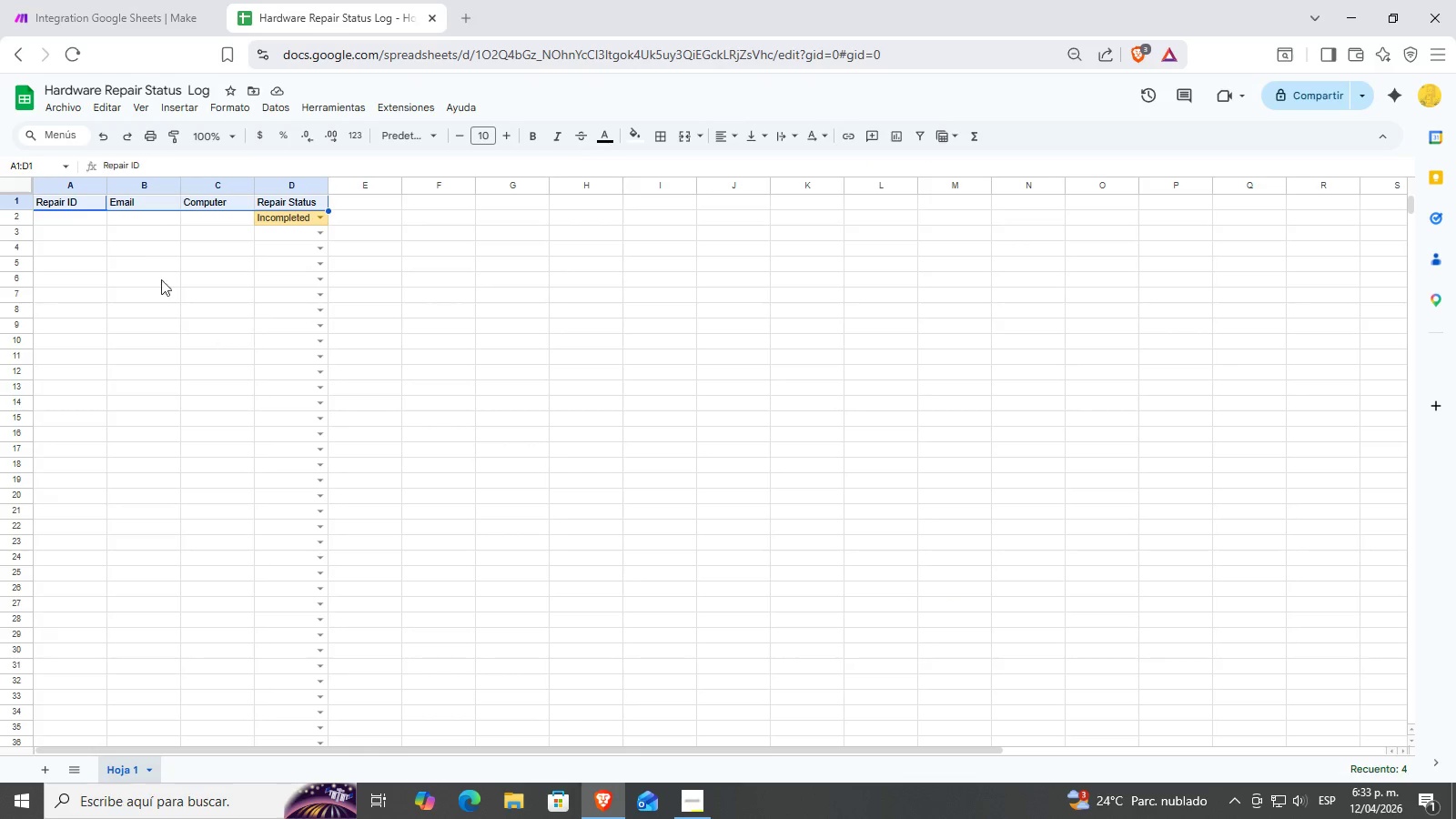 
wait(7.34)
 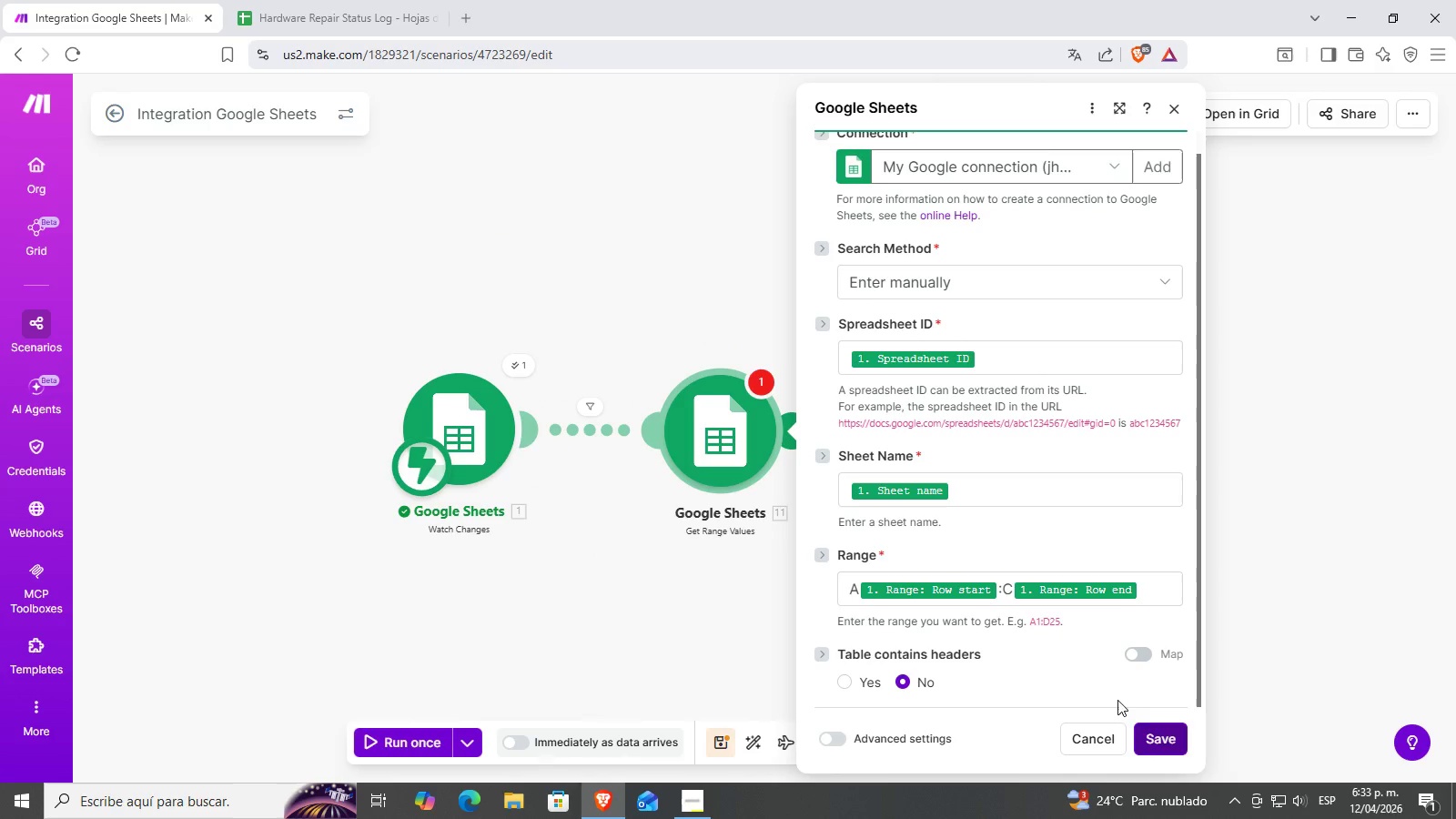 
left_click([74, 0])
 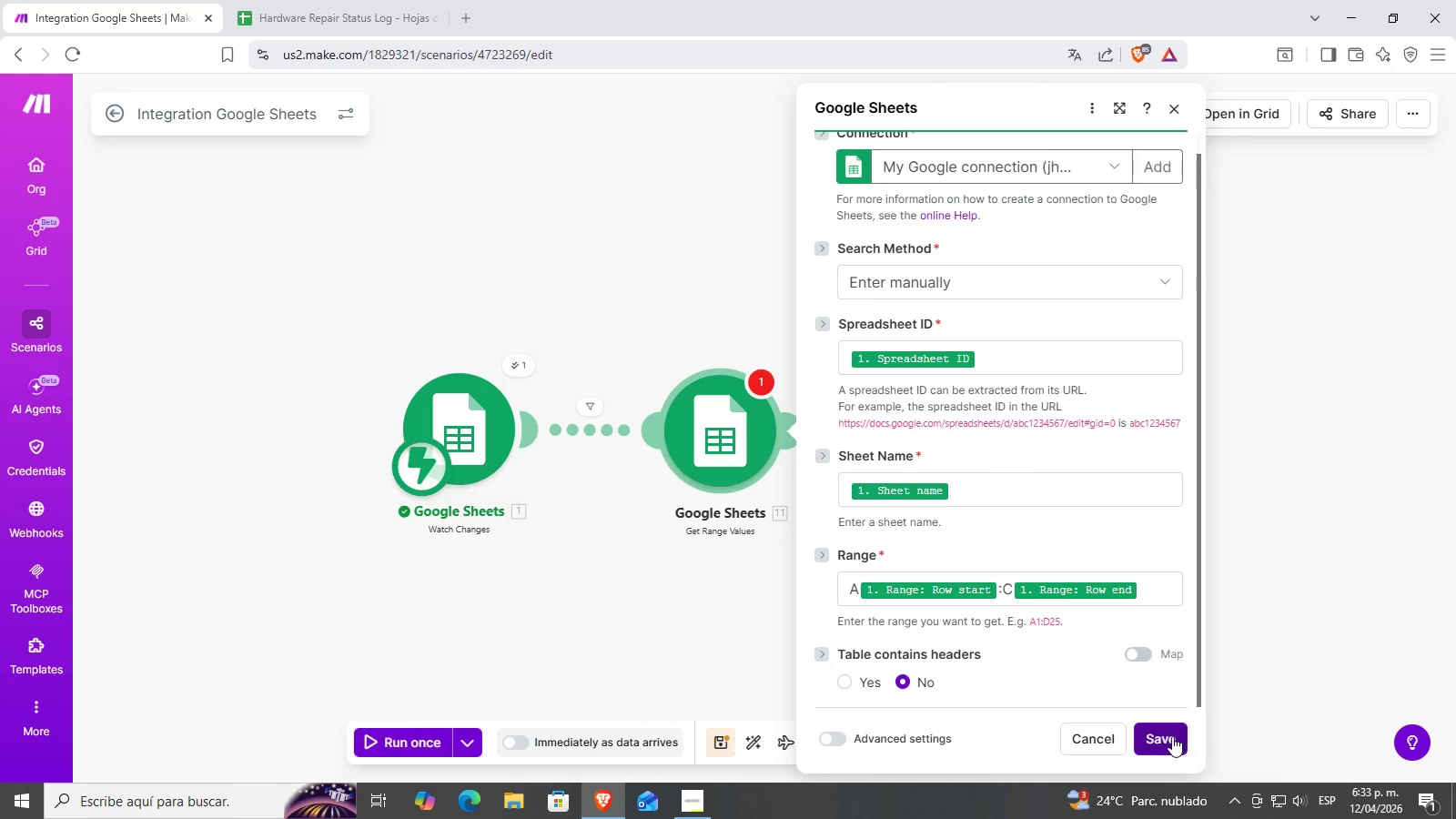 
left_click([938, 738])
 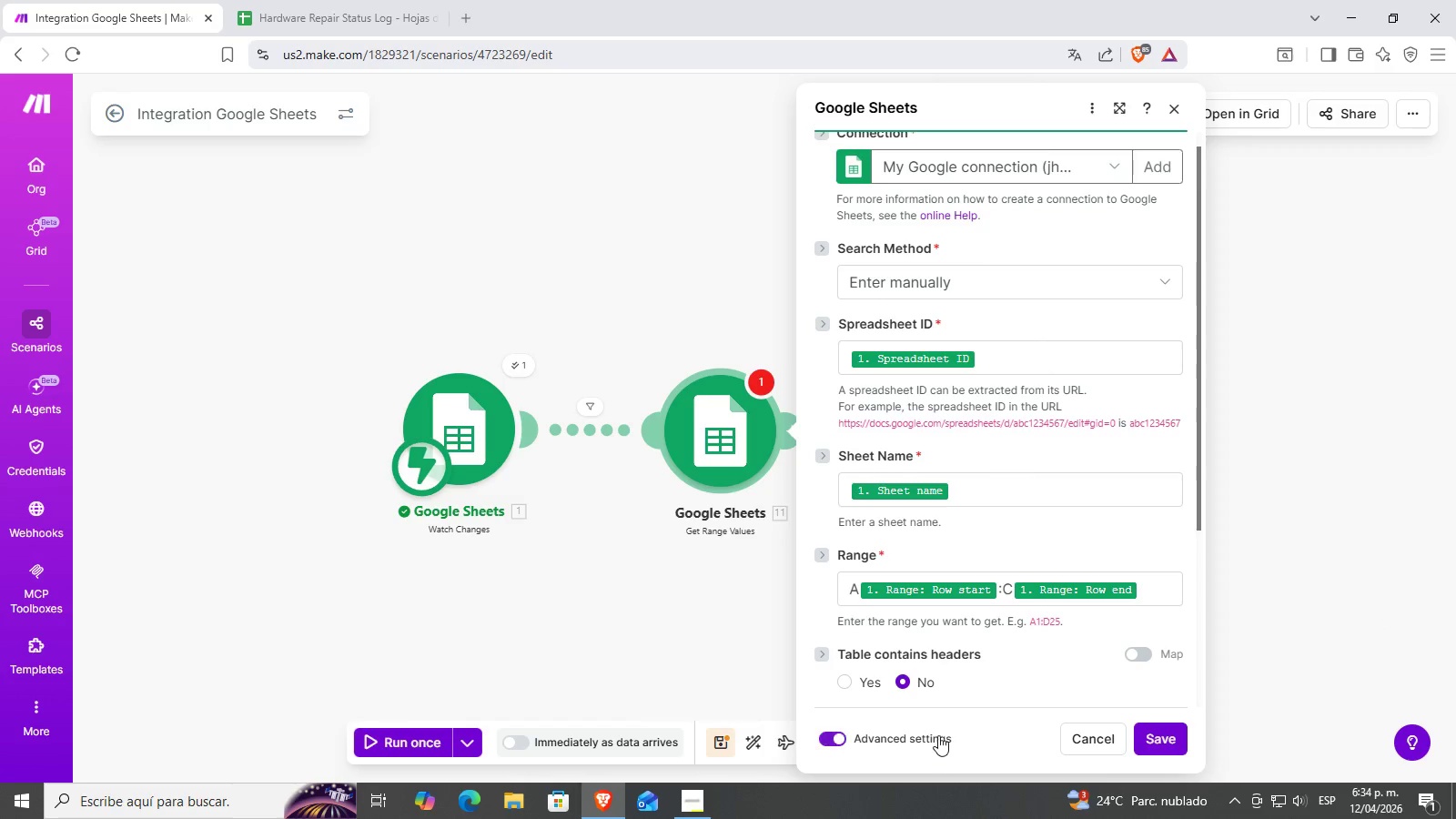 
scroll: coordinate [969, 678], scroll_direction: down, amount: 6.0
 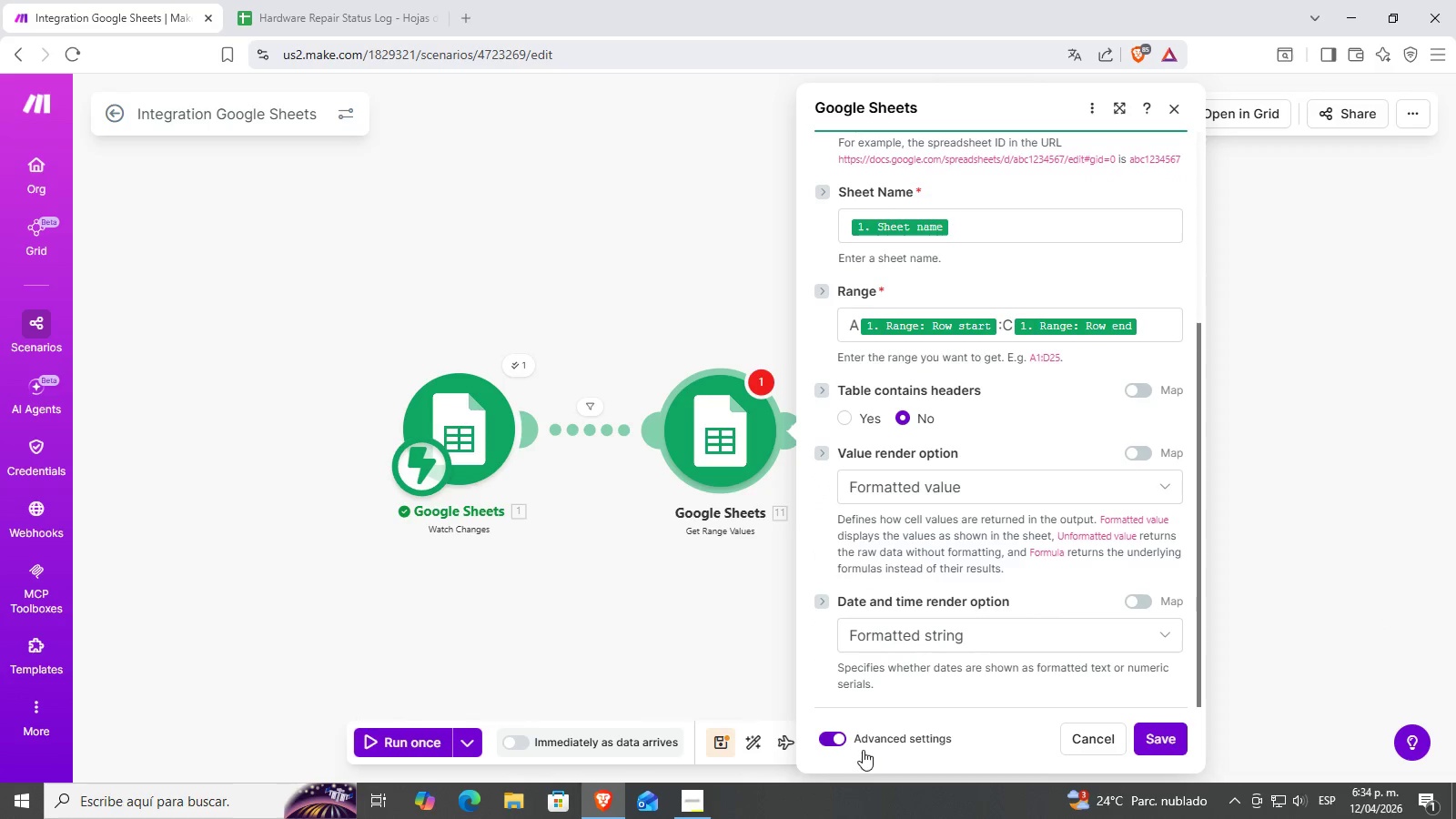 
left_click([883, 732])
 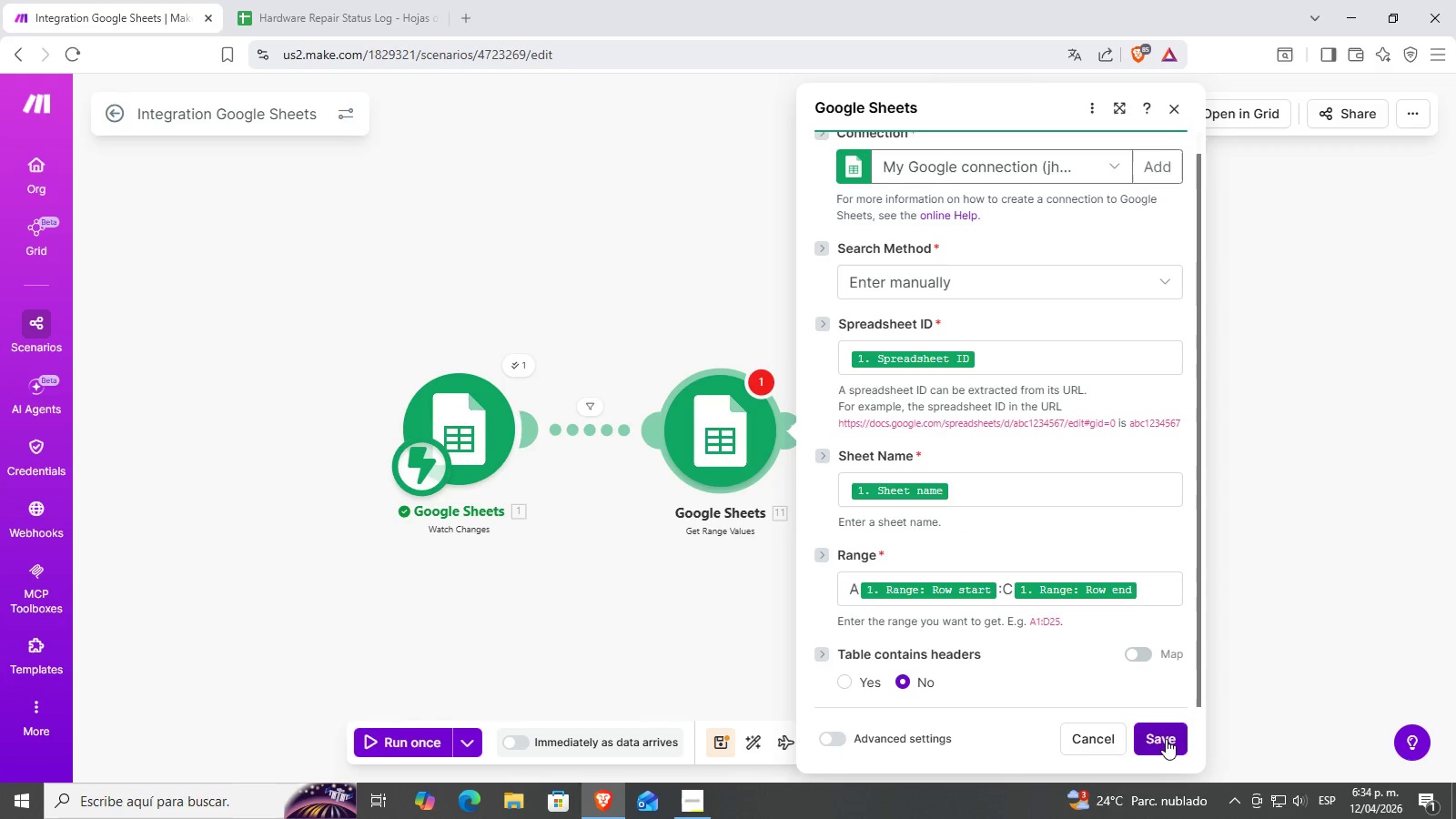 
left_click([1166, 738])
 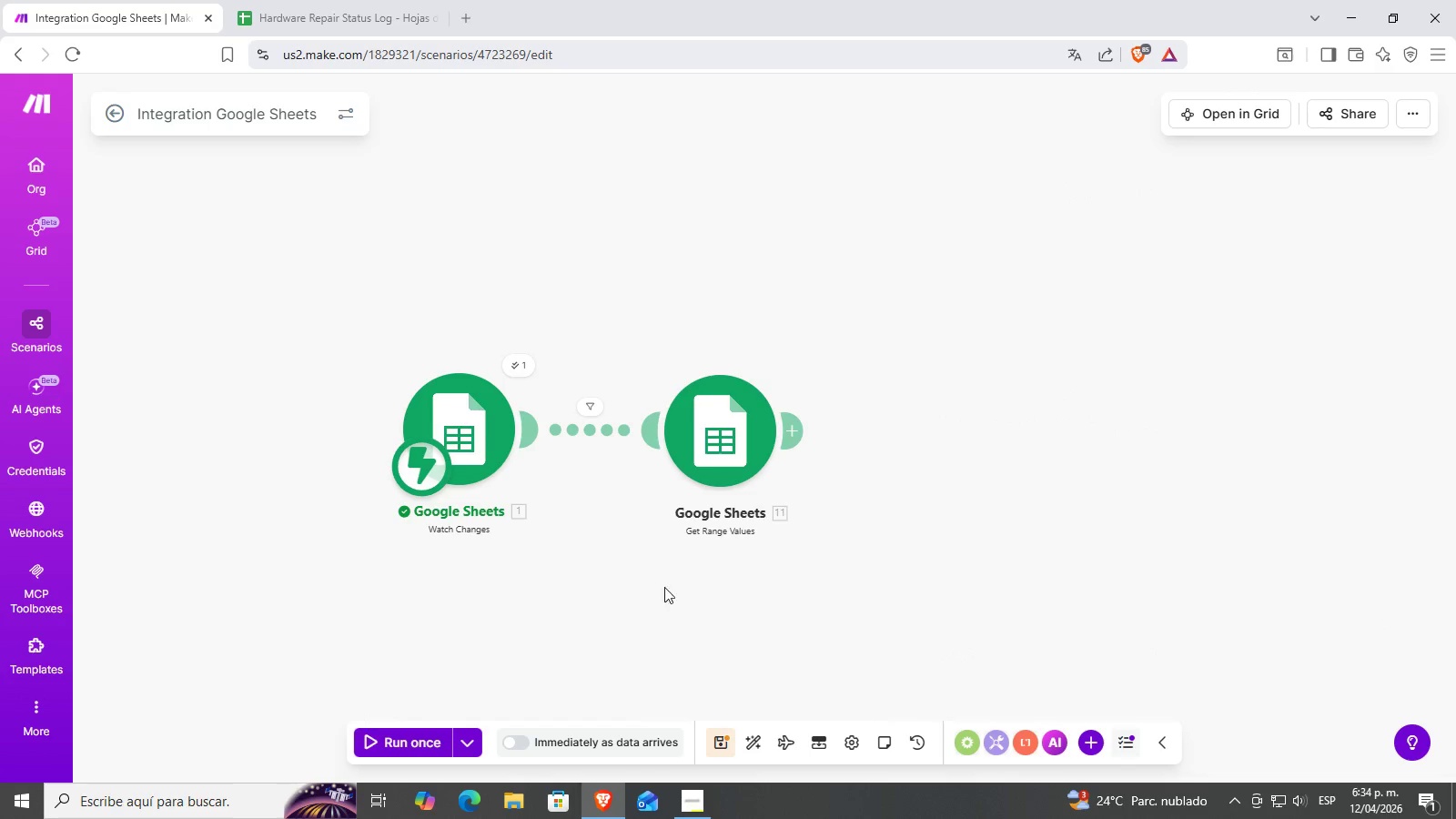 
left_click_drag(start_coordinate=[702, 467], to_coordinate=[704, 462])
 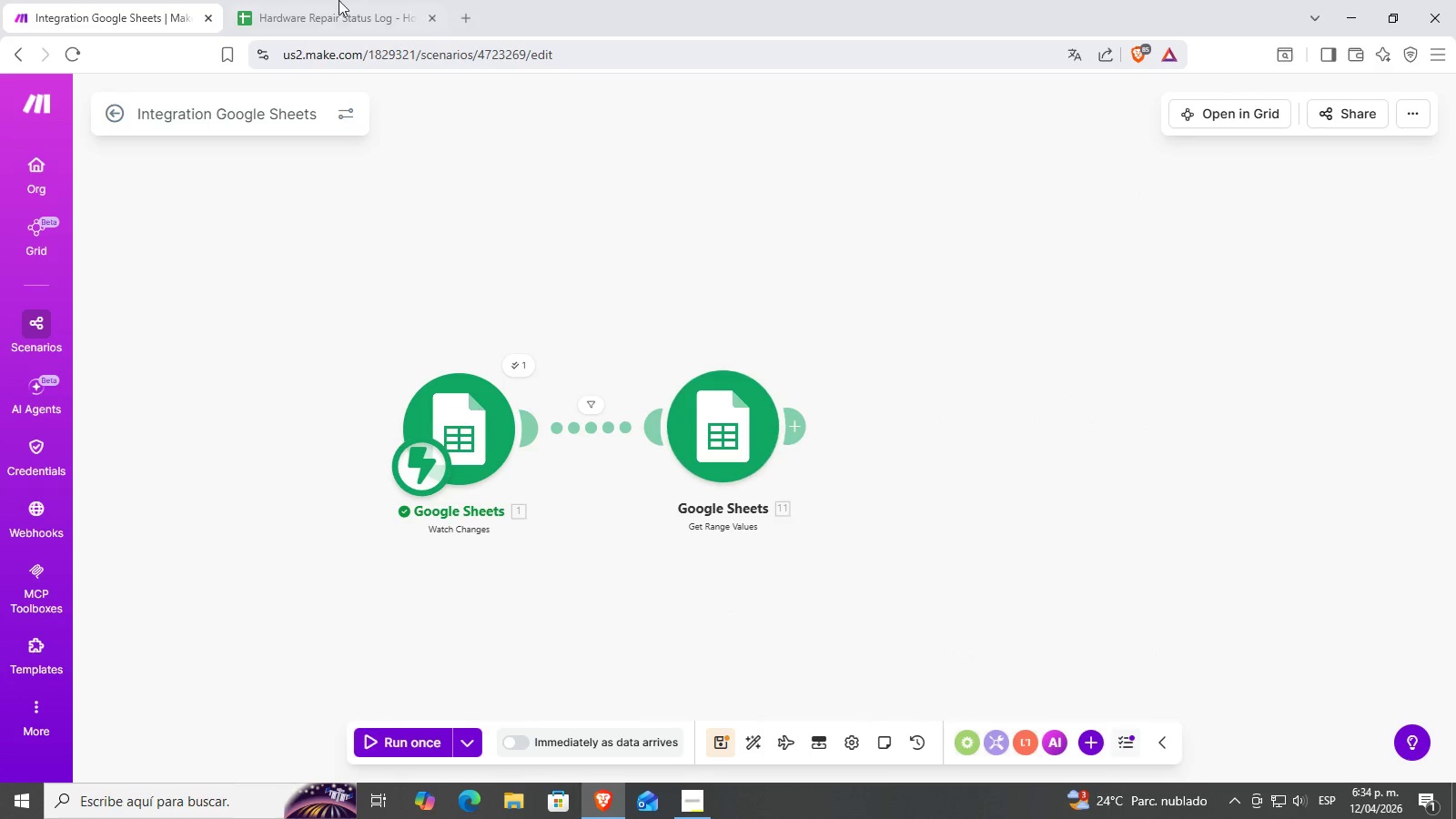 
left_click([328, 0])
 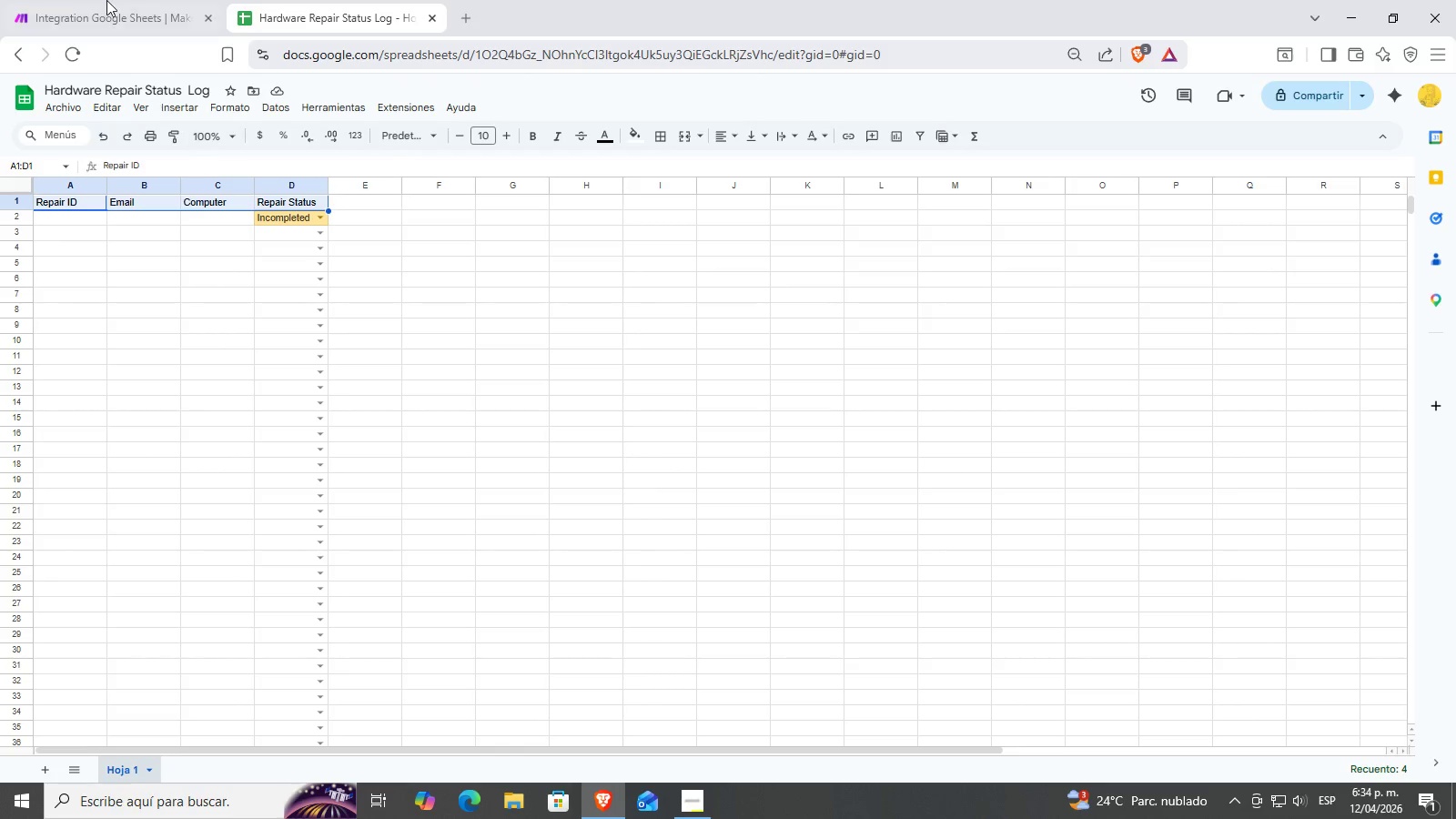 
left_click([108, 0])
 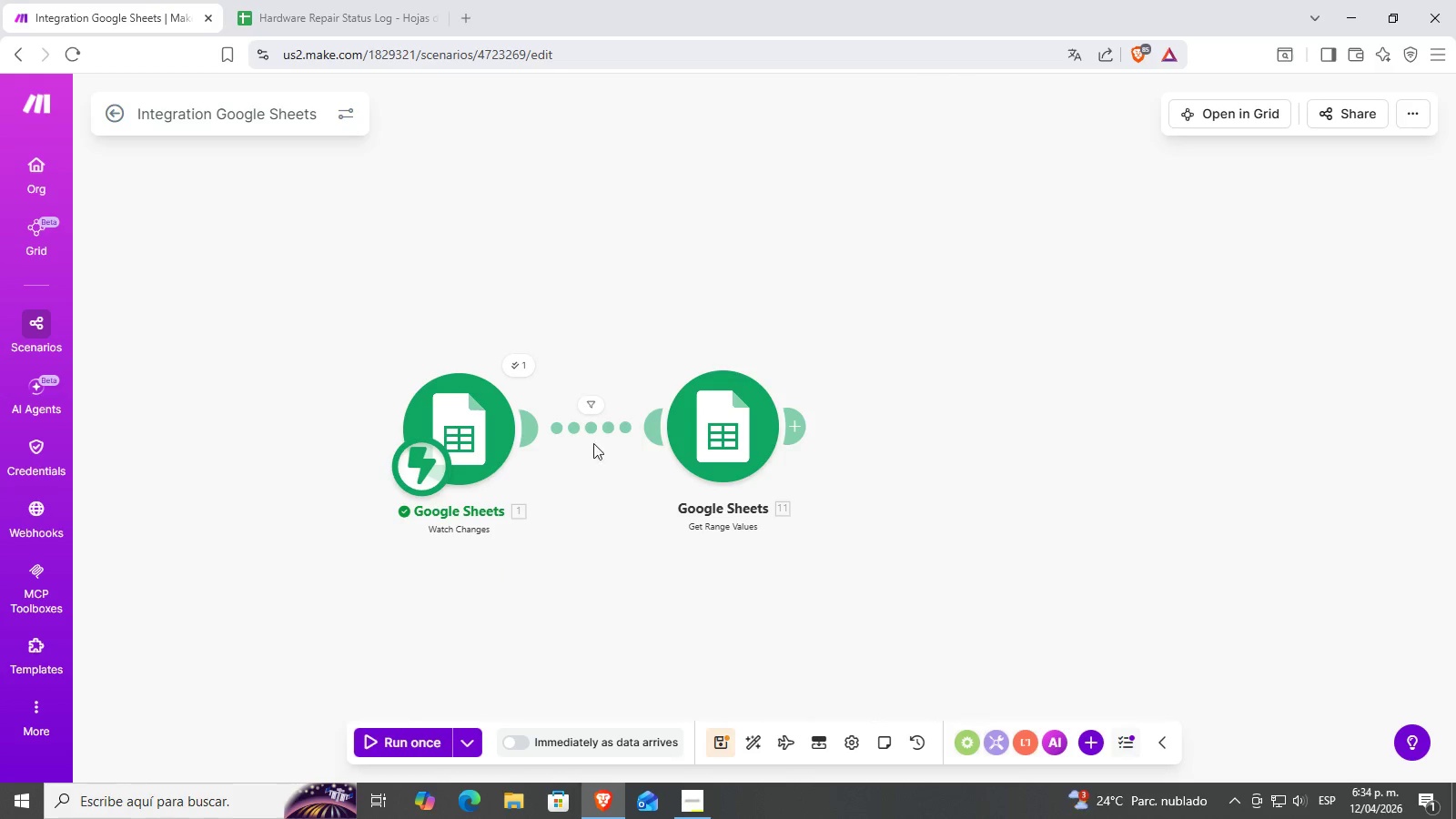 
left_click([577, 413])
 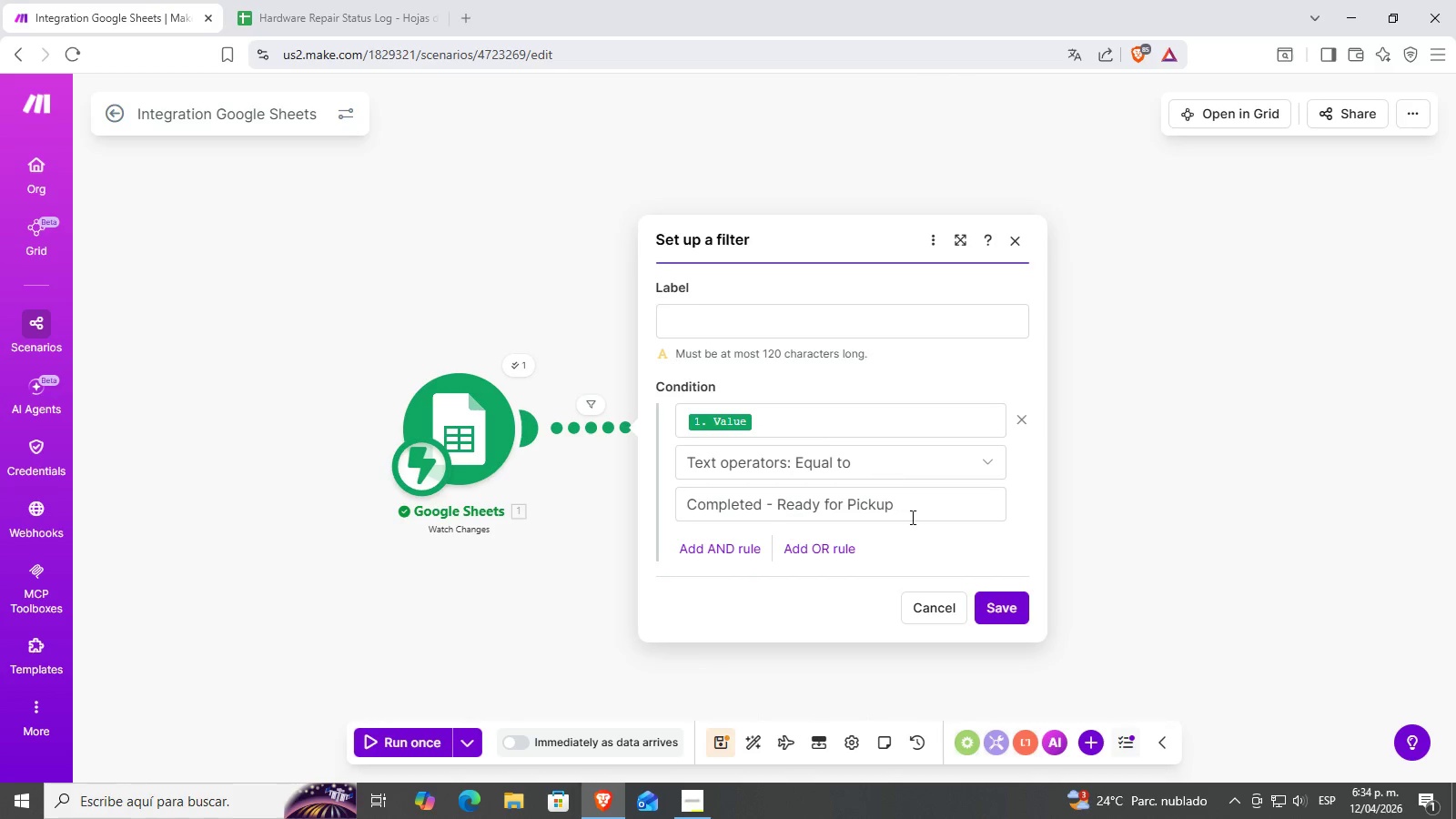 
left_click([1008, 596])
 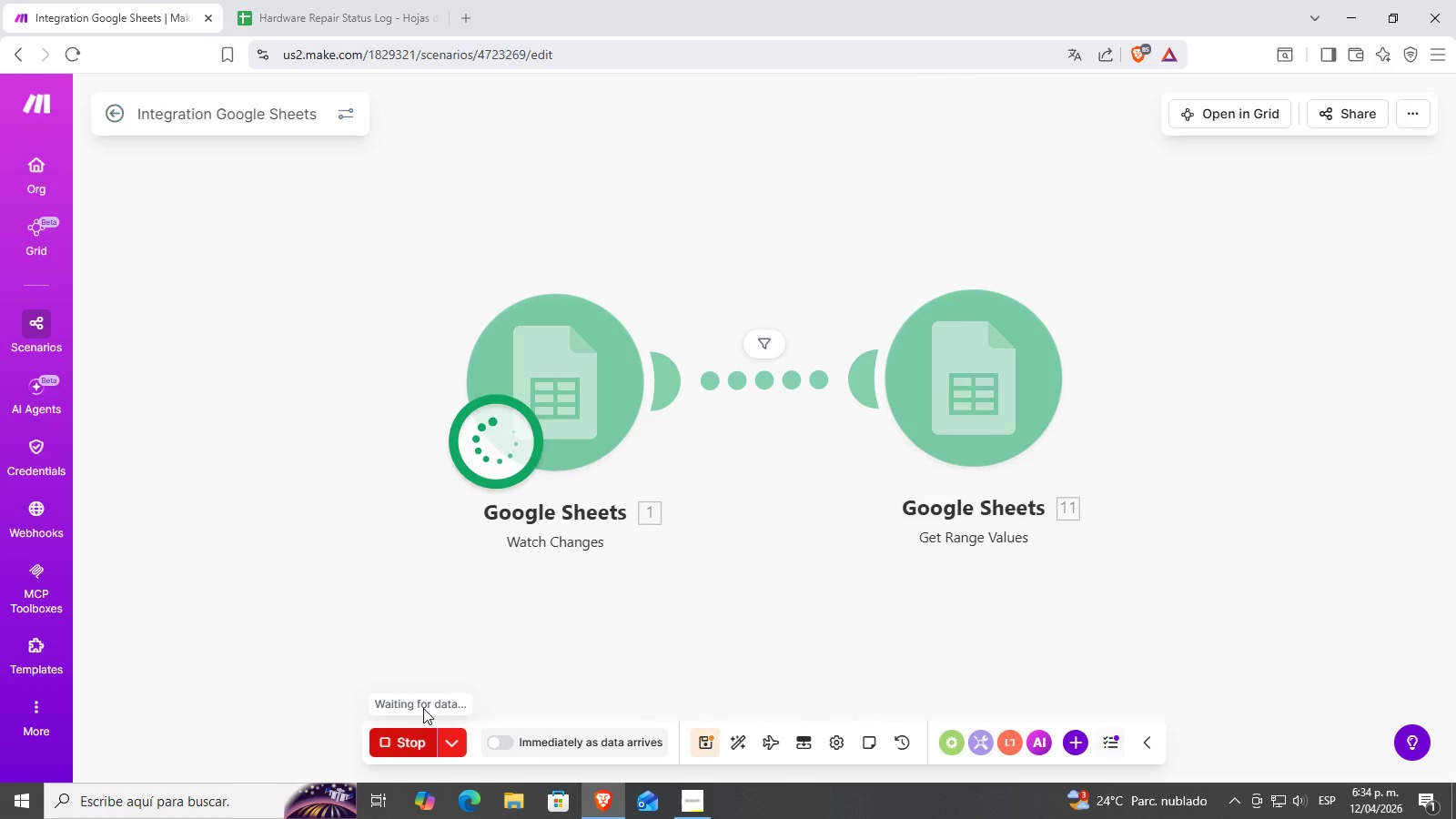 
left_click([364, 0])
 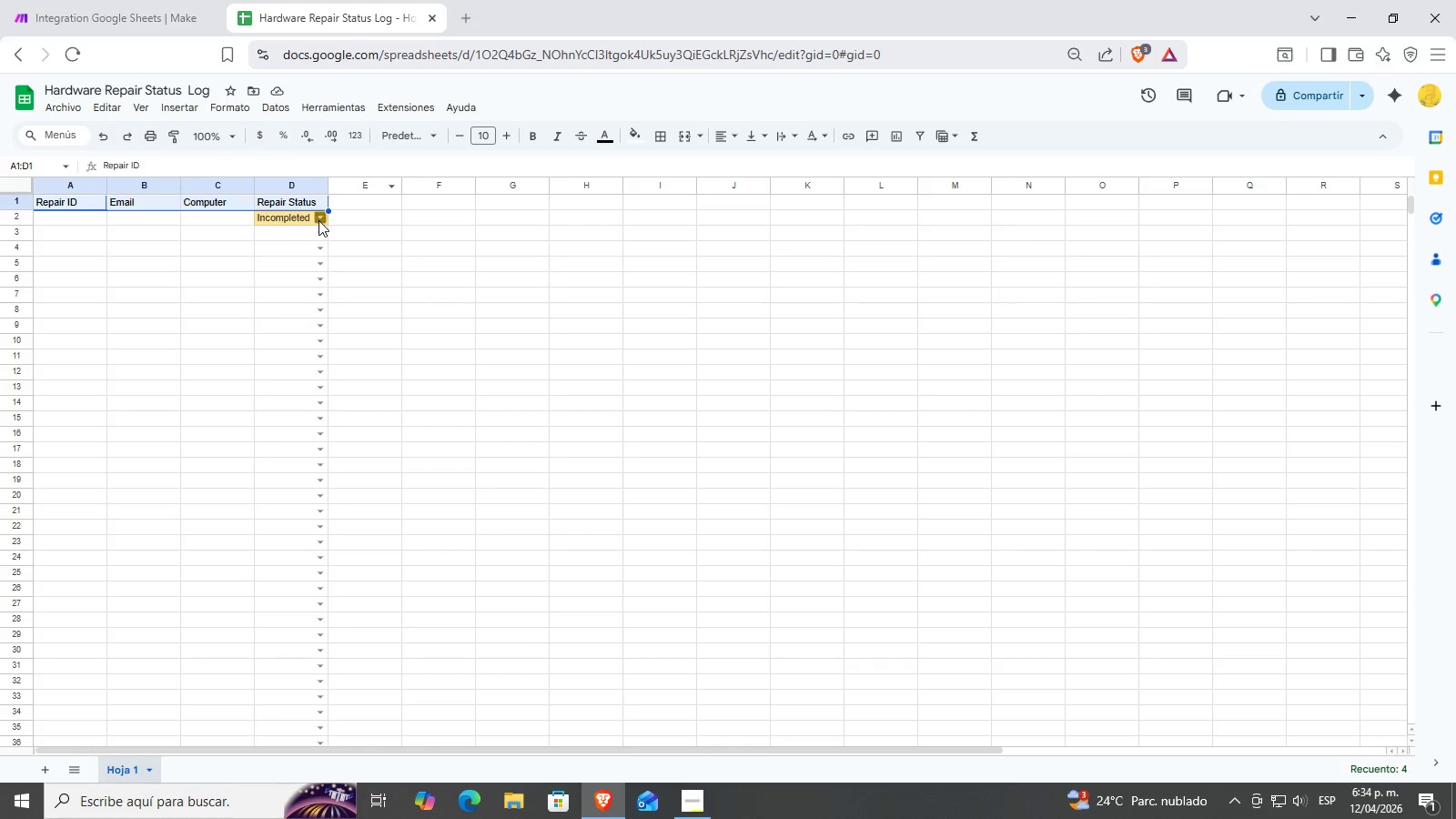 
left_click([319, 220])
 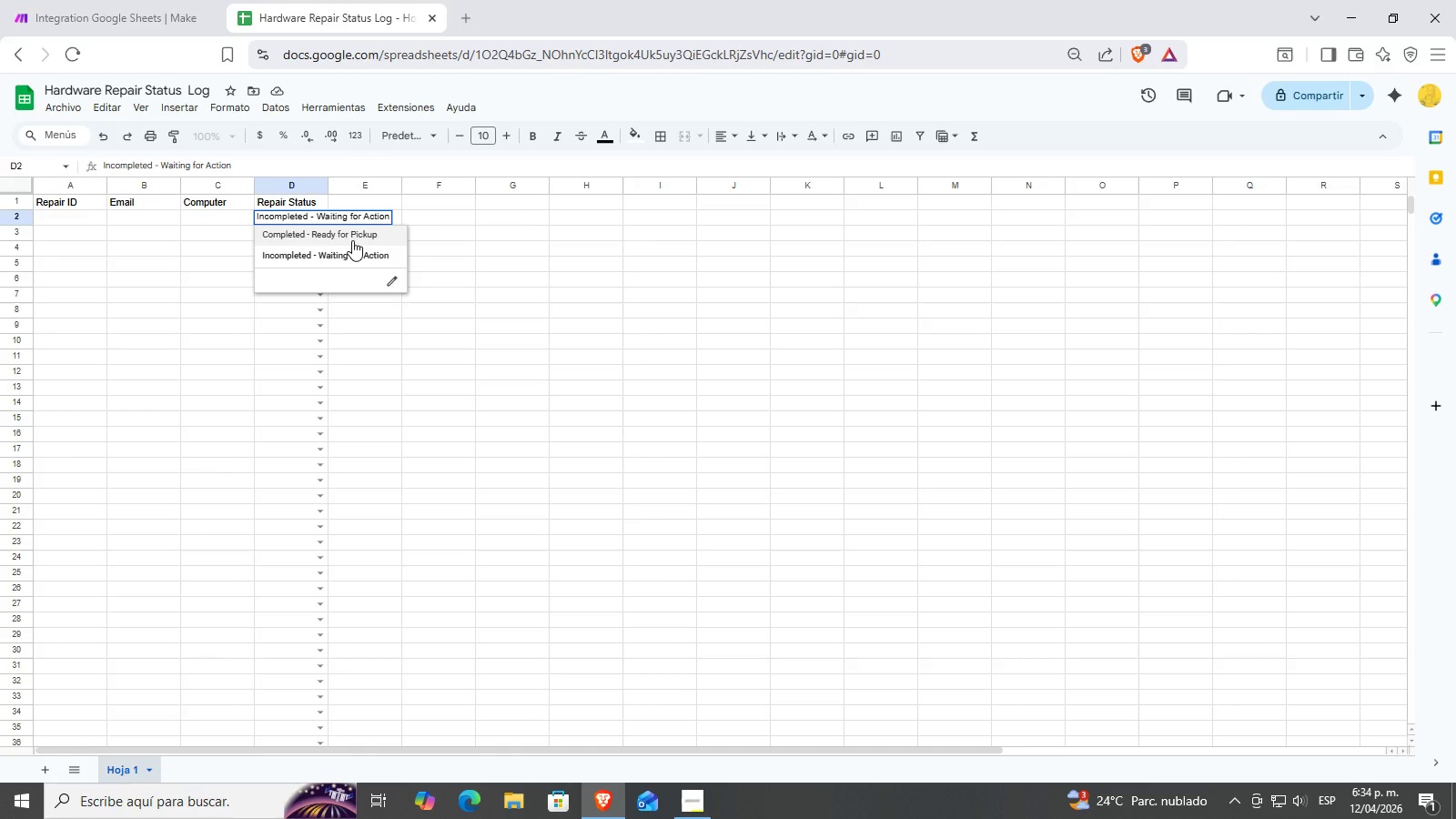 
left_click([120, 0])
 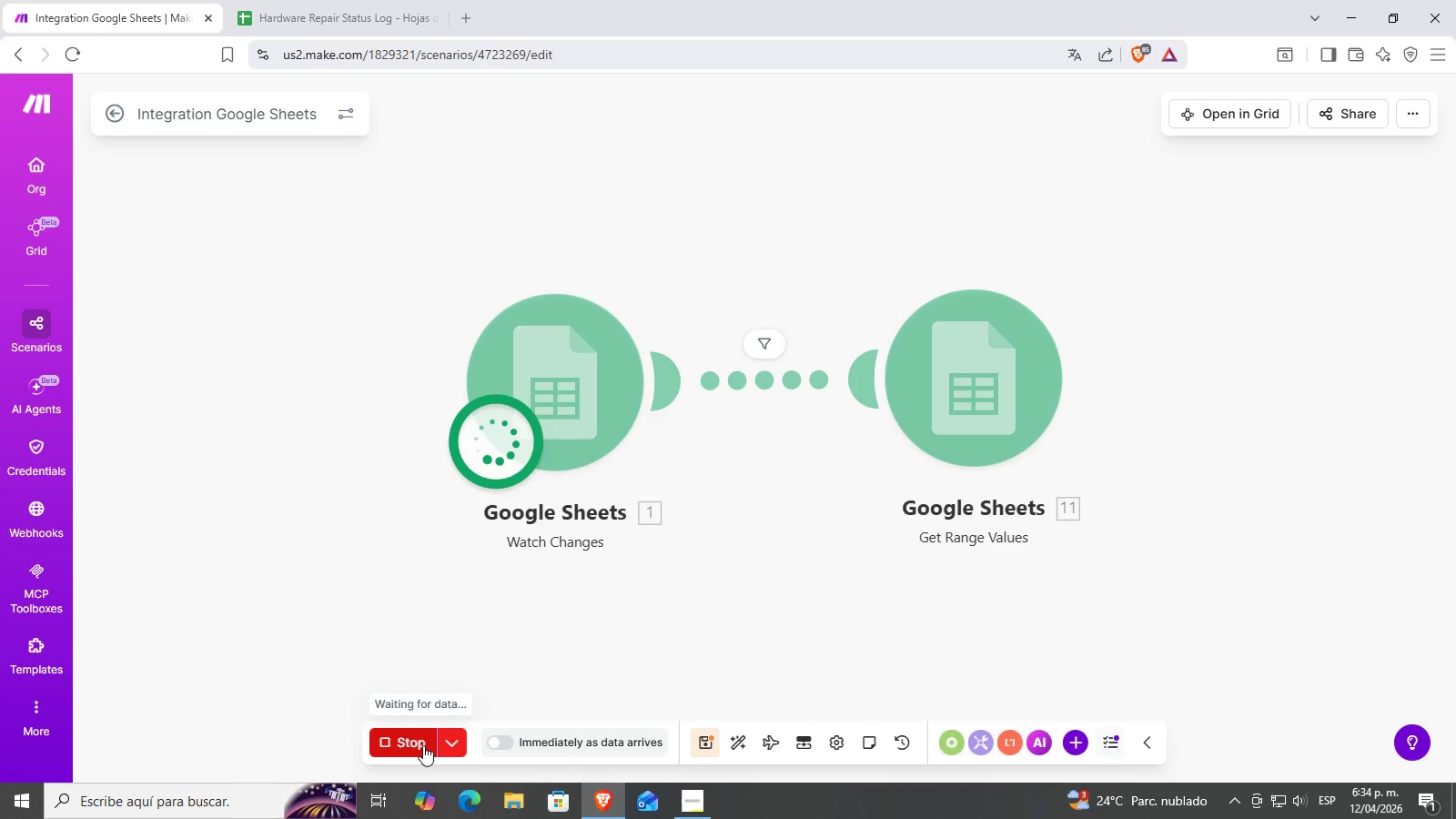 
left_click([341, 0])
 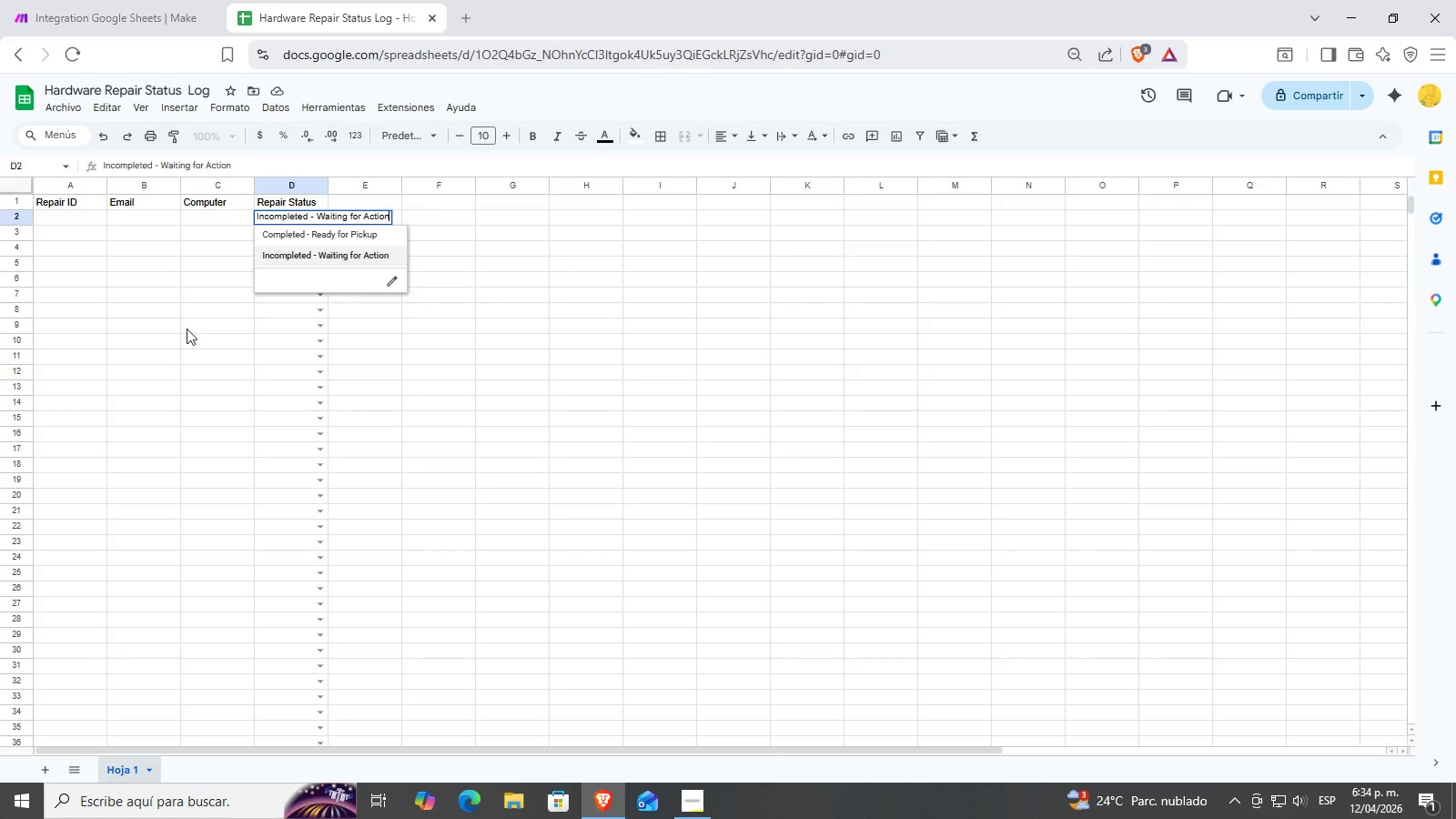 
left_click([157, 317])
 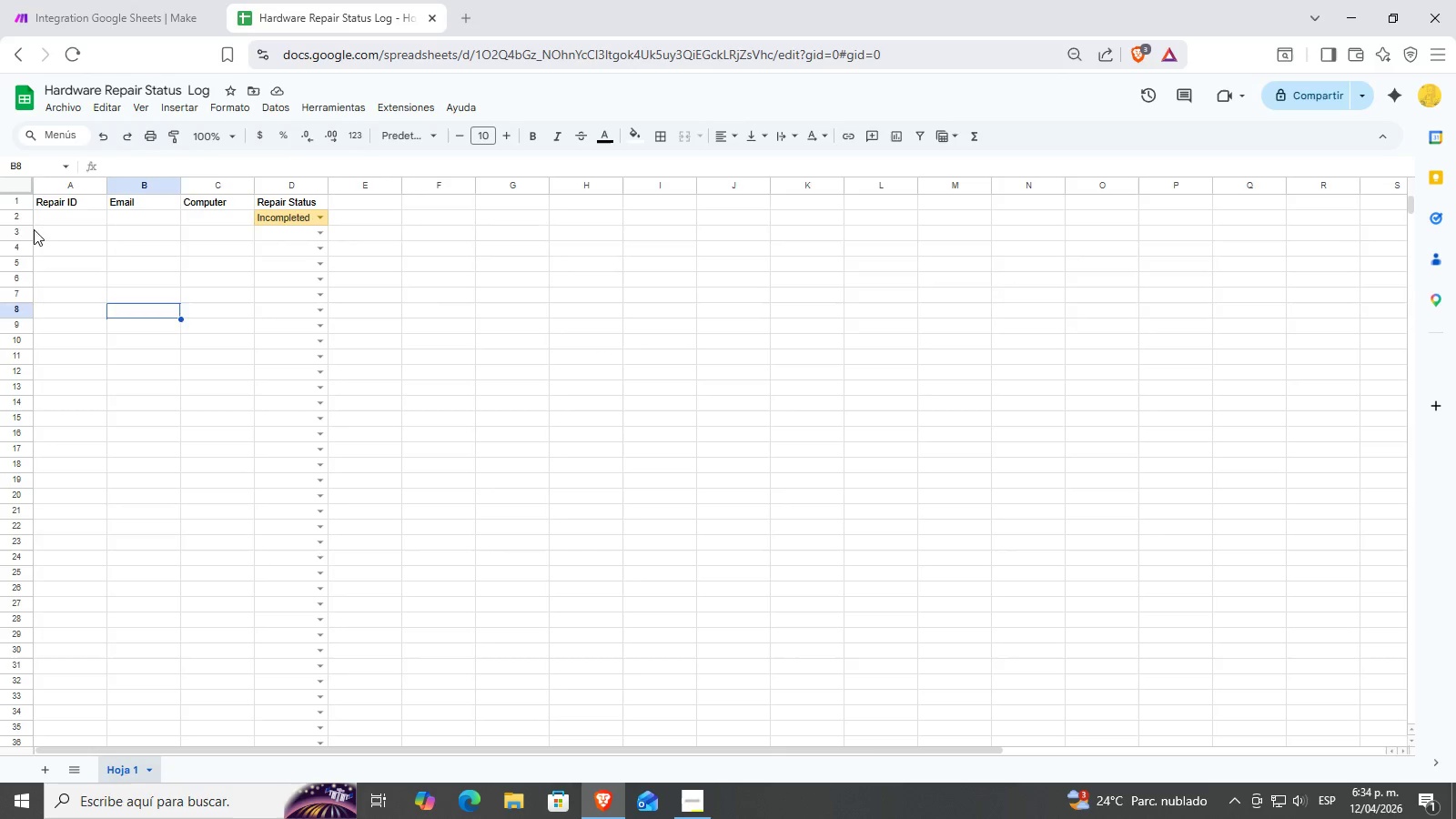 
double_click([67, 215])
 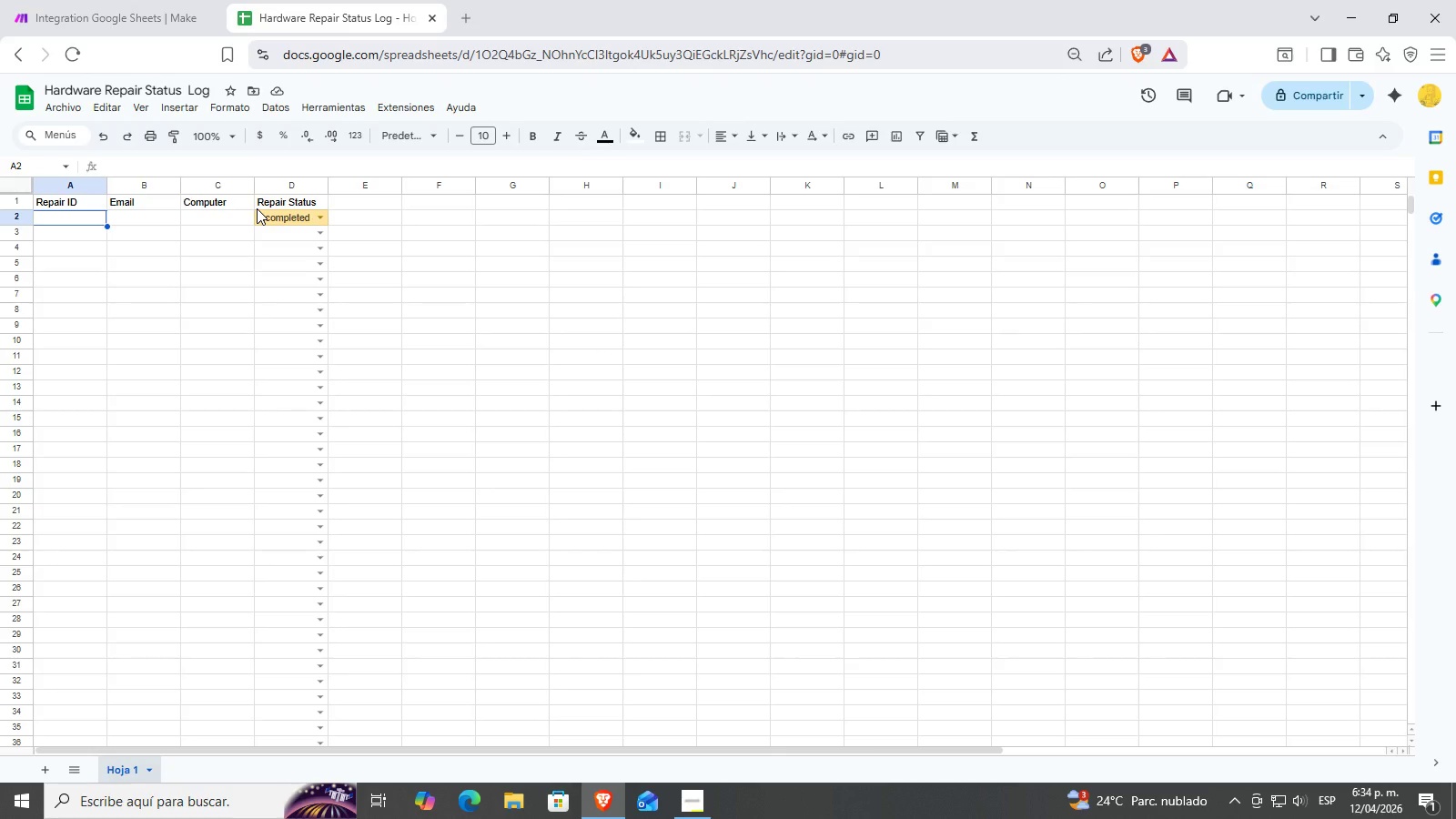 
hold_key(key=ShiftRight, duration=0.92)
 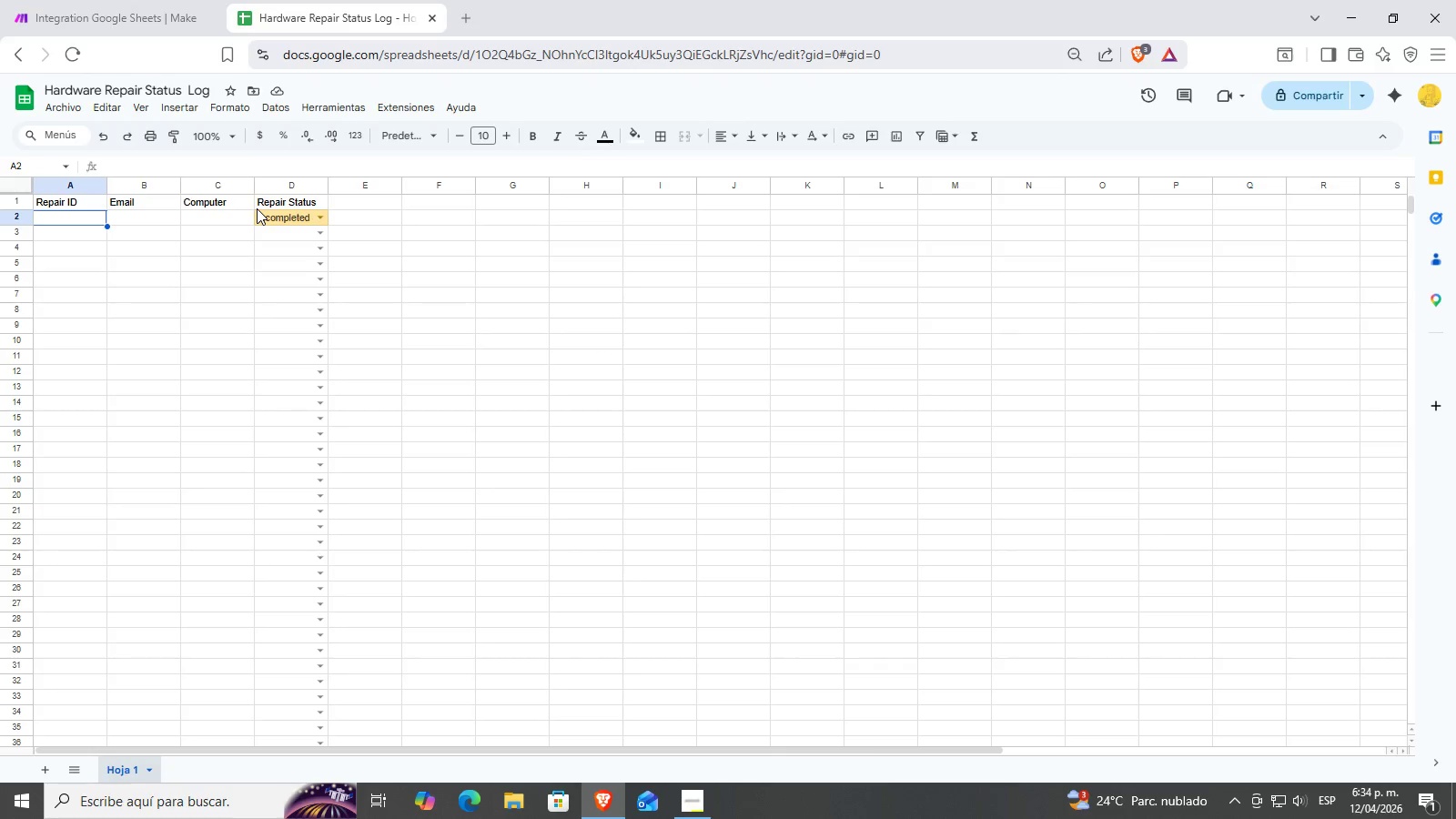 
type())
key(Backspace)
type(0125)
 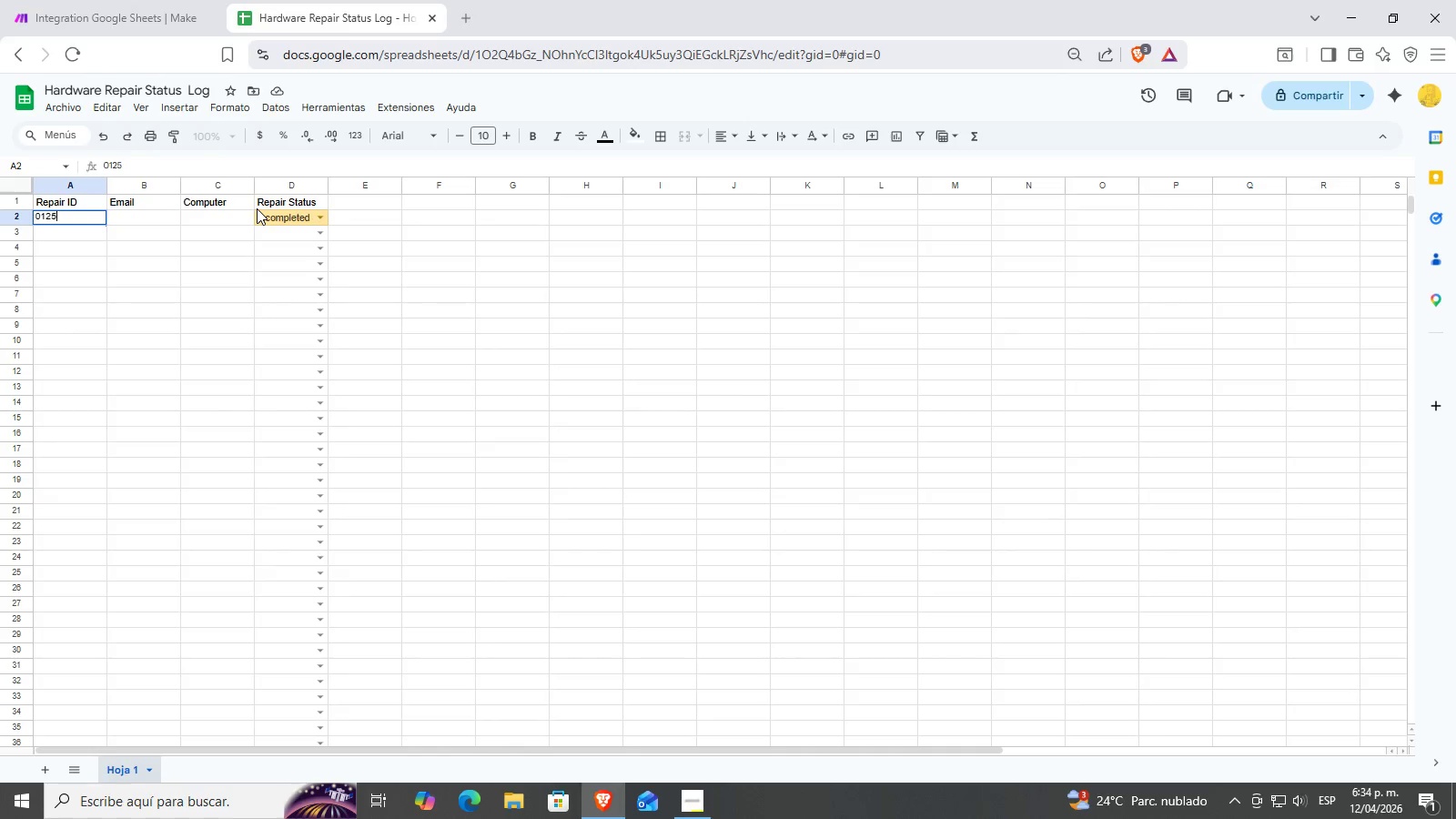 
key(Enter)
 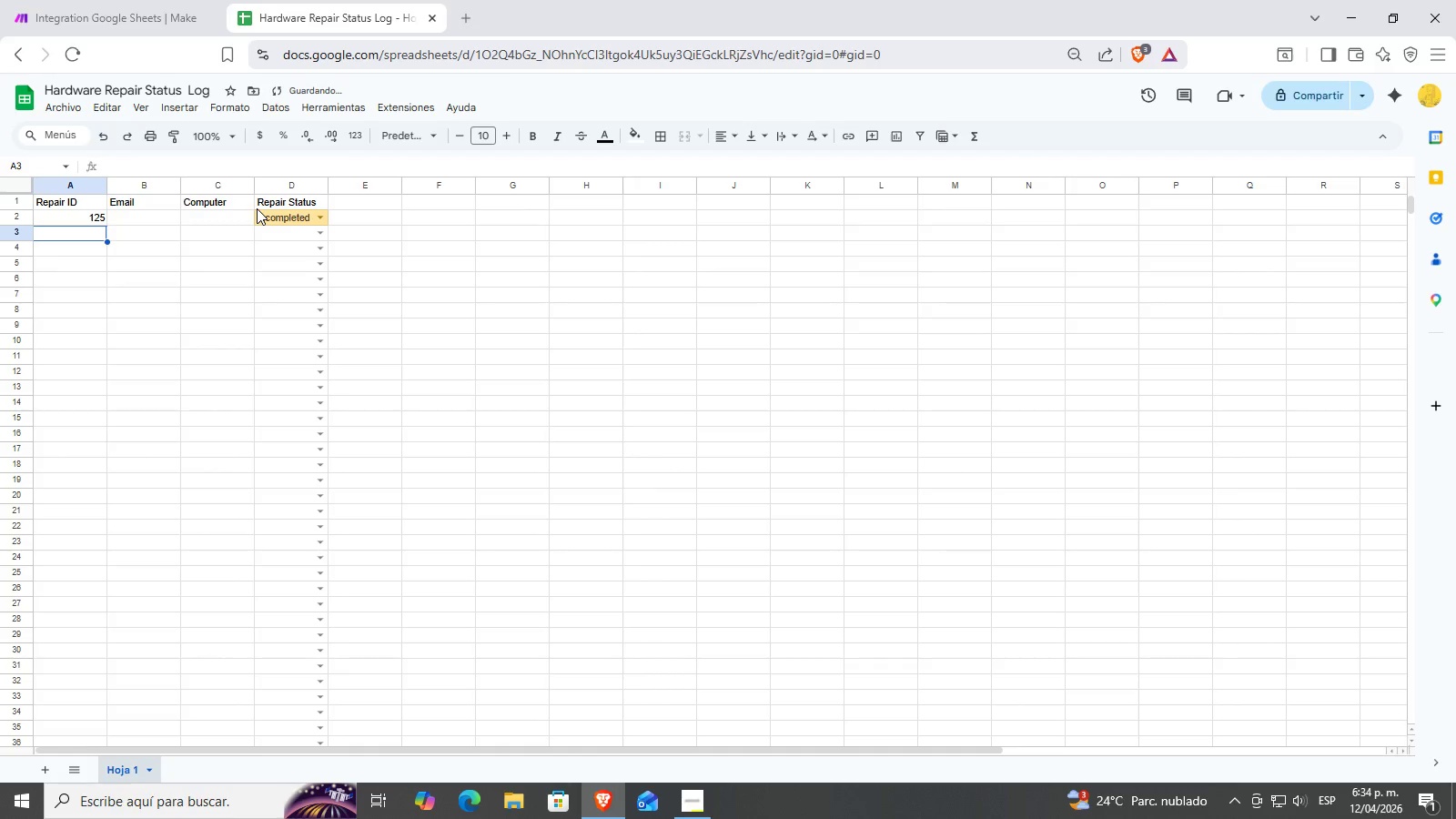 
key(ArrowRight)
 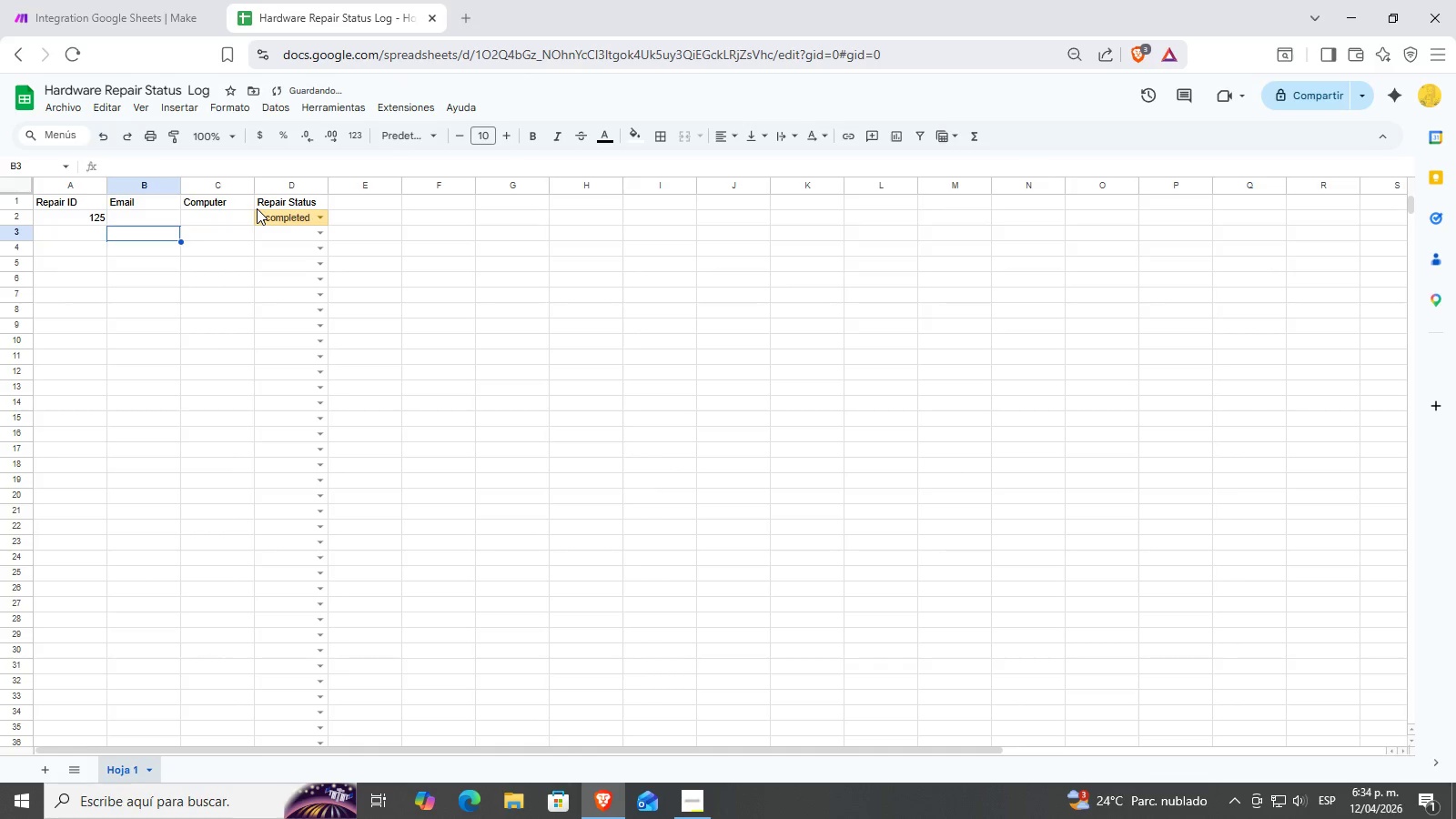 
key(ArrowRight)
 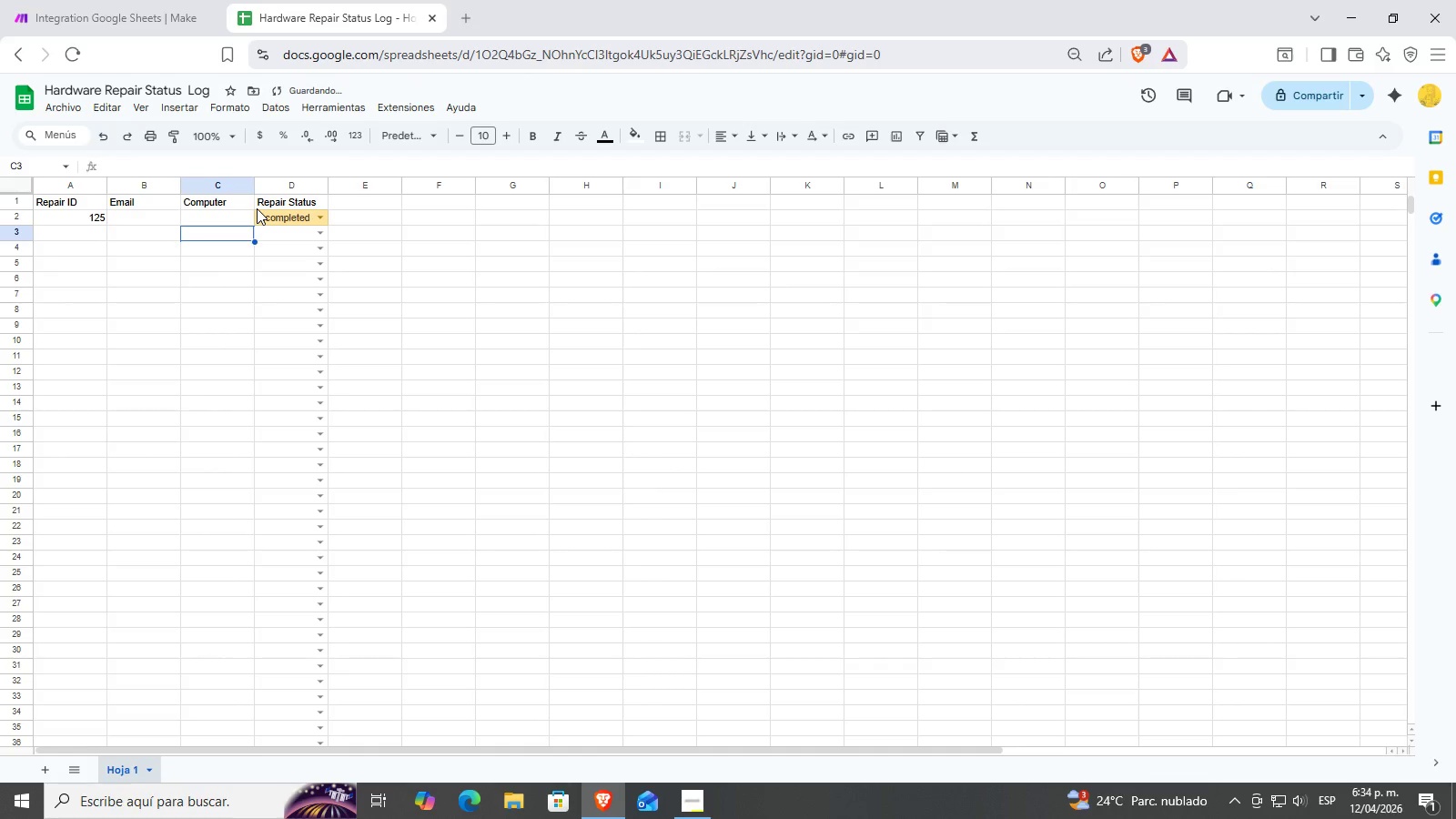 
key(ArrowUp)
 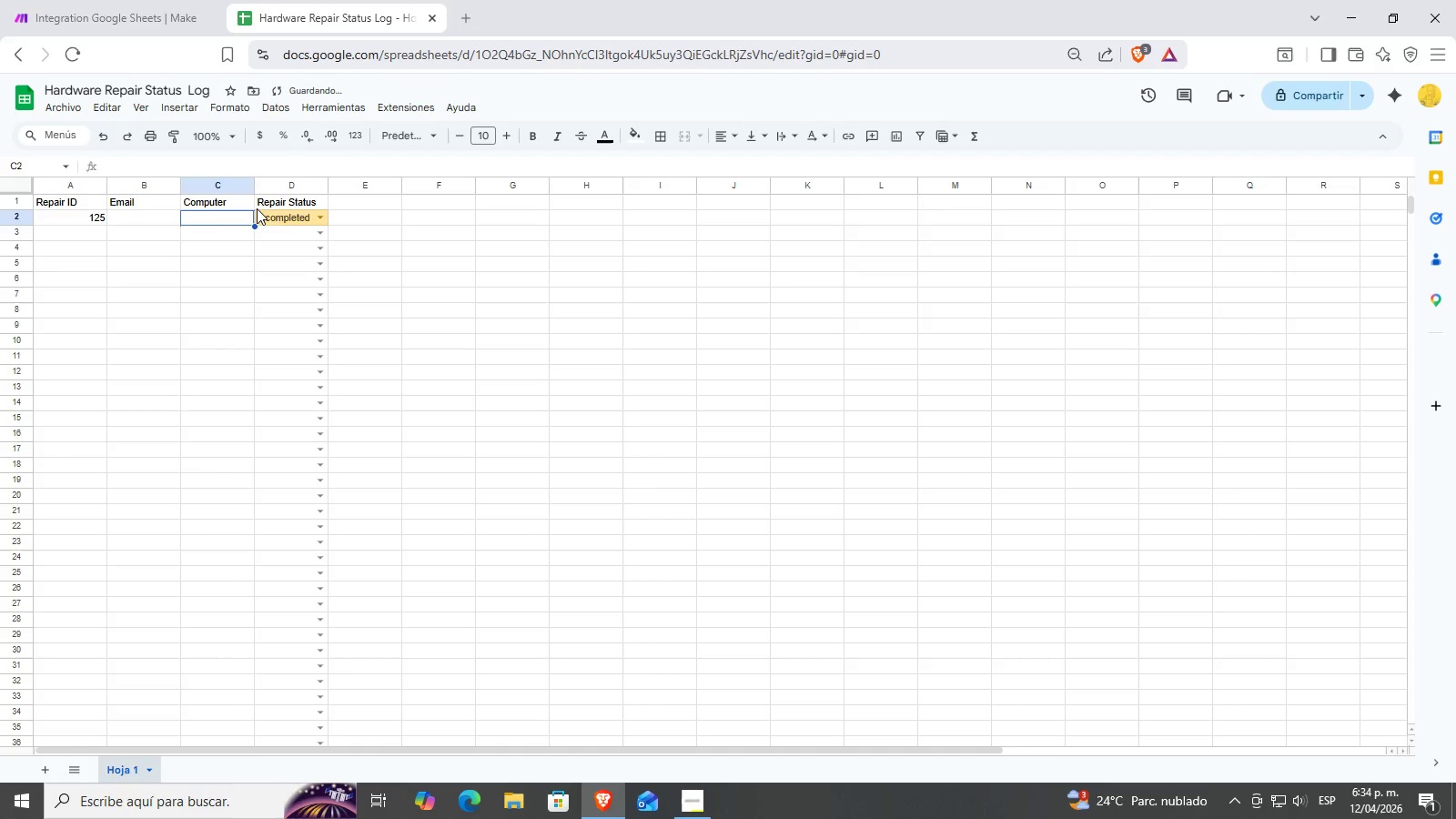 
key(ArrowLeft)
 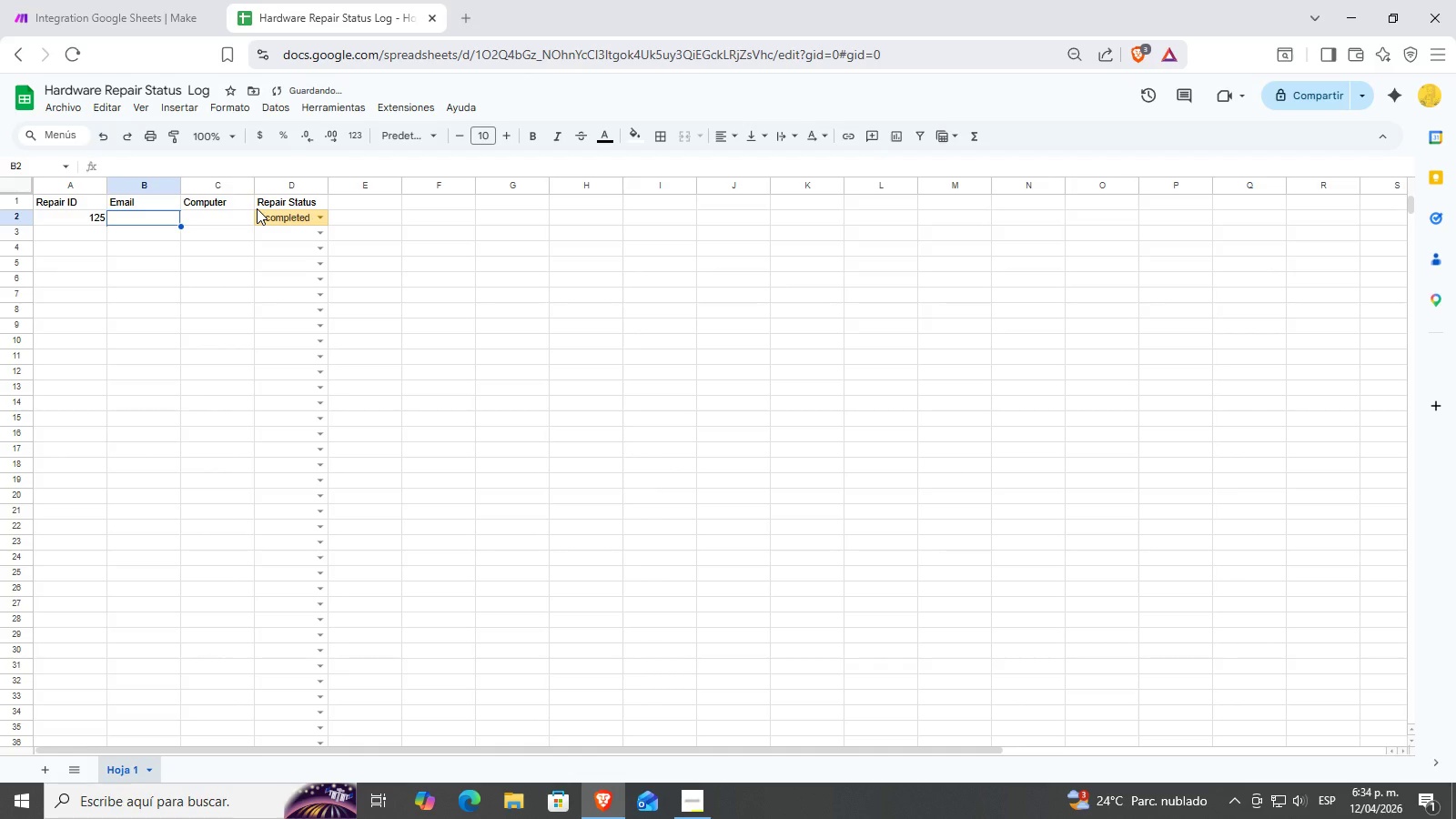 
hold_key(key=ShiftRight, duration=0.97)
 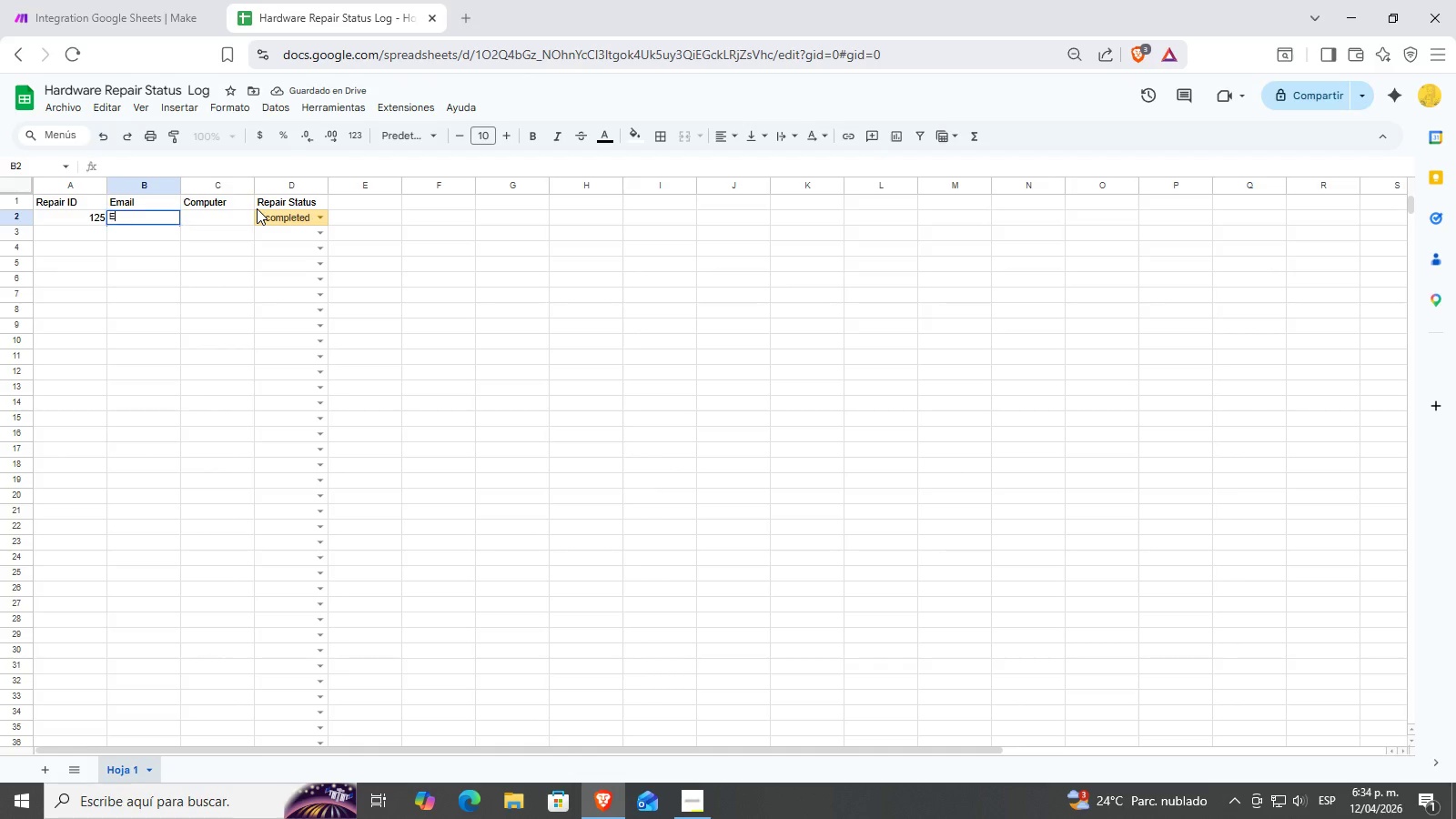 
type(Emaai)
key(Backspace)
key(Backspace)
type(Gmail-Jh)
key(Backspace)
type(ake)
 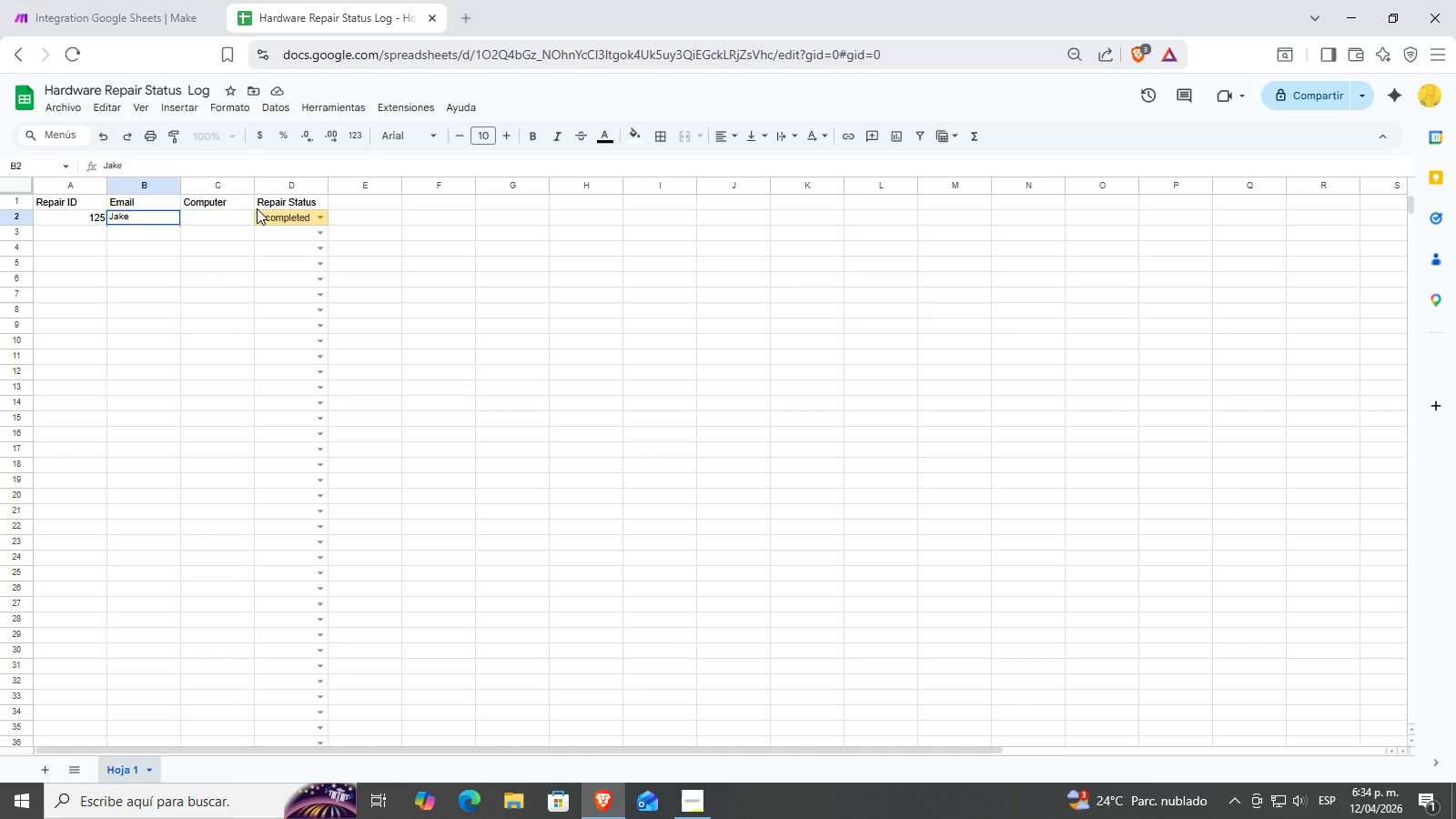 
 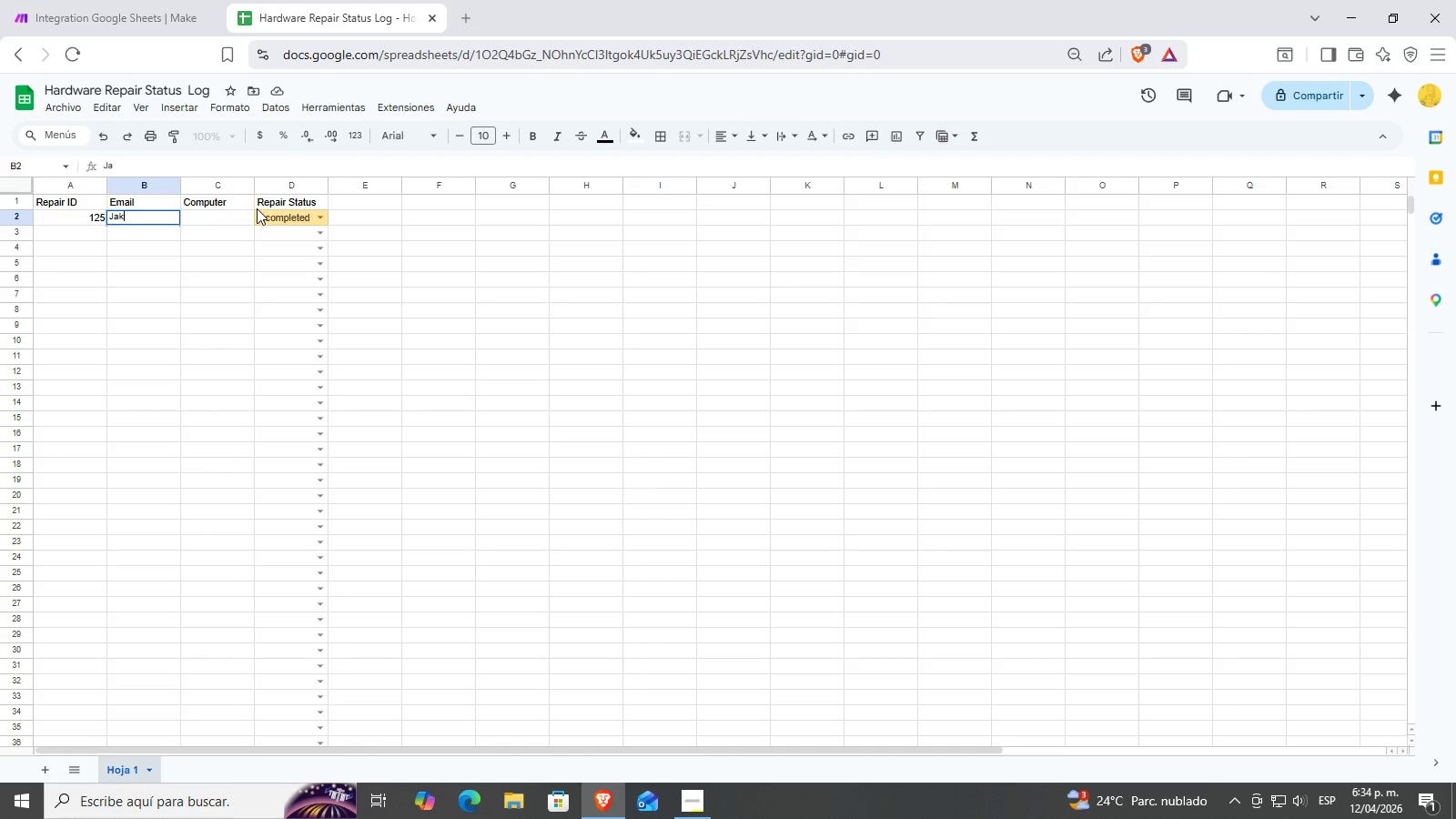 
key(Control+ControlLeft)
 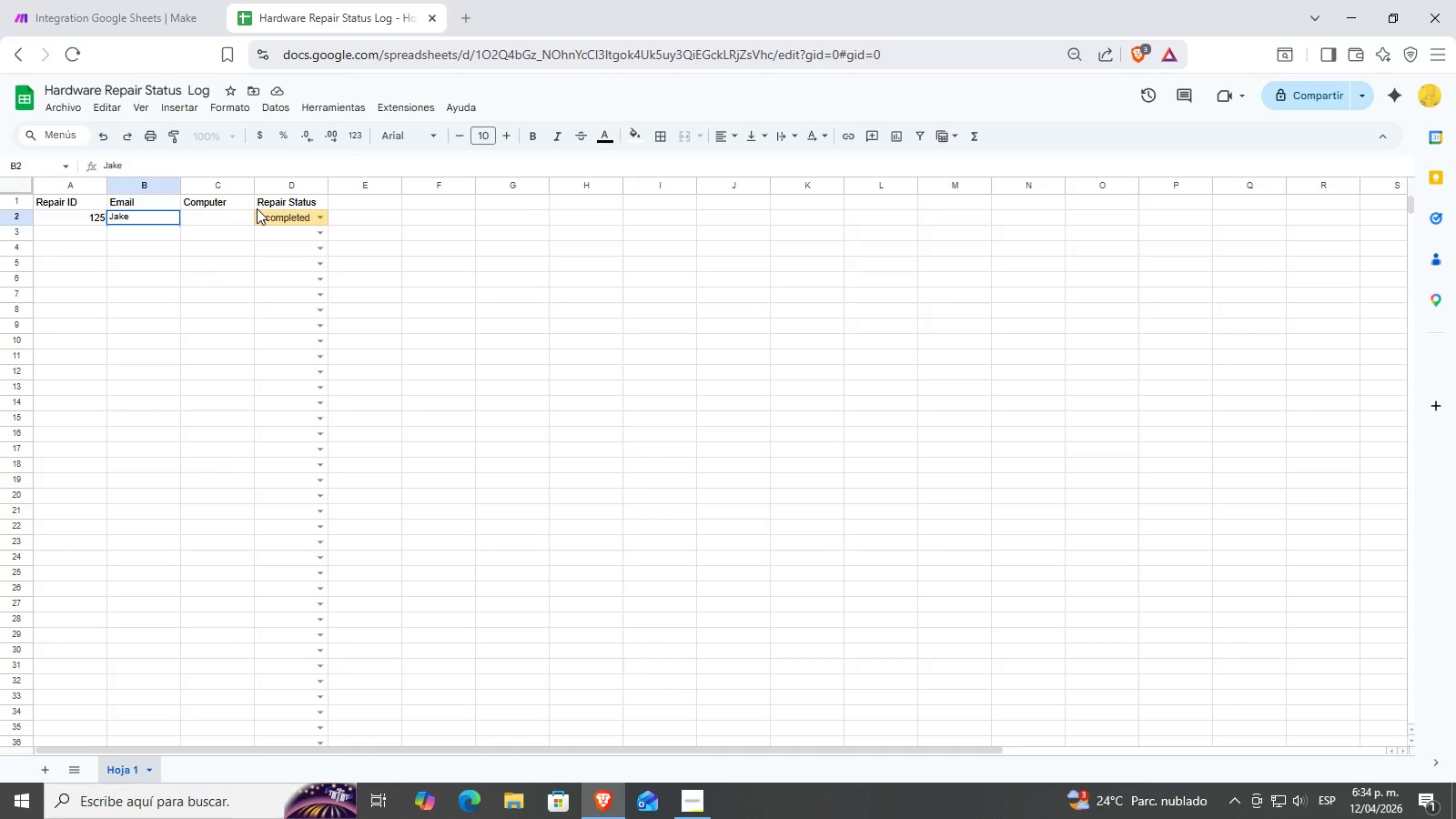 
key(Alt+Control+AltRight)
 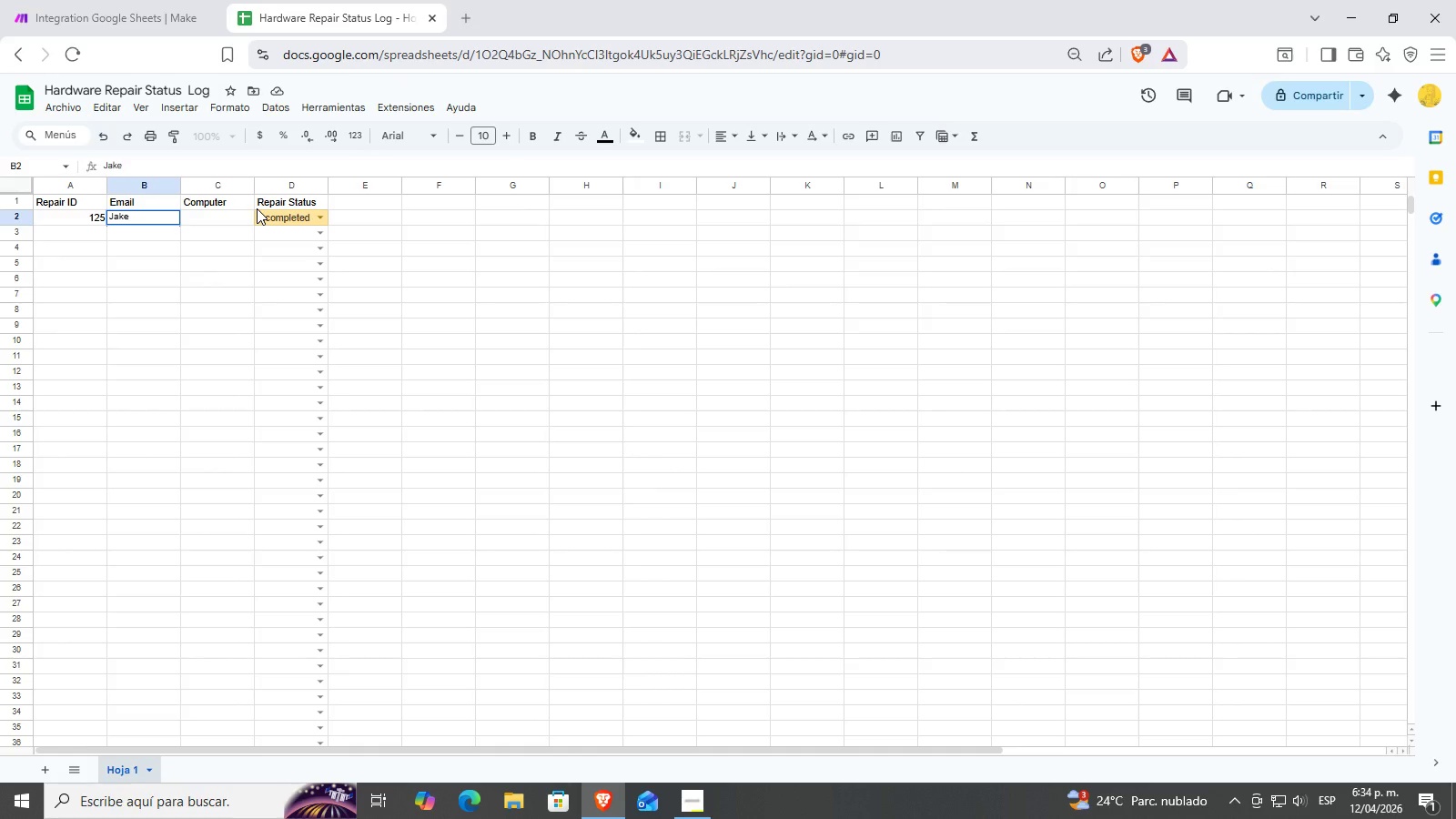 
key(Alt+Control+2)
 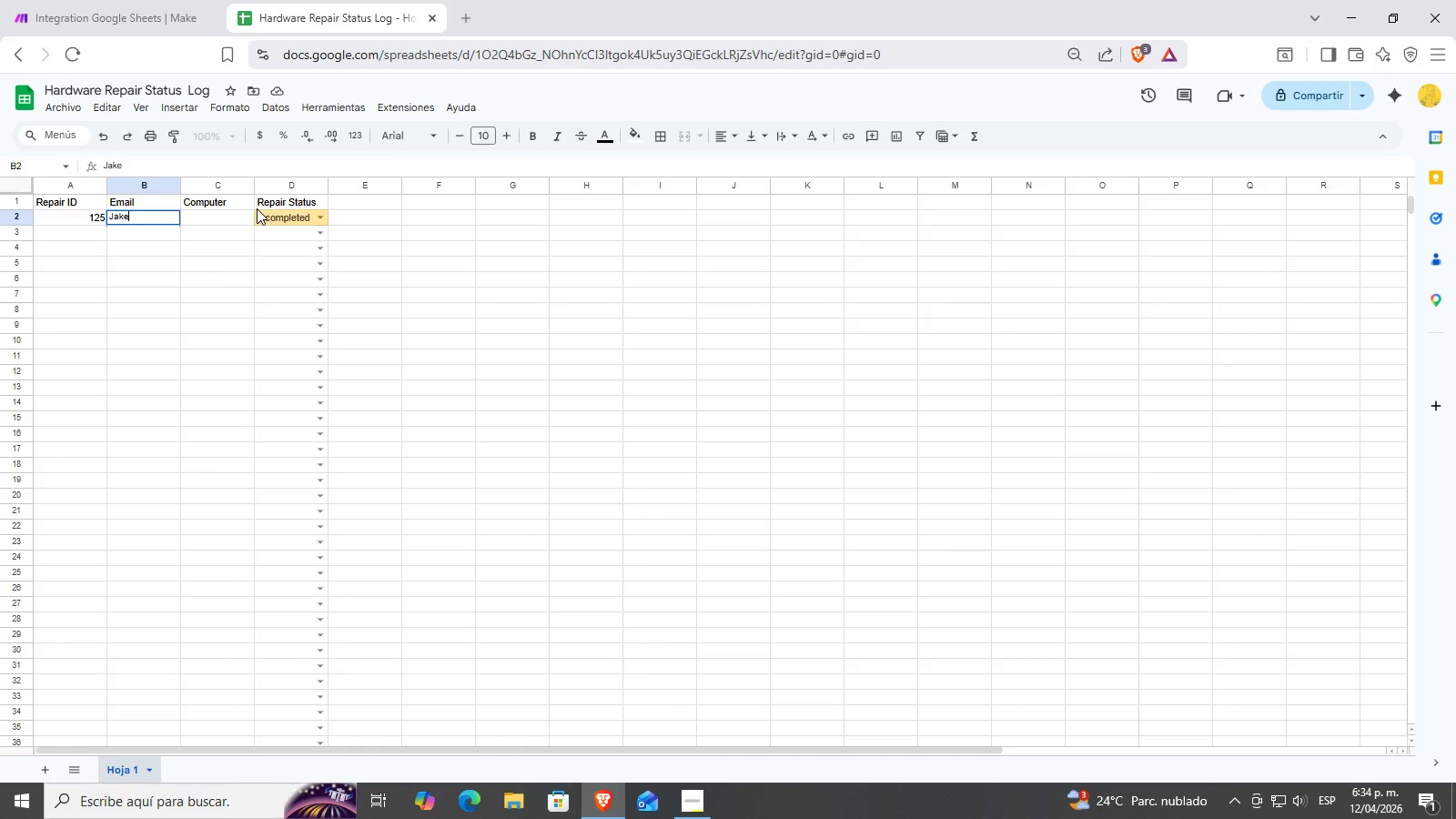 
key(Alt+Control+AltRight)
 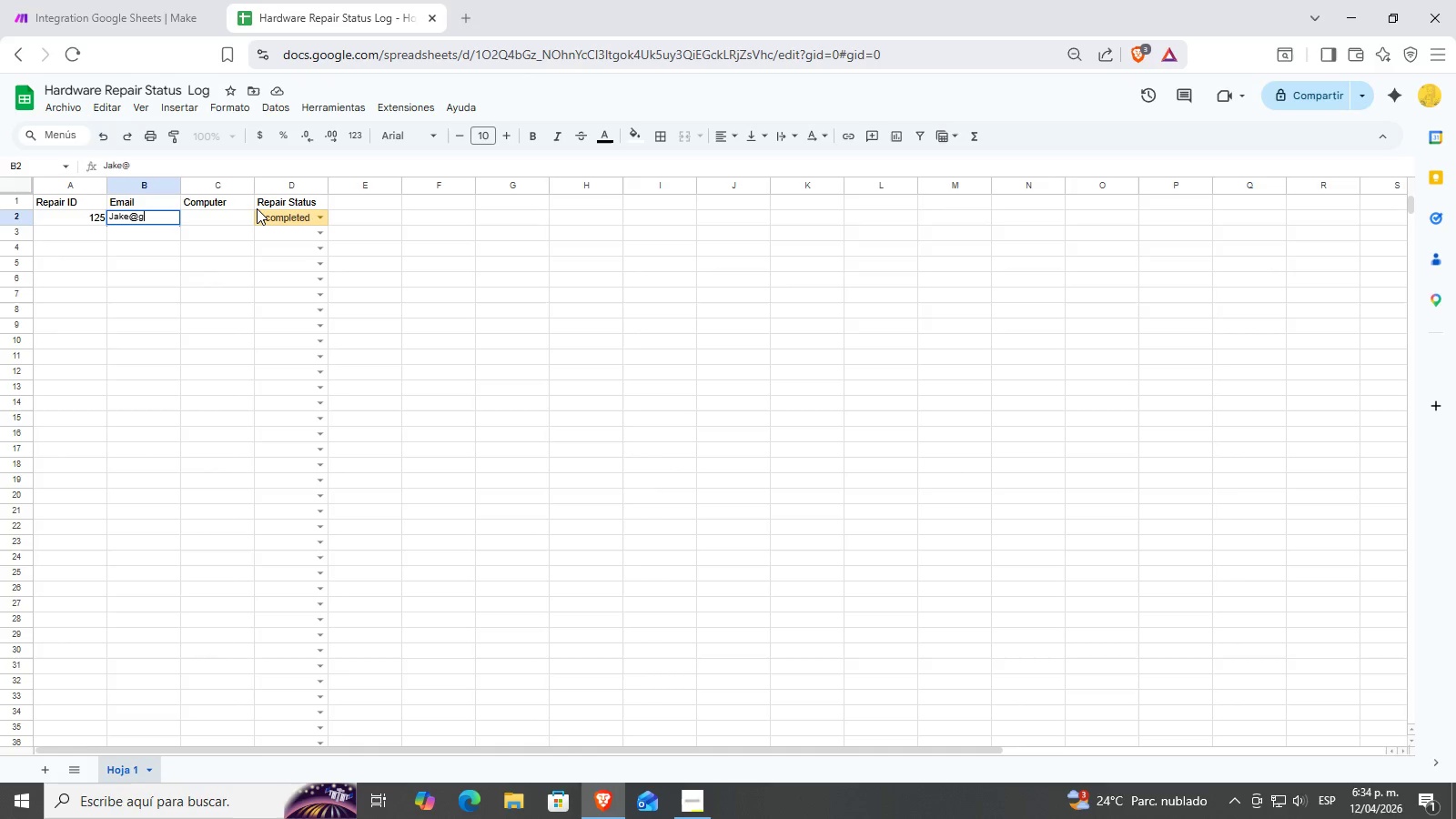 
key(Control+ControlLeft)
 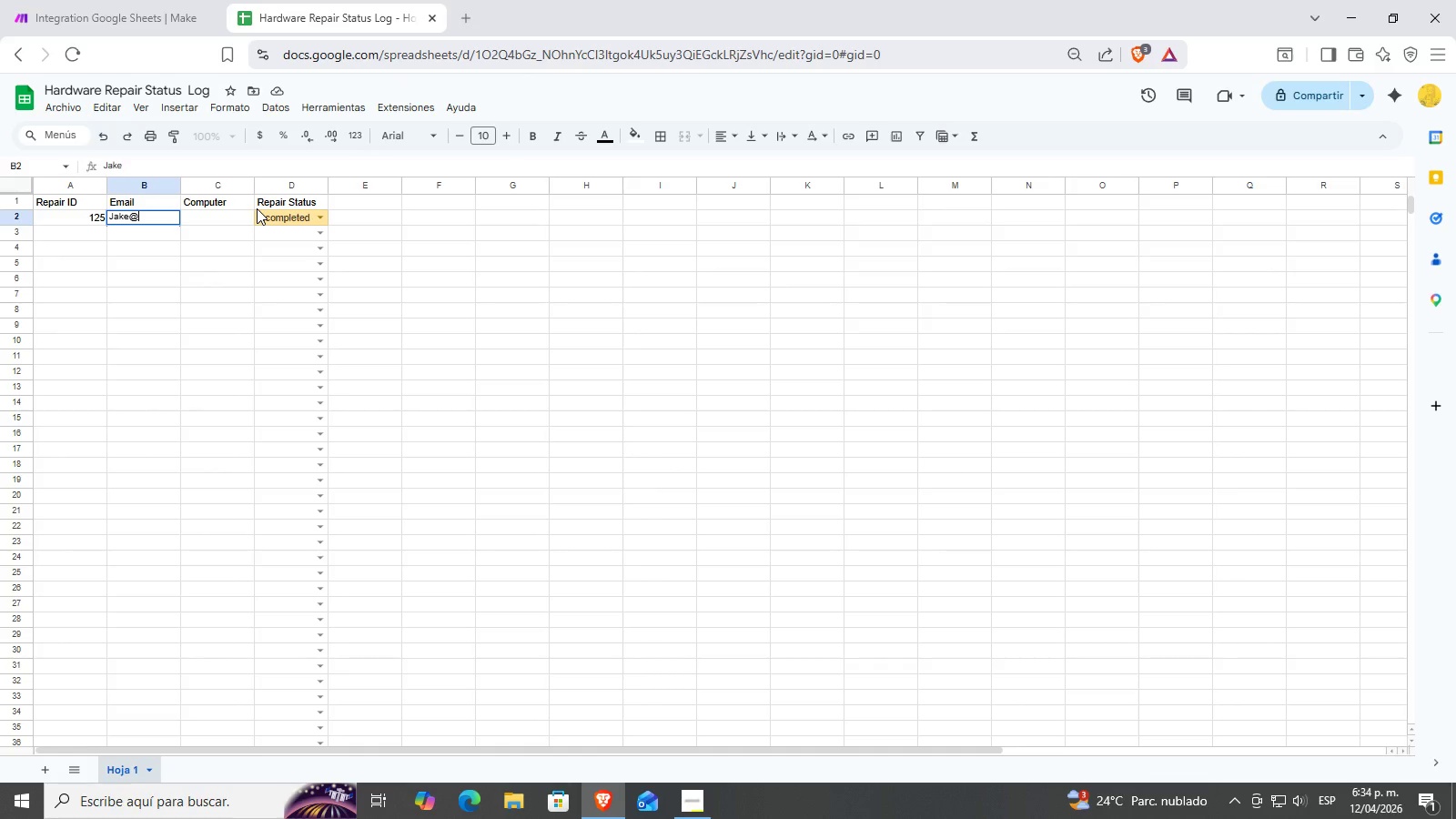 
key(Alt+Control+Q)
 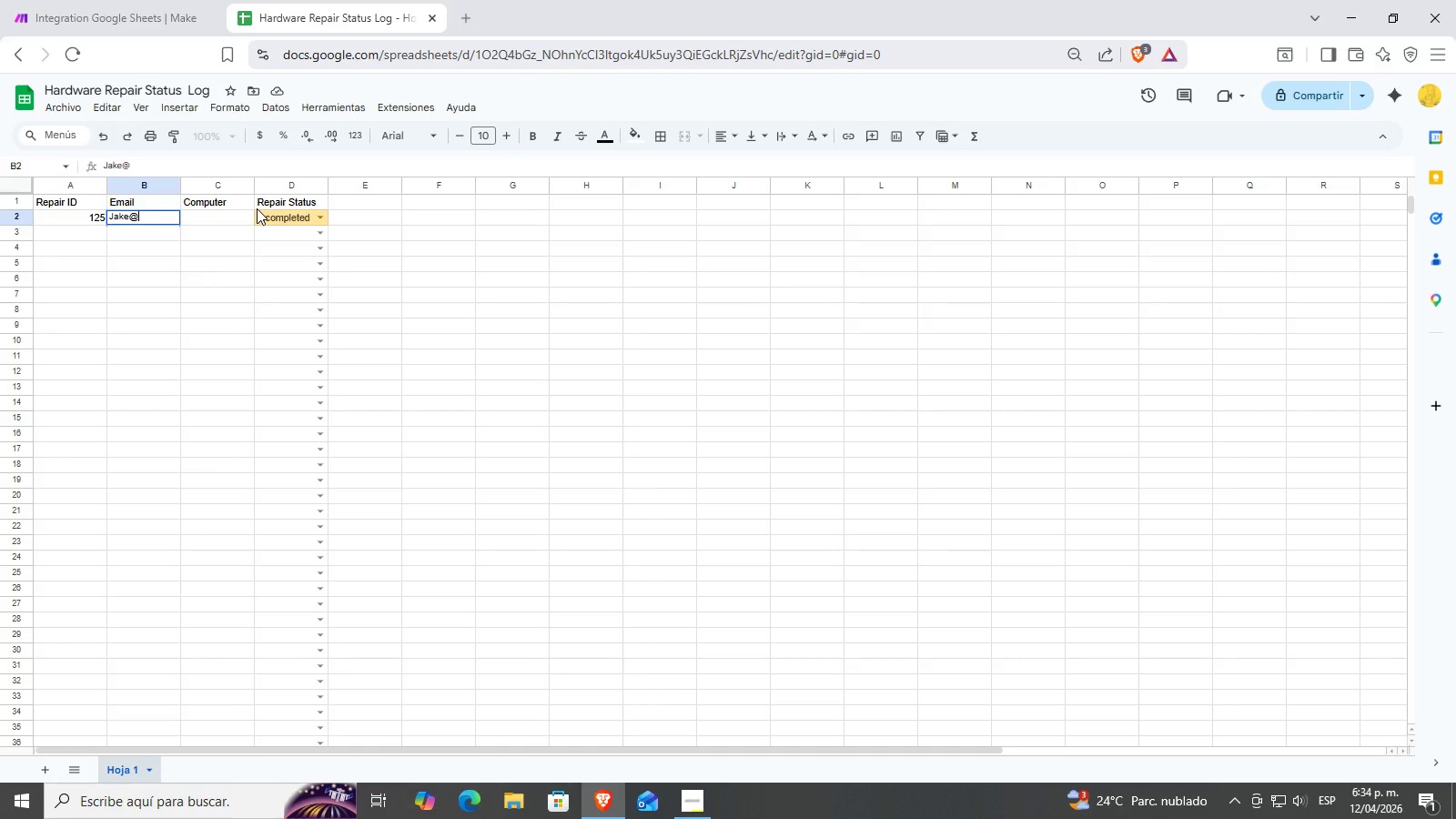 
type(gmail-)
key(Backspace)
type(.com)
 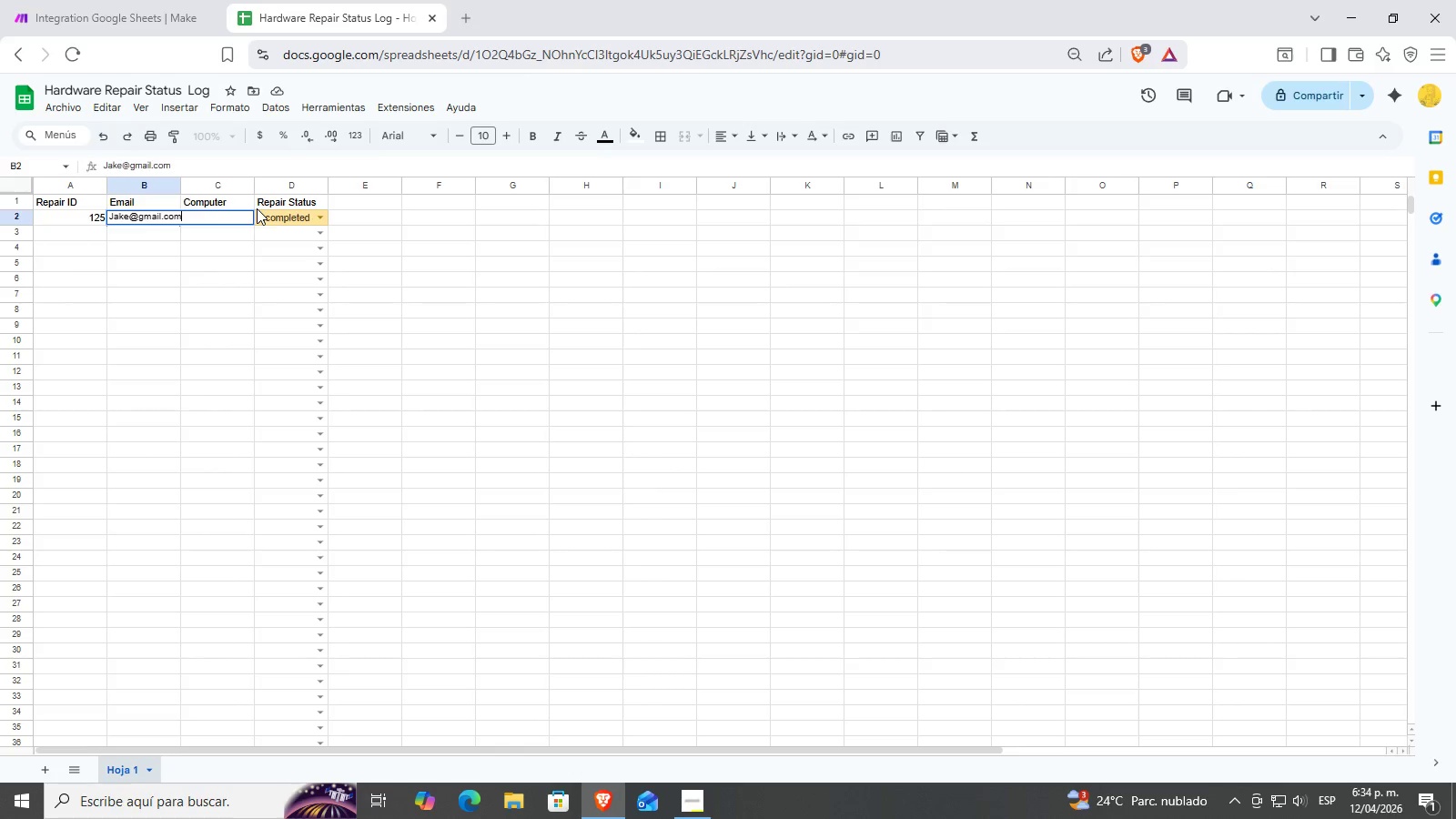 
key(Enter)
 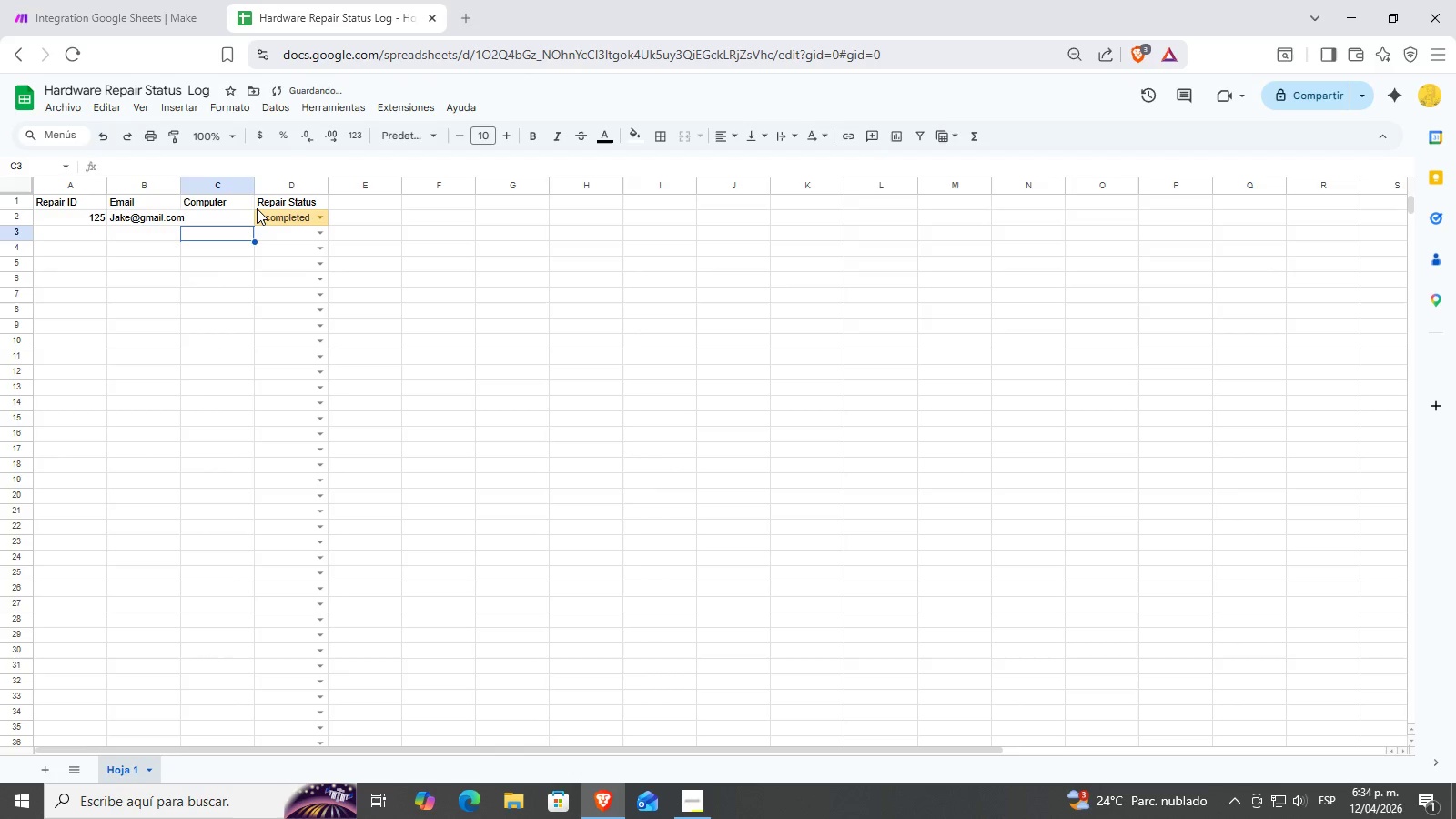 
key(ArrowRight)
 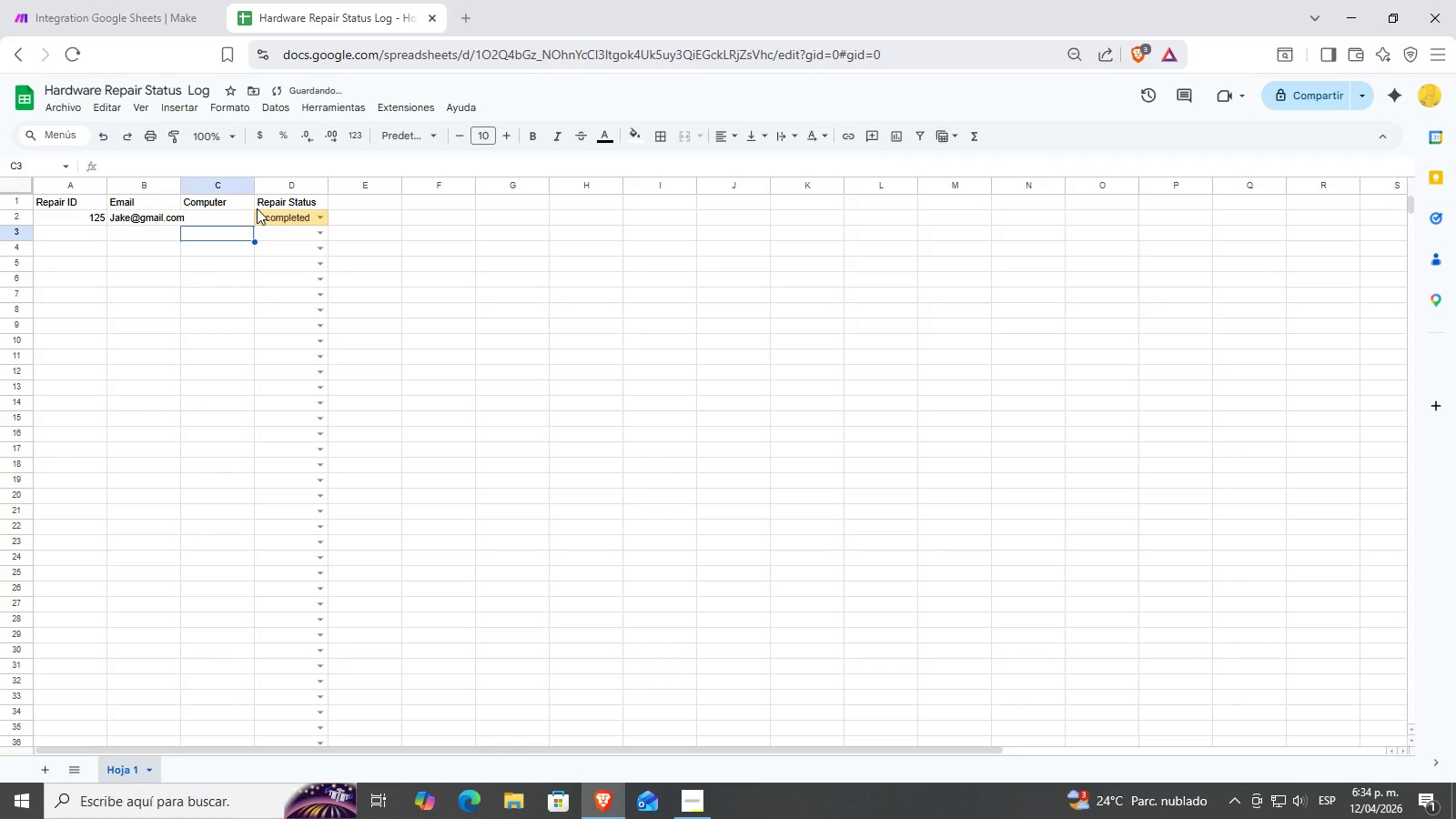 
key(ArrowUp)
 